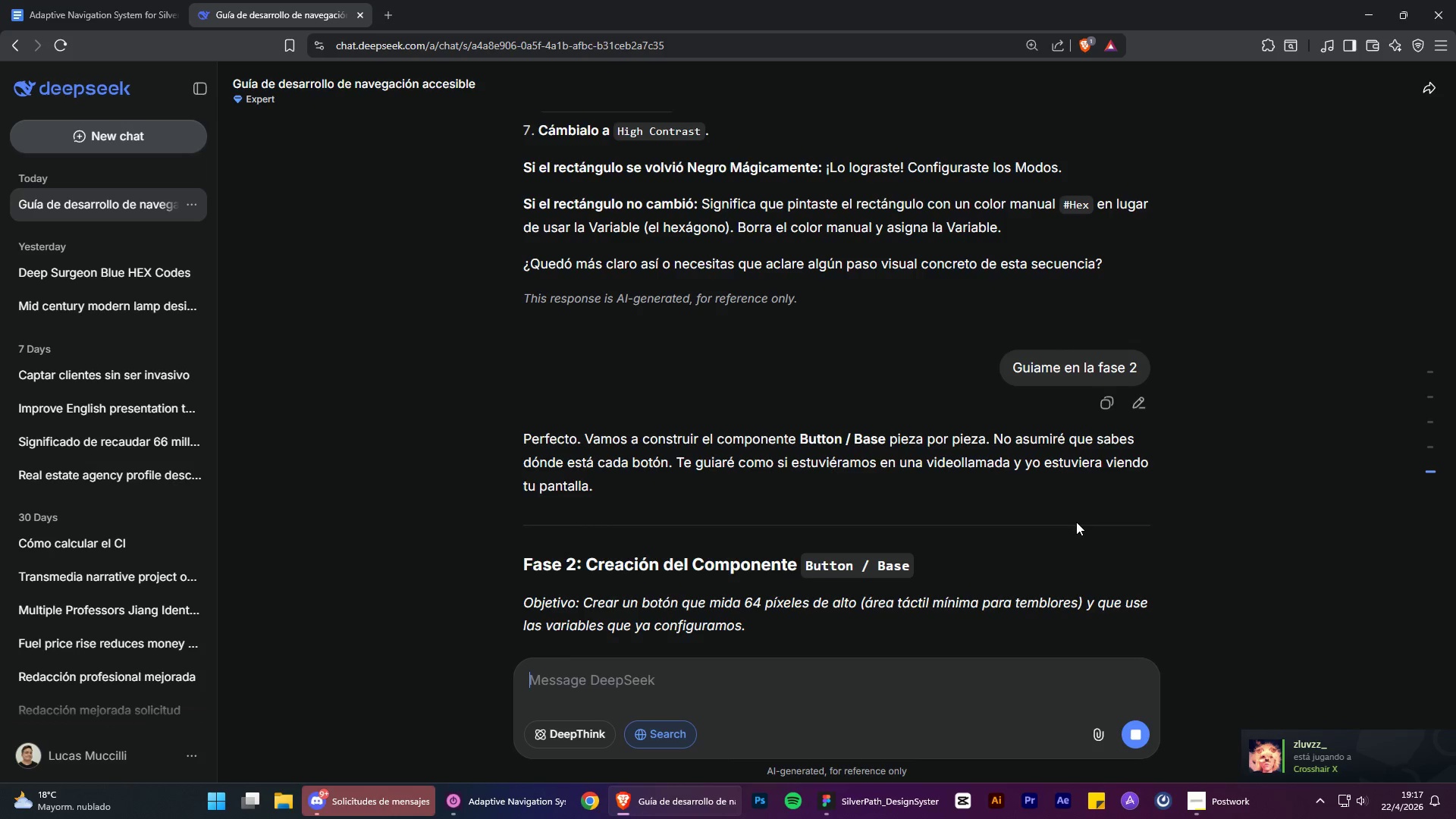 
wait(7.26)
 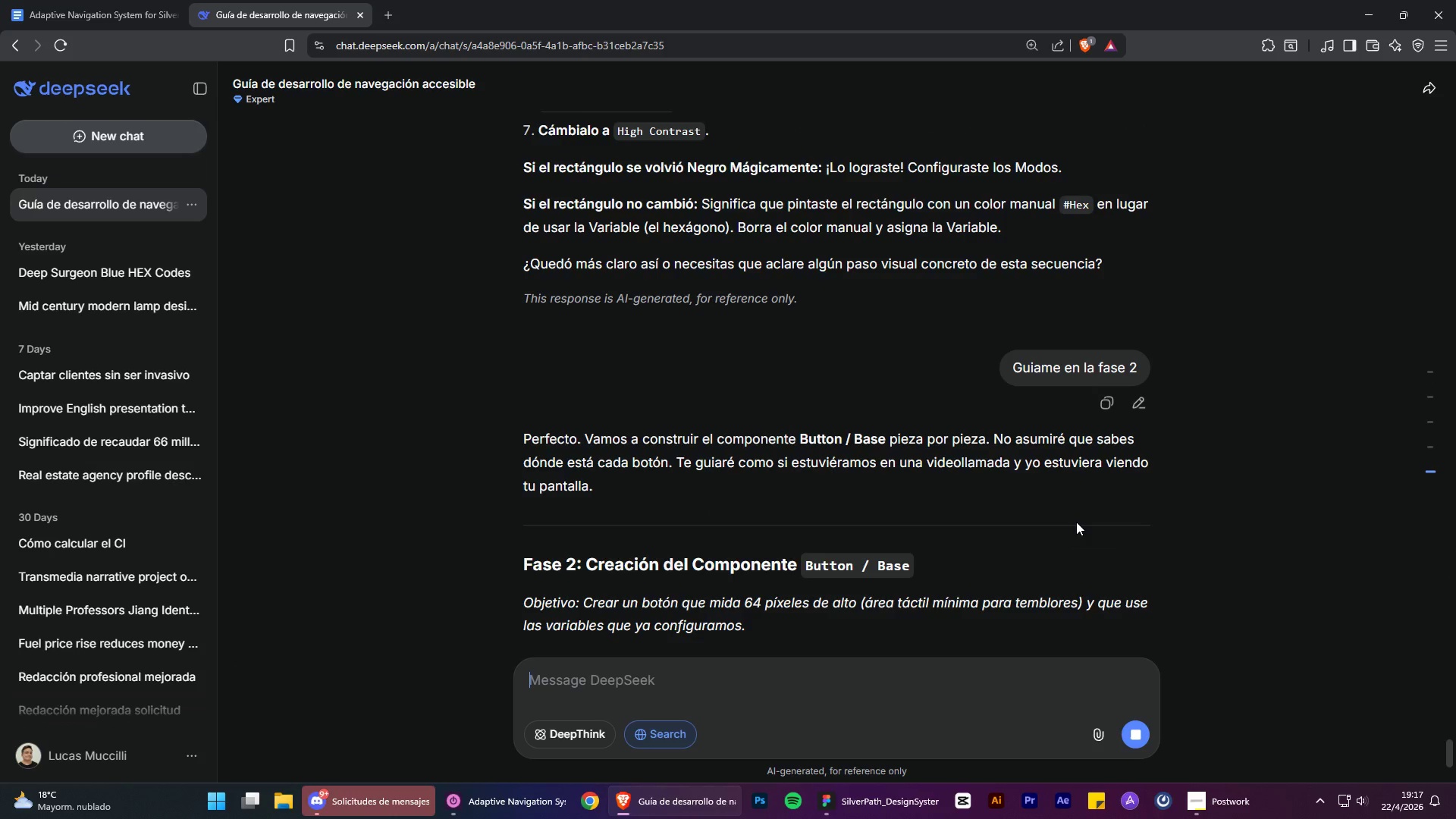 
scroll: coordinate [823, 559], scroll_direction: down, amount: 5.0
 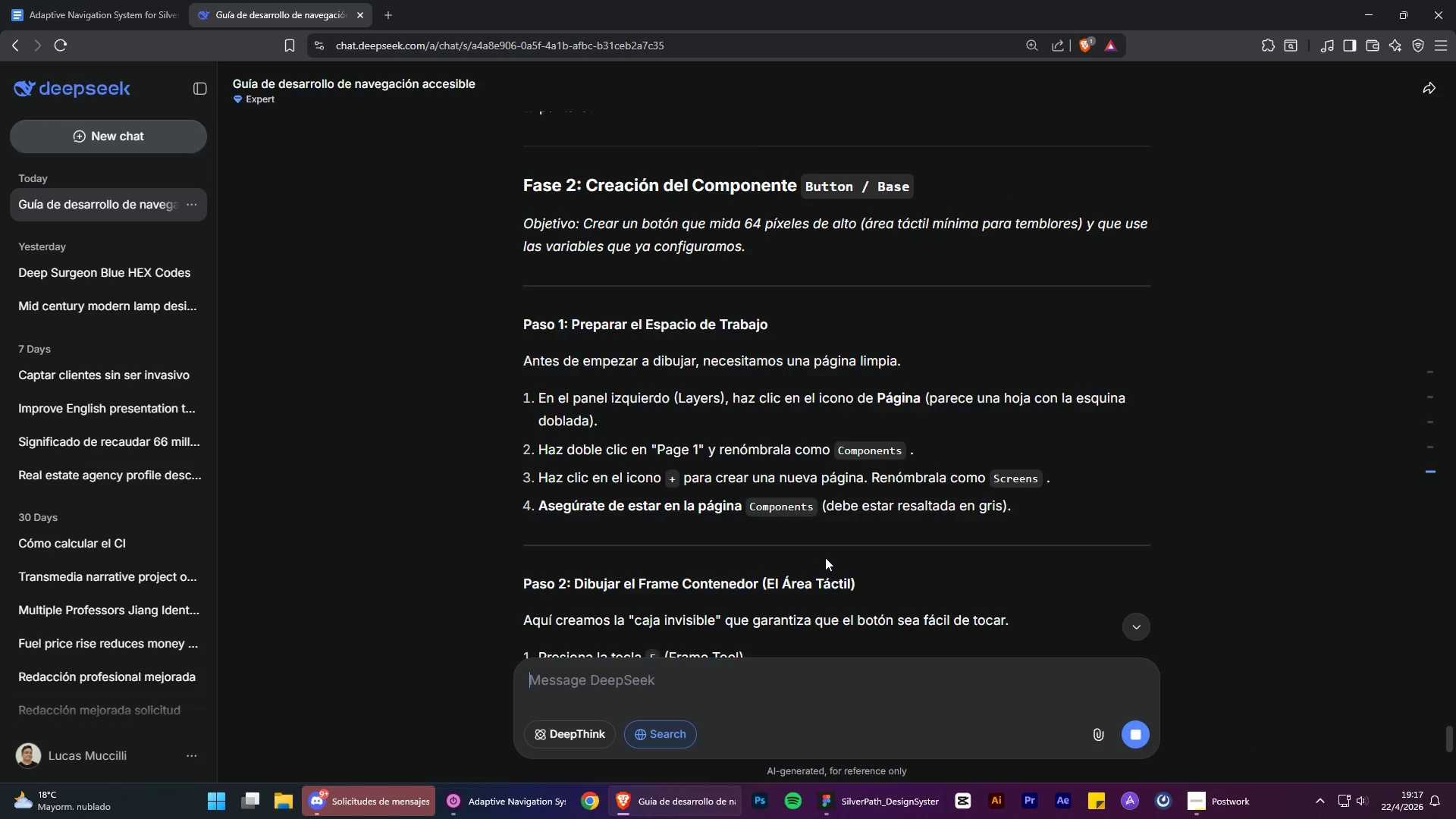 
scroll: coordinate [828, 555], scroll_direction: up, amount: 2.0
 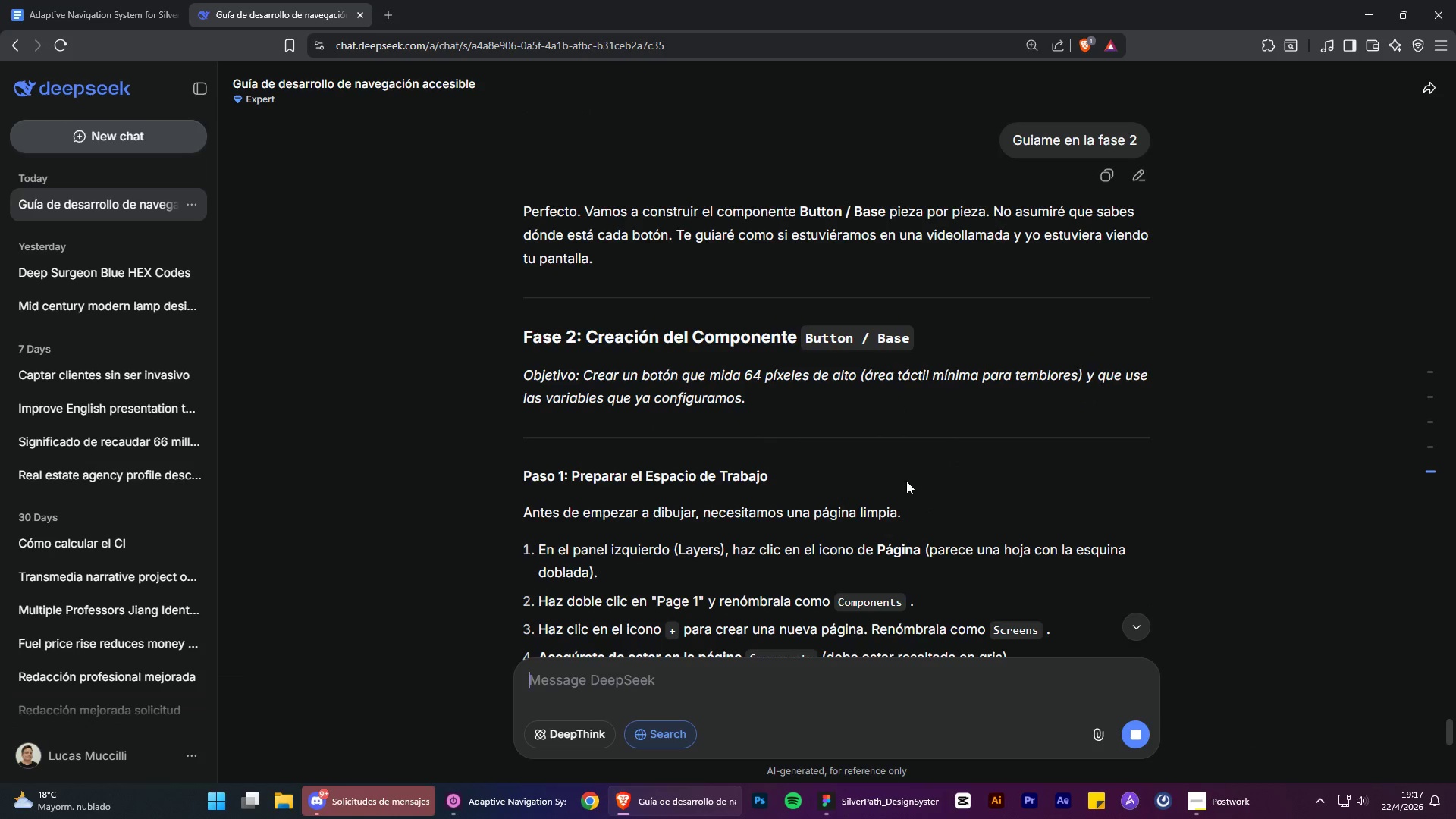 
scroll: coordinate [927, 509], scroll_direction: down, amount: 12.0
 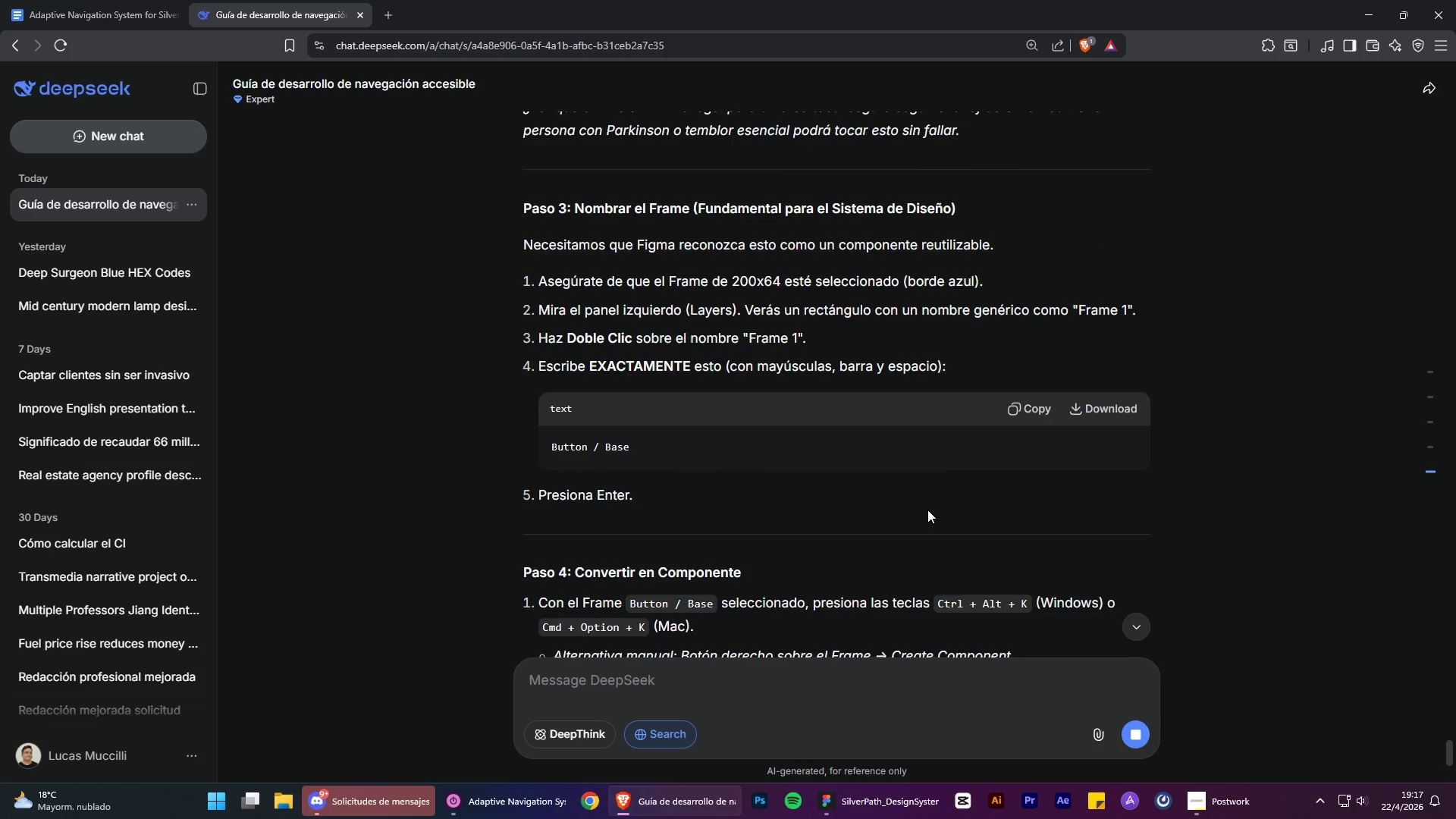 
scroll: coordinate [777, 495], scroll_direction: down, amount: 11.0
 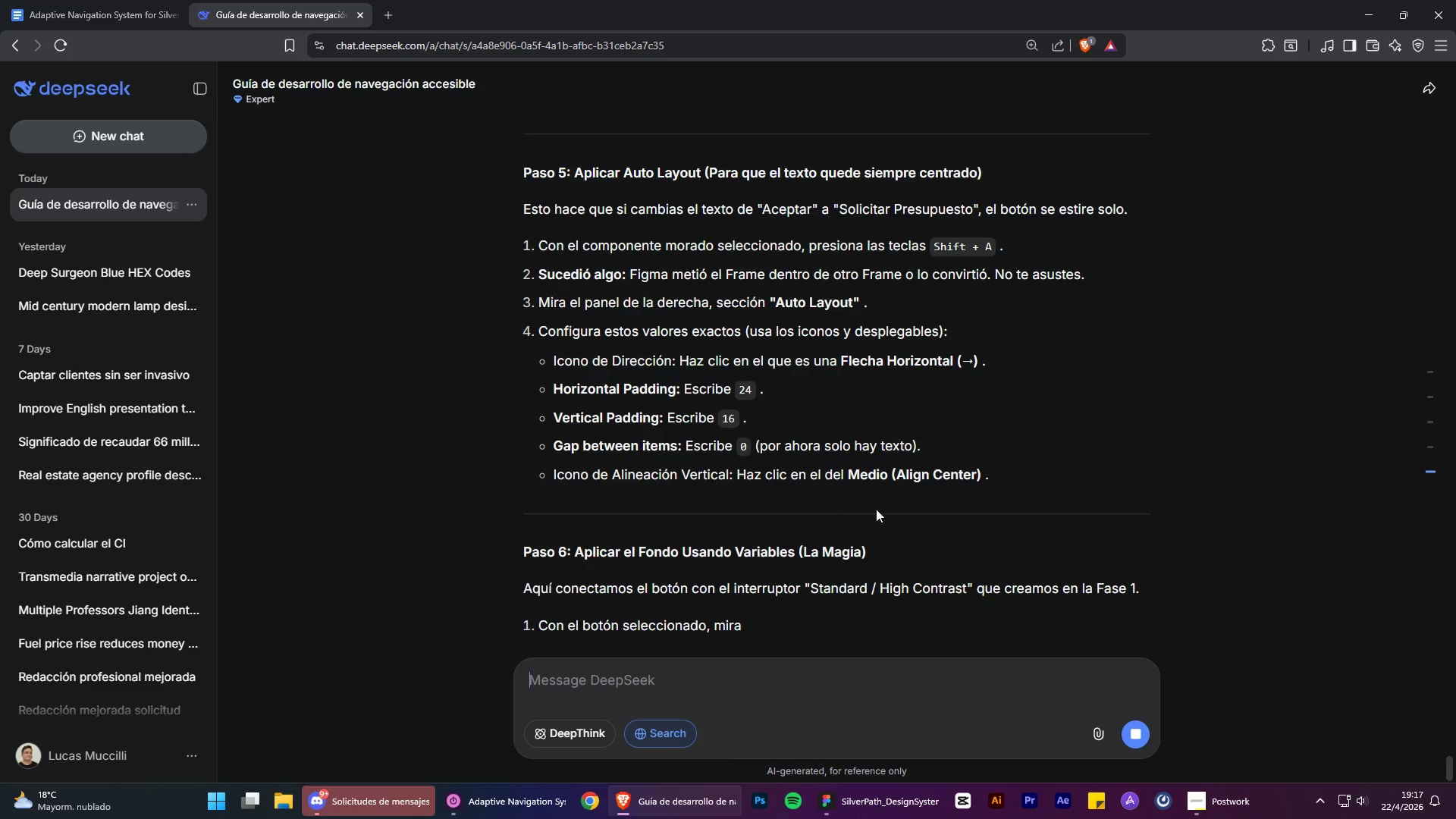 
scroll: coordinate [902, 513], scroll_direction: up, amount: 2.0
 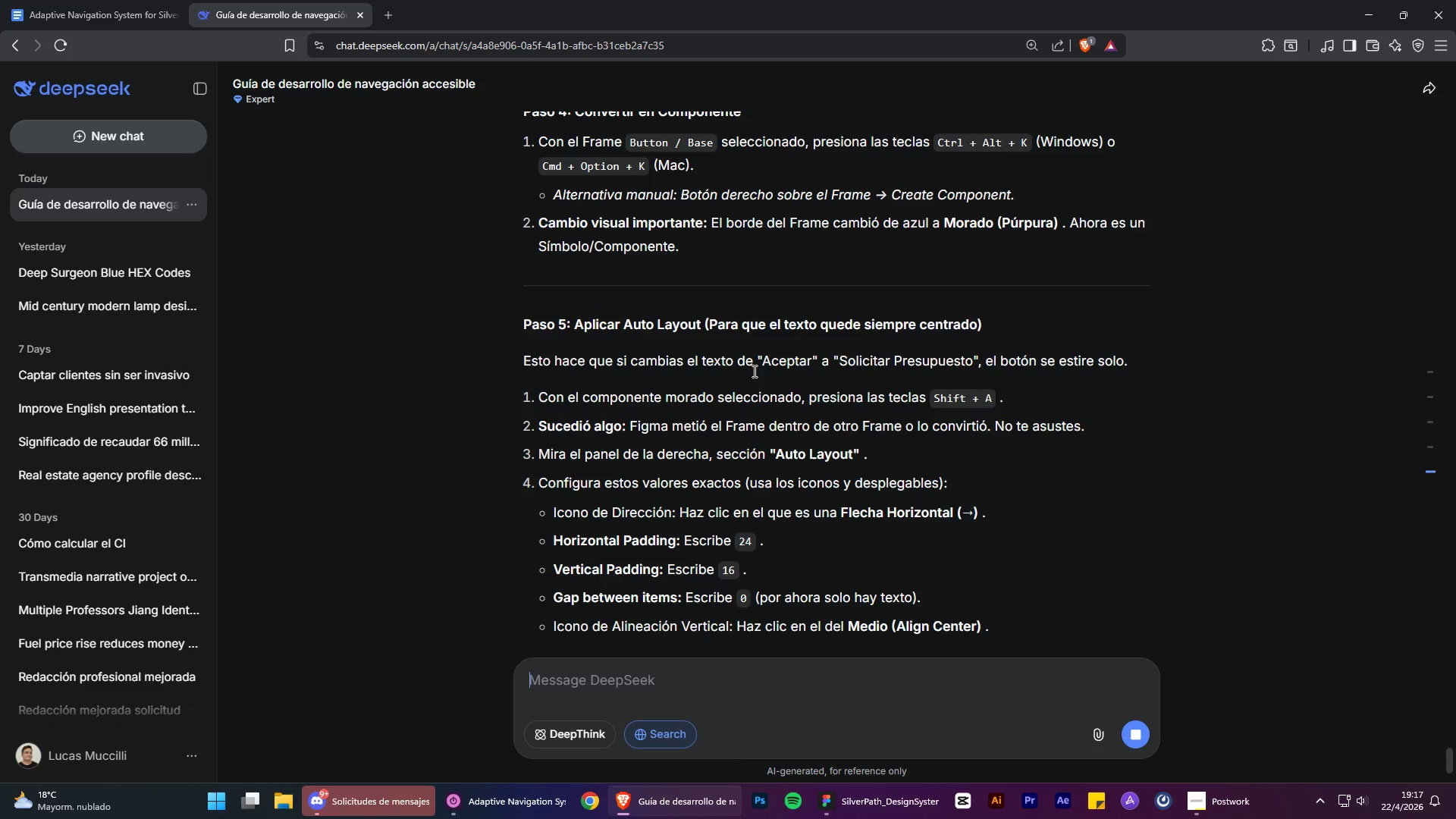 
scroll: coordinate [937, 504], scroll_direction: down, amount: 13.0
 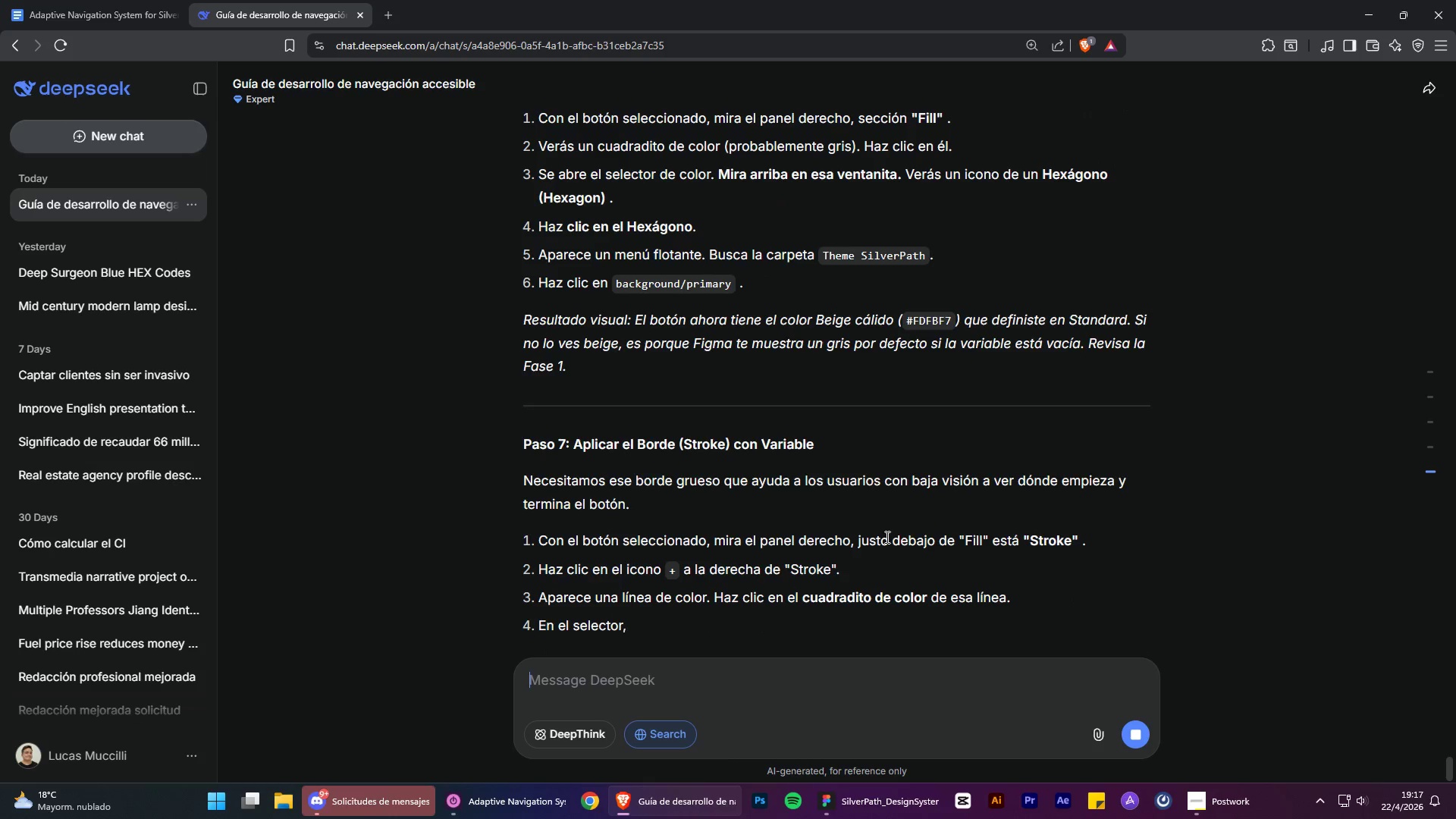 
scroll: coordinate [884, 504], scroll_direction: down, amount: 2.0
 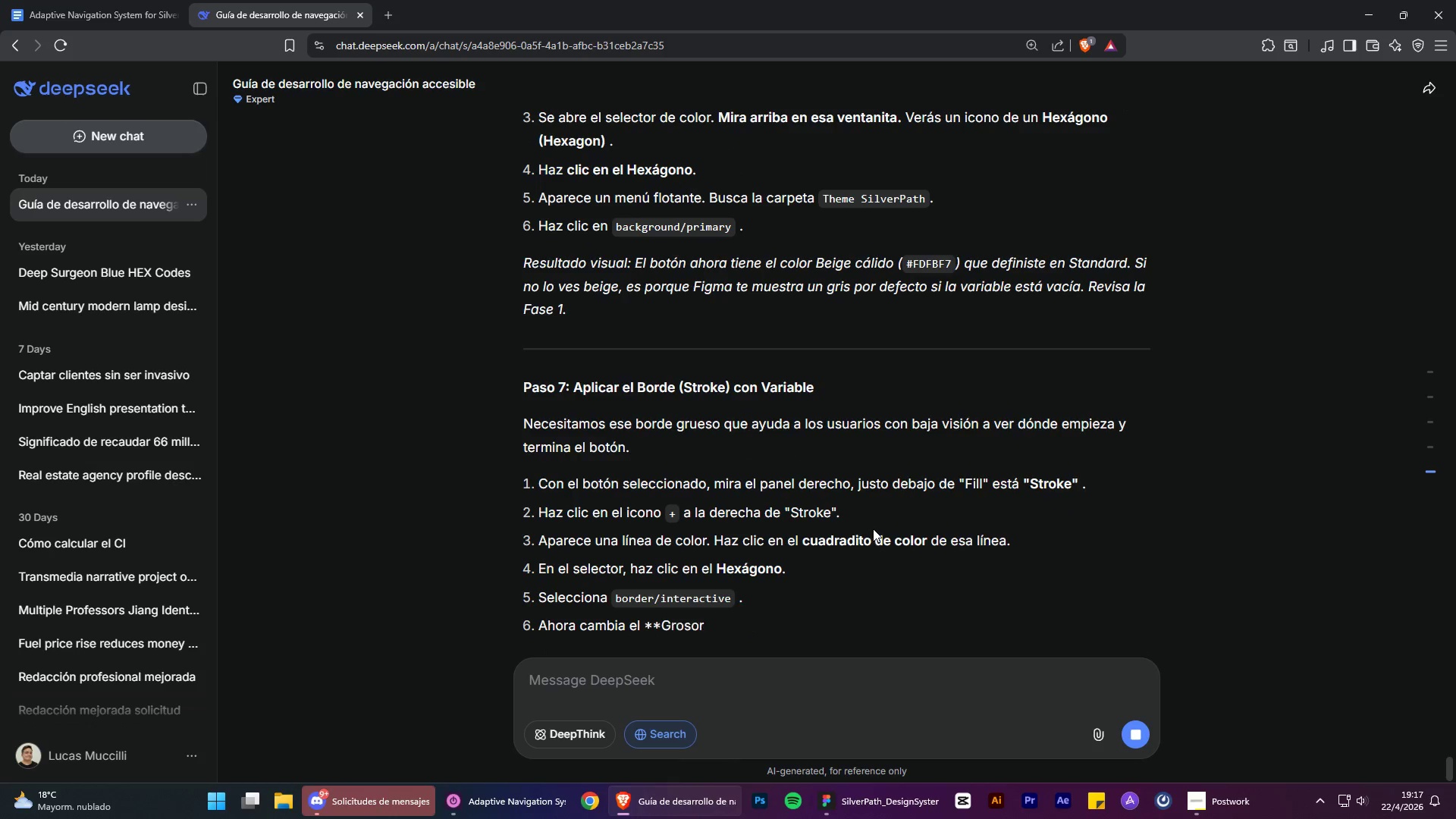 
scroll: coordinate [874, 528], scroll_direction: up, amount: 1.0
 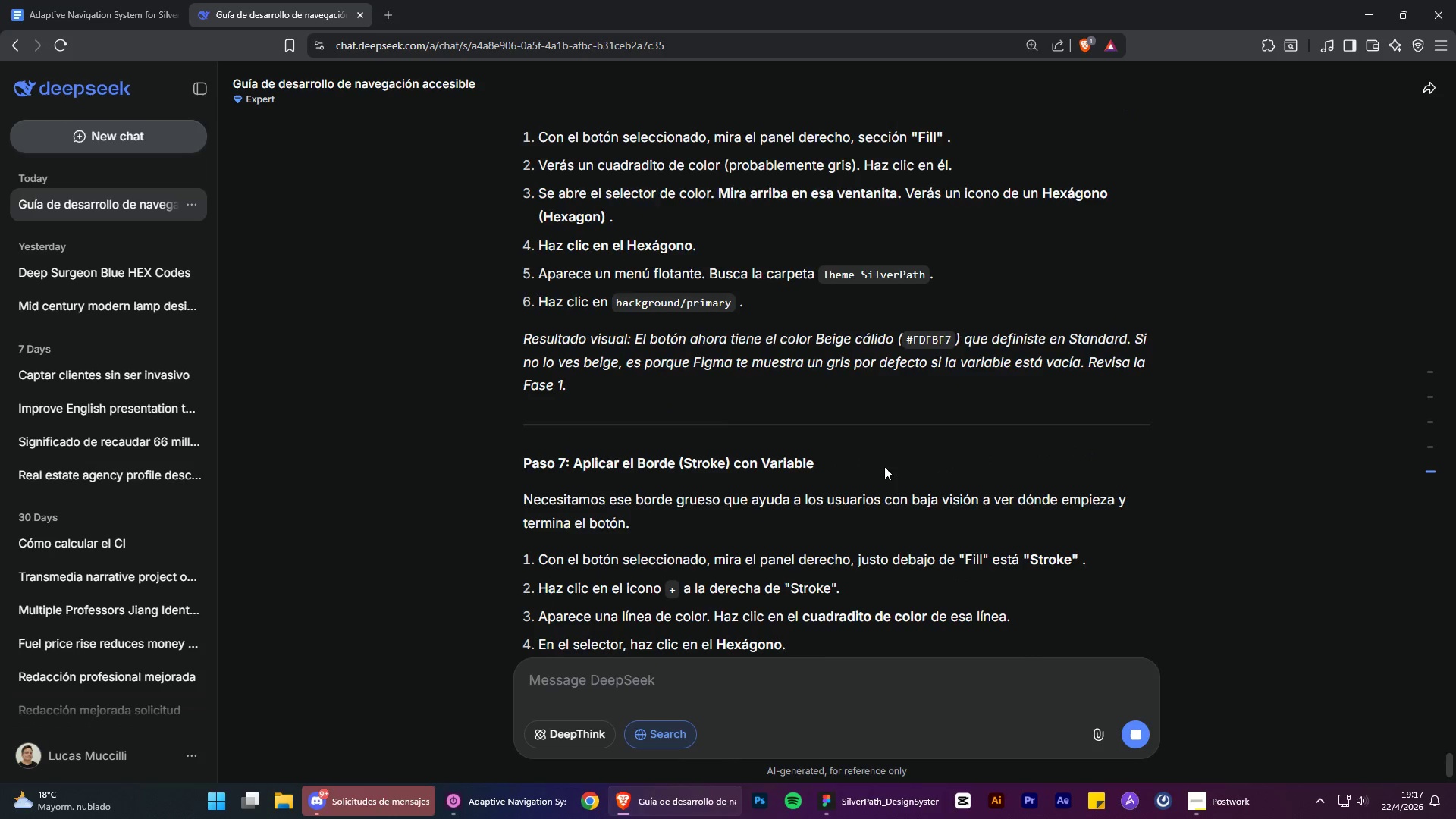 
scroll: coordinate [403, 482], scroll_direction: down, amount: 7.0
 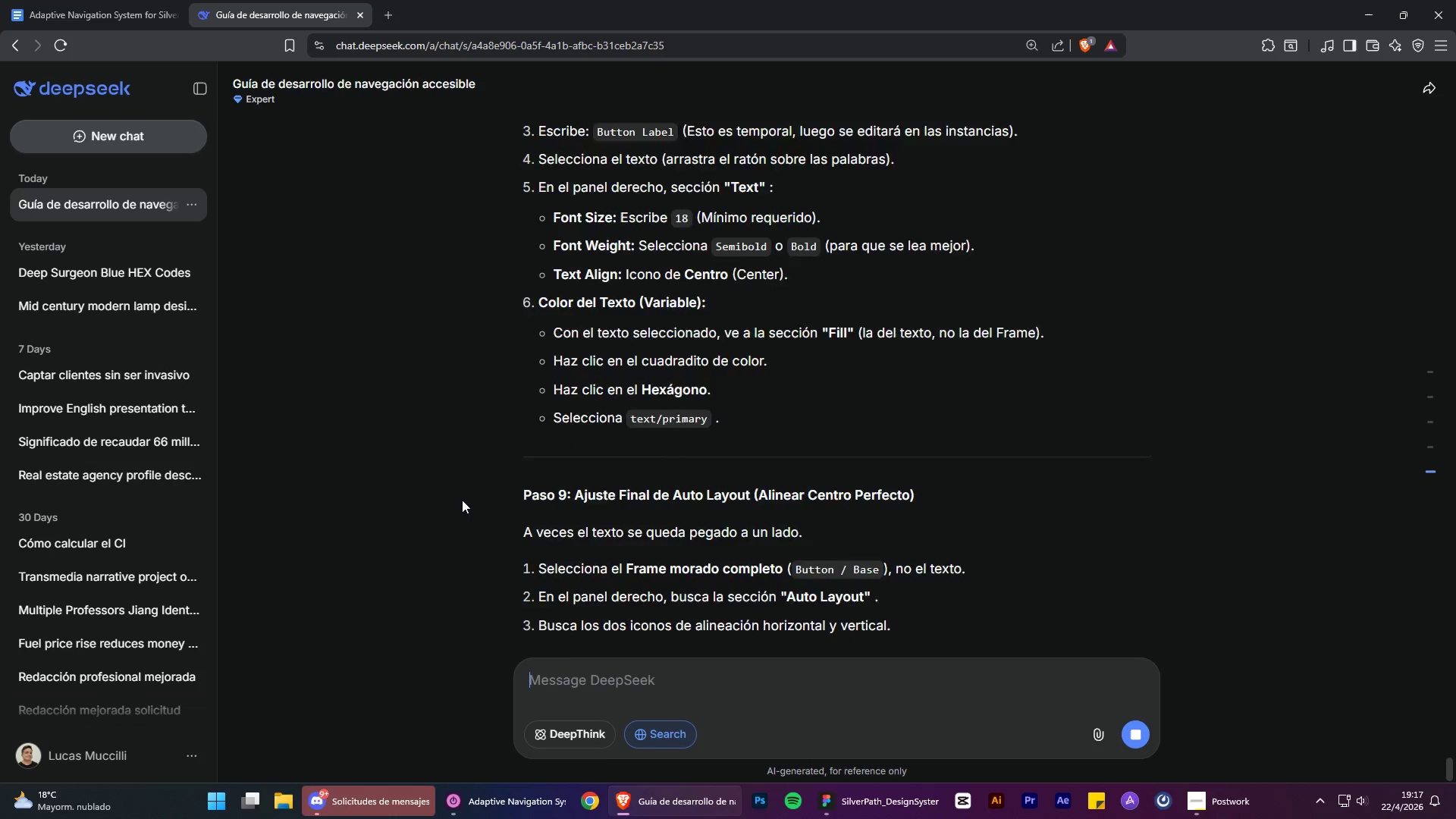 
scroll: coordinate [481, 541], scroll_direction: up, amount: 1.0
 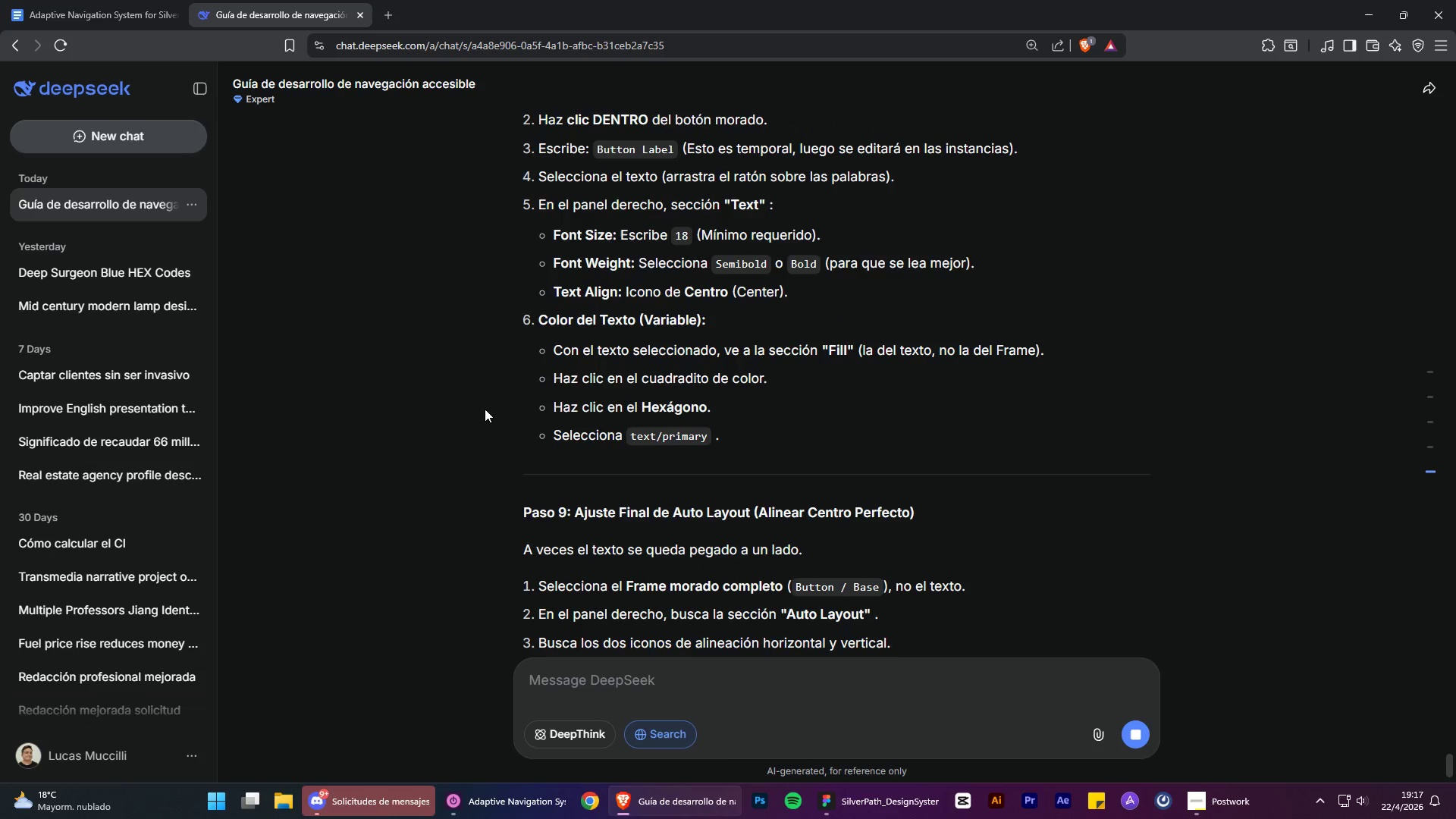 
scroll: coordinate [494, 425], scroll_direction: down, amount: 3.0
 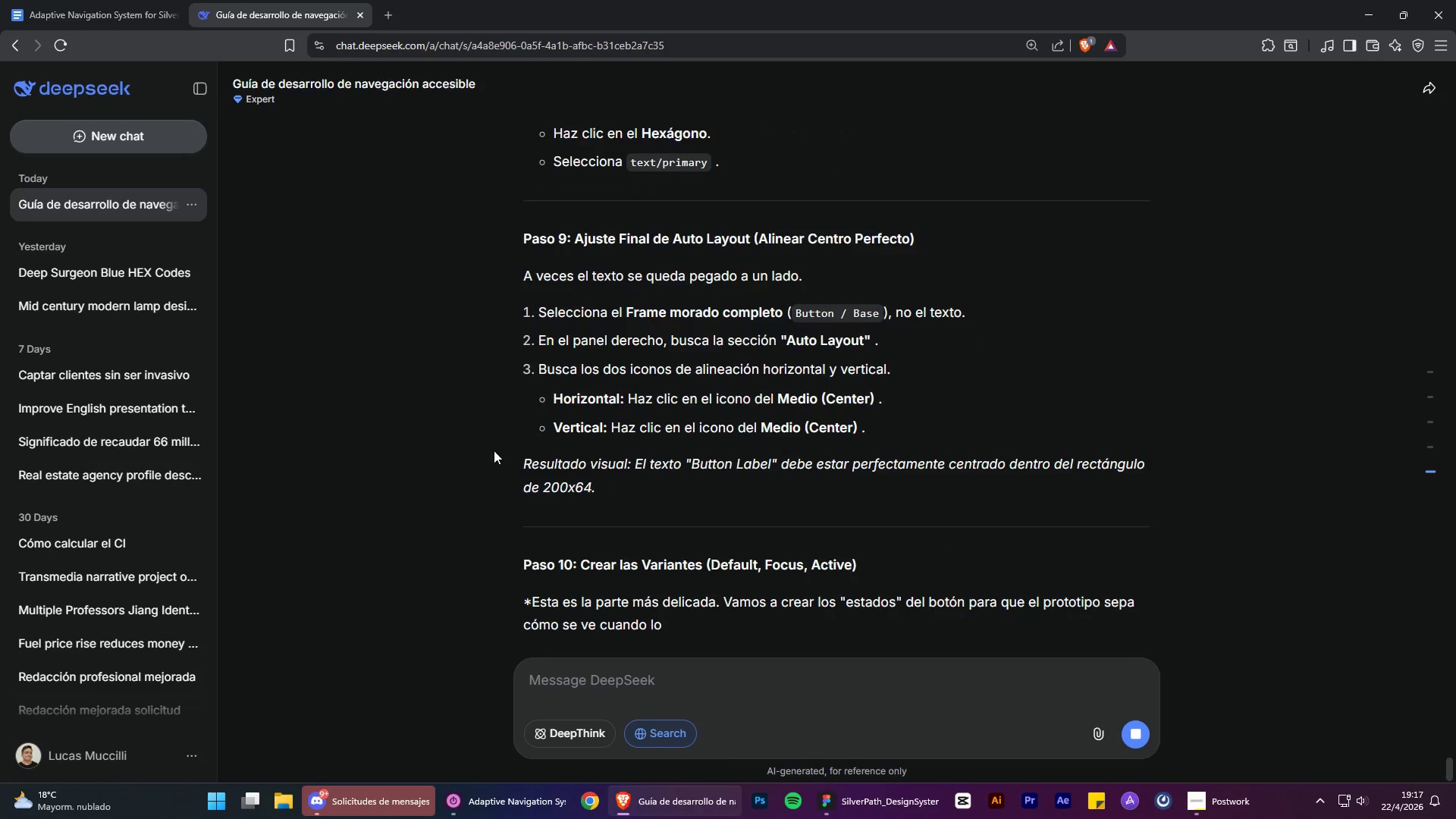 
scroll: coordinate [492, 469], scroll_direction: up, amount: 1.0
 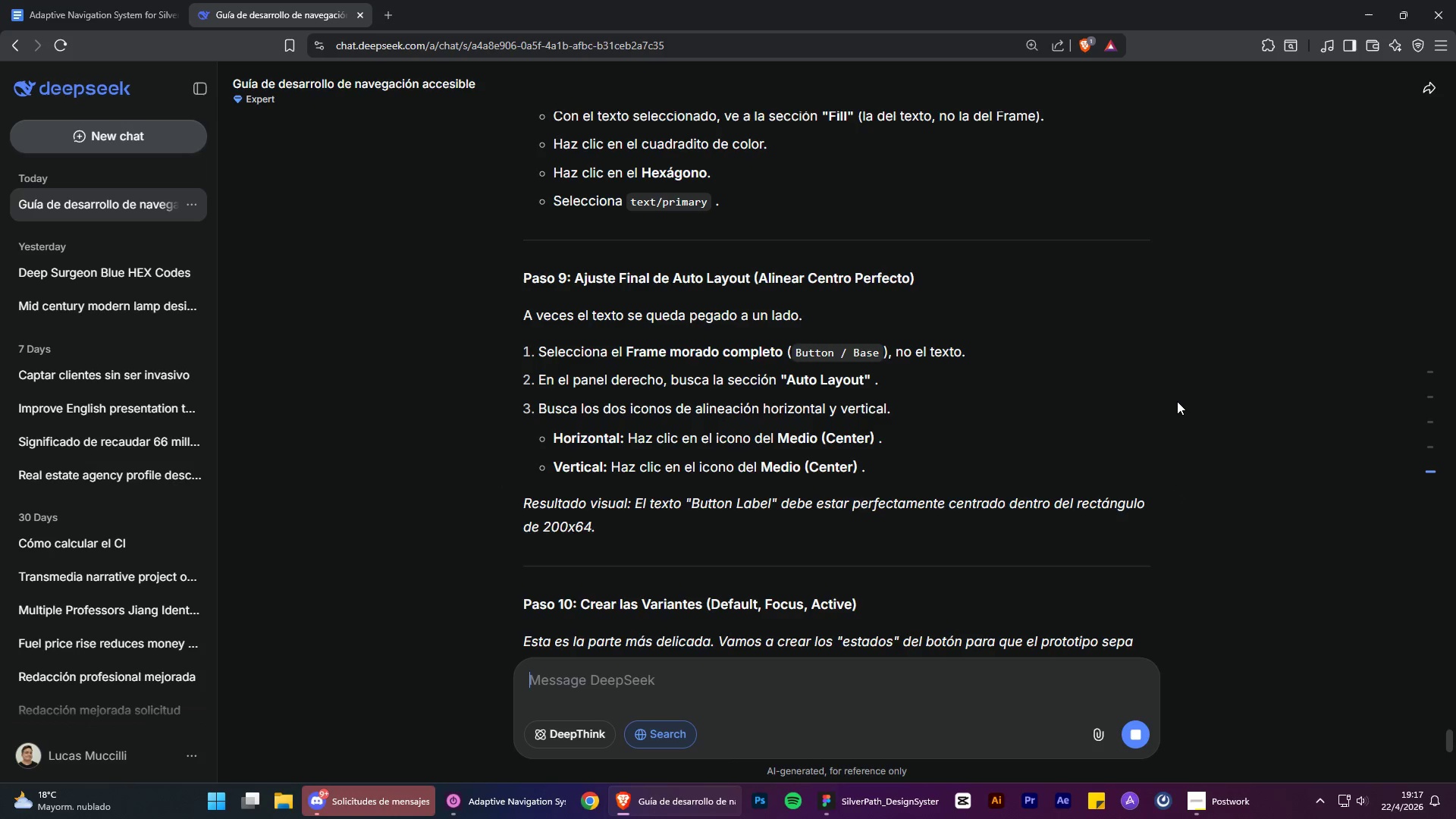 
wait(18.14)
 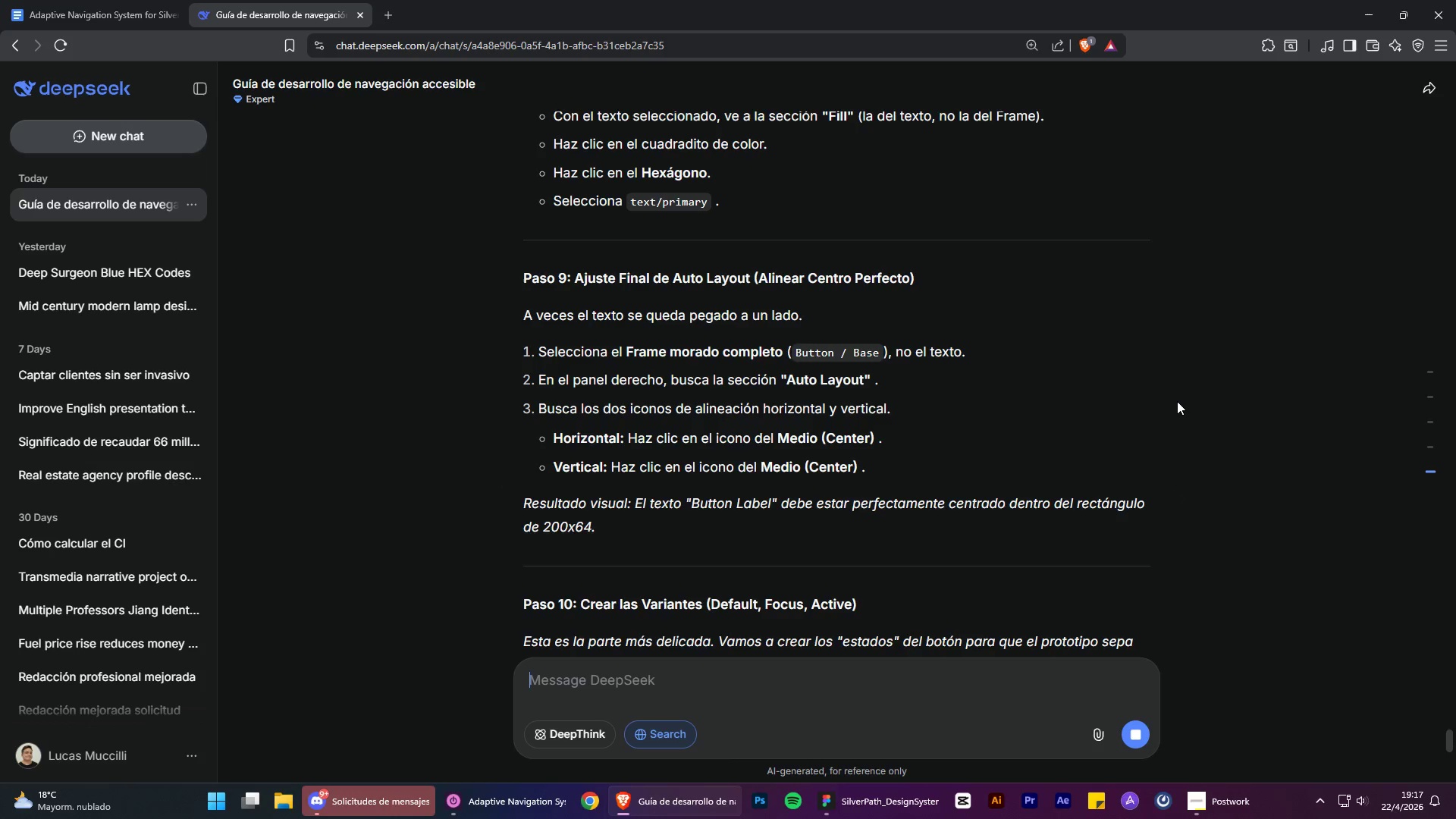 
scroll: coordinate [1175, 412], scroll_direction: down, amount: 1.0
 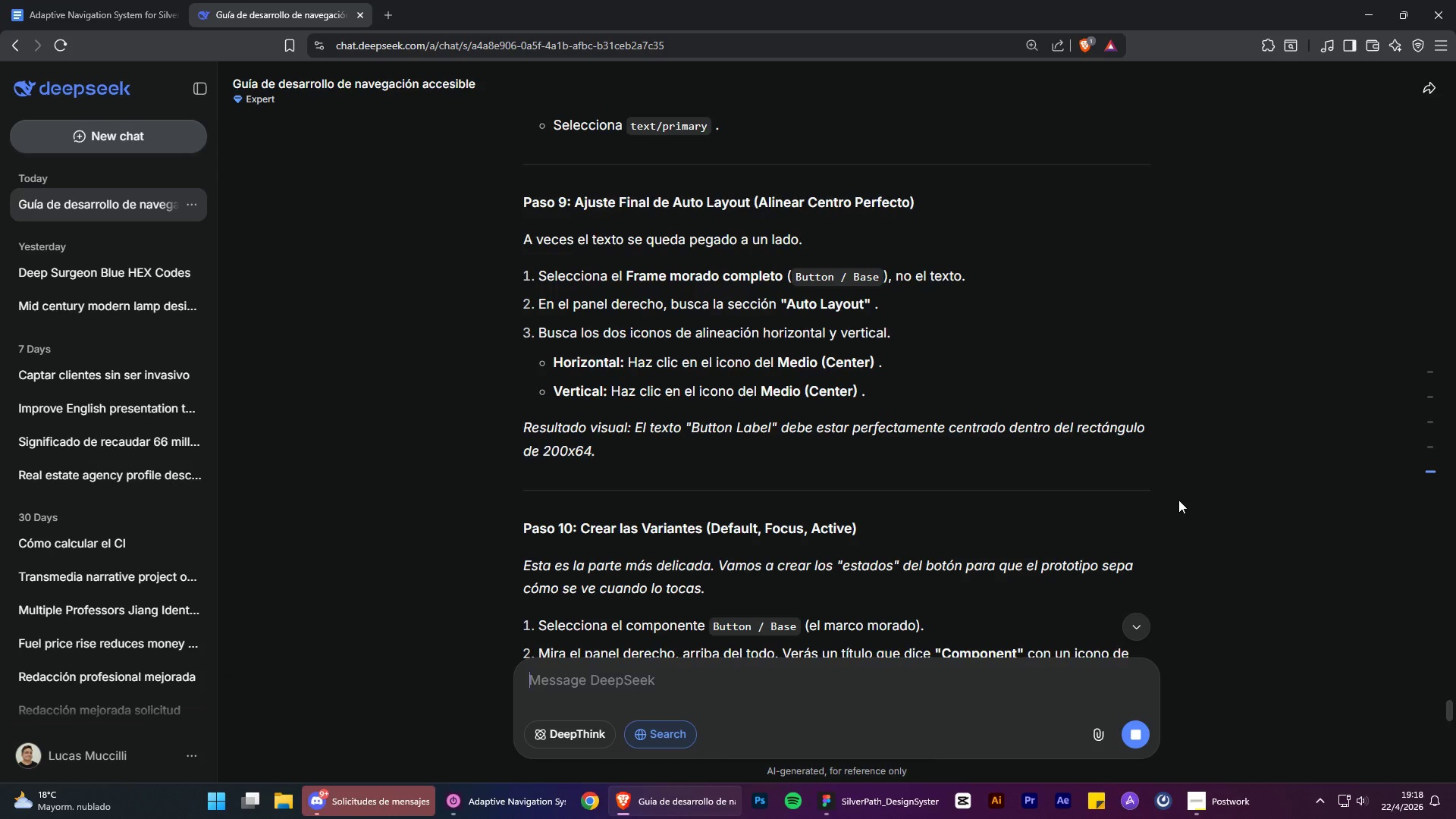 
wait(12.04)
 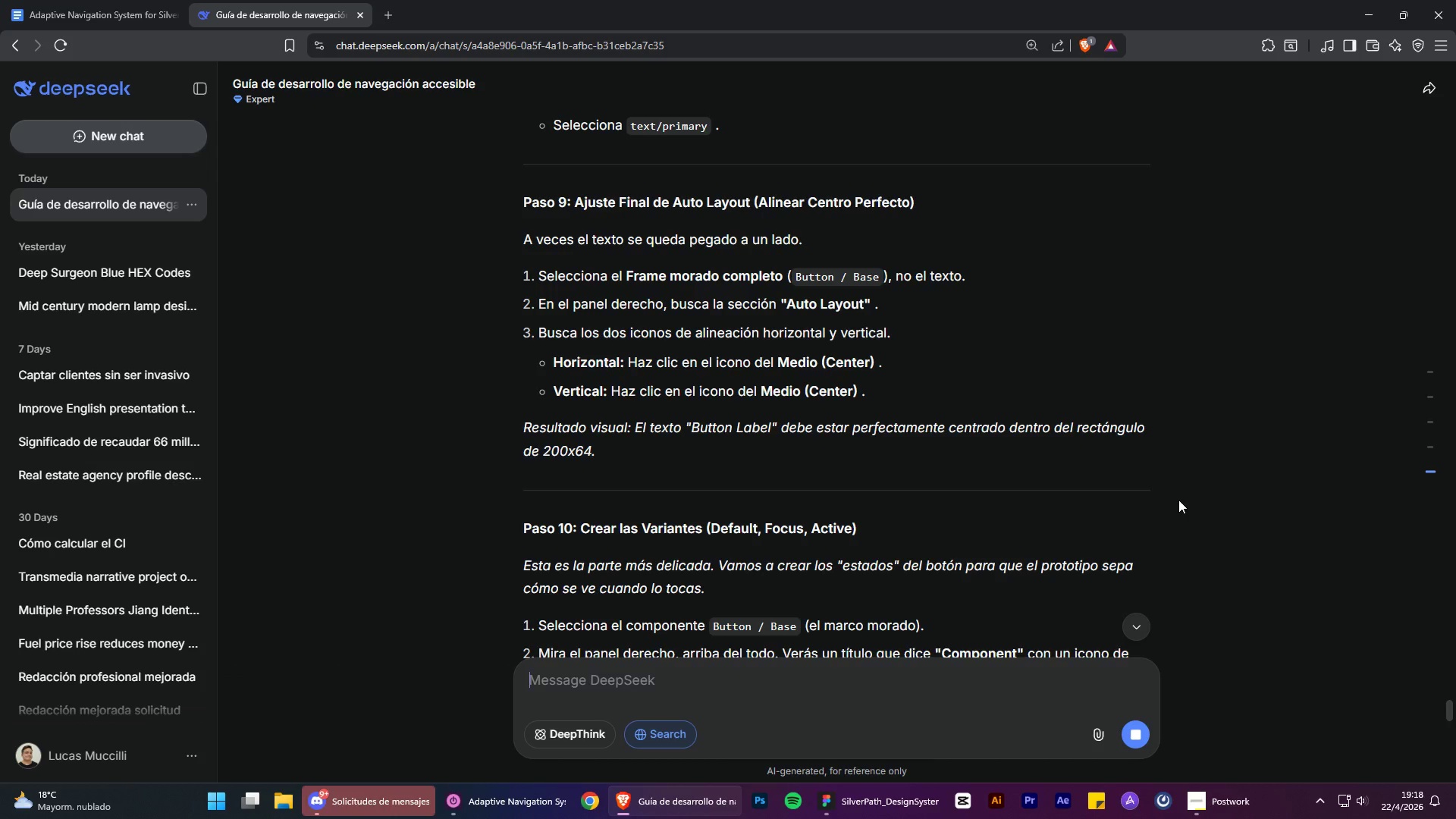 
scroll: coordinate [492, 431], scroll_direction: down, amount: 1.0
 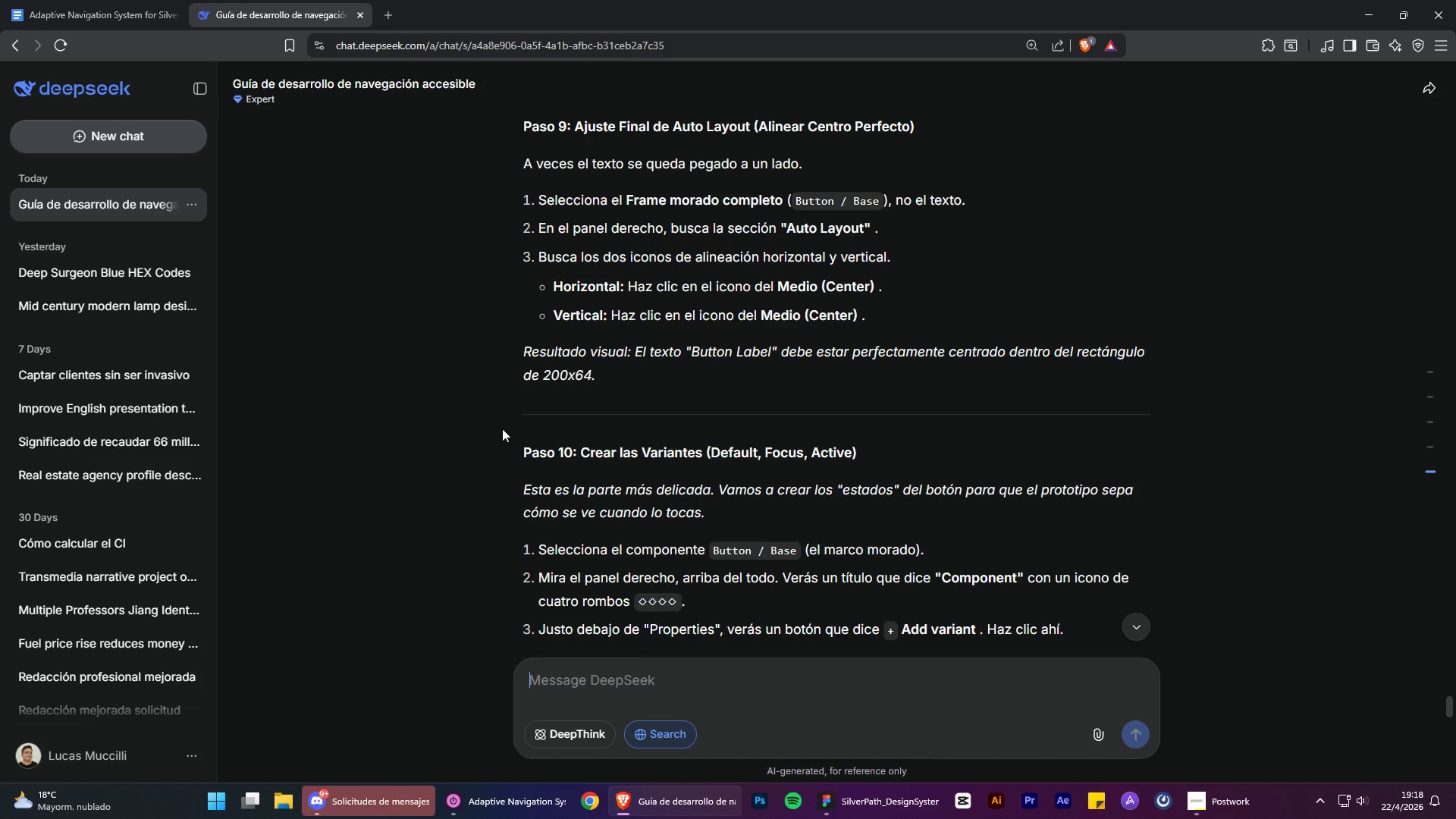 
wait(7.18)
 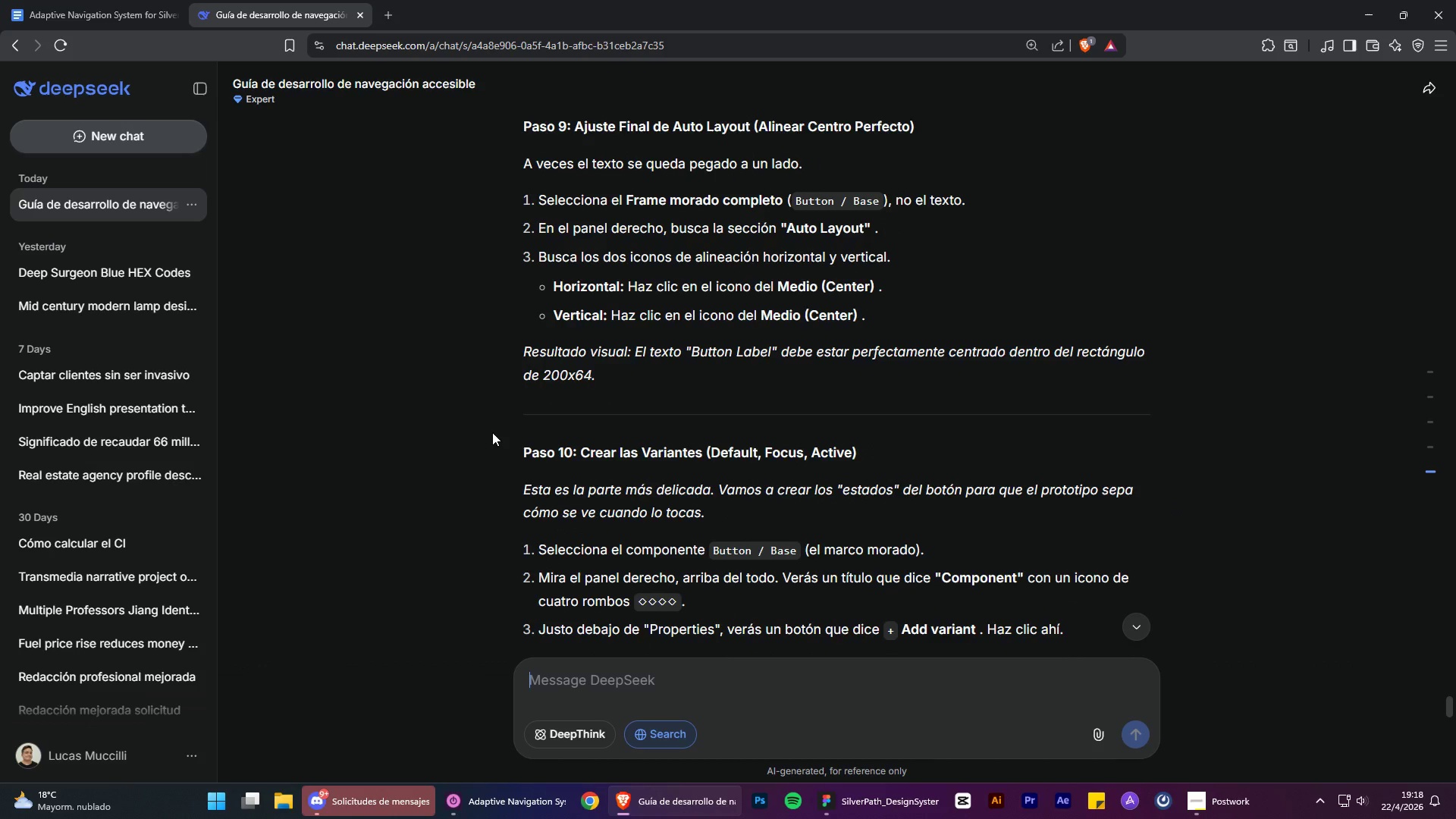 
left_click([848, 817])
 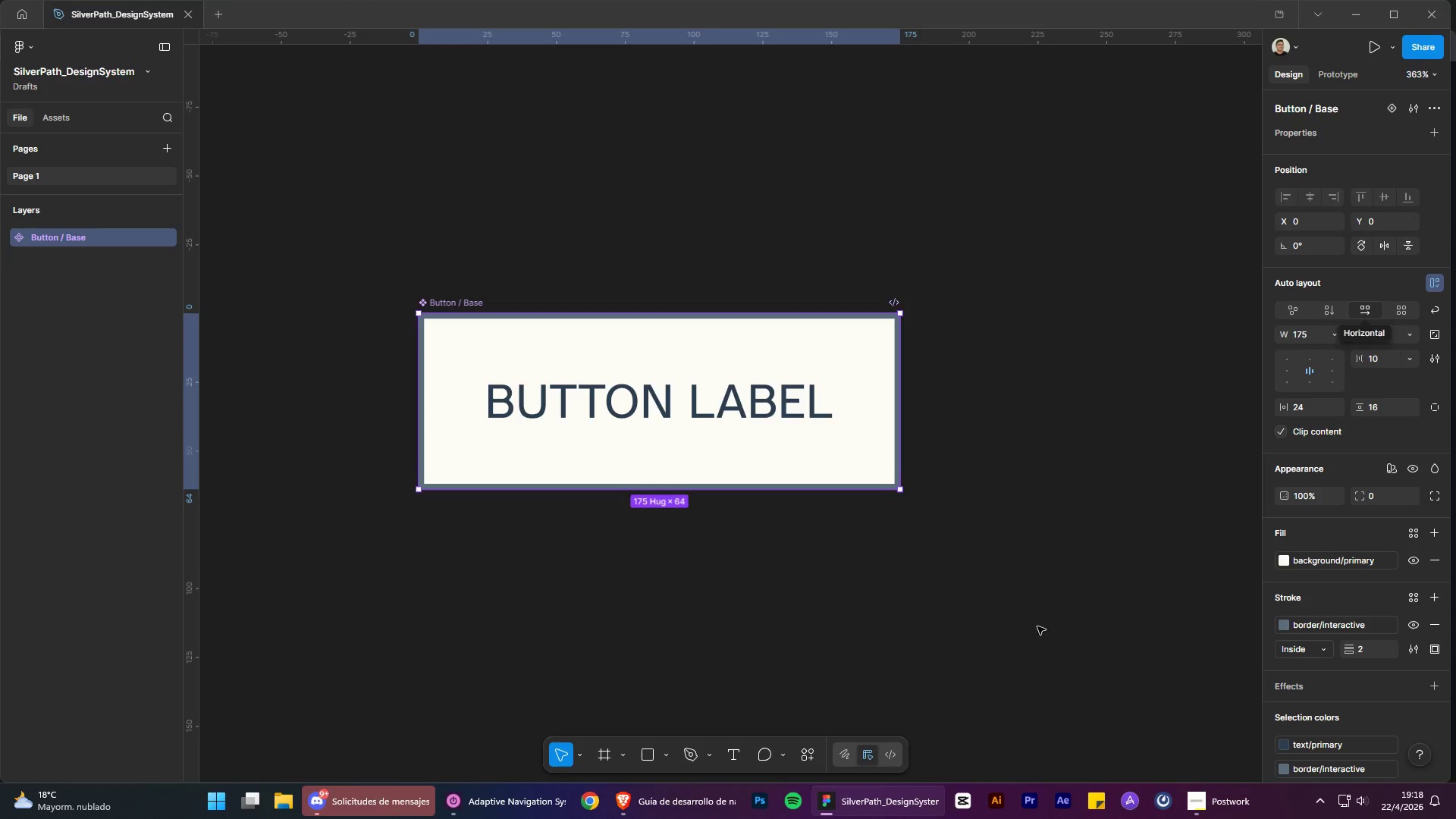 
wait(6.02)
 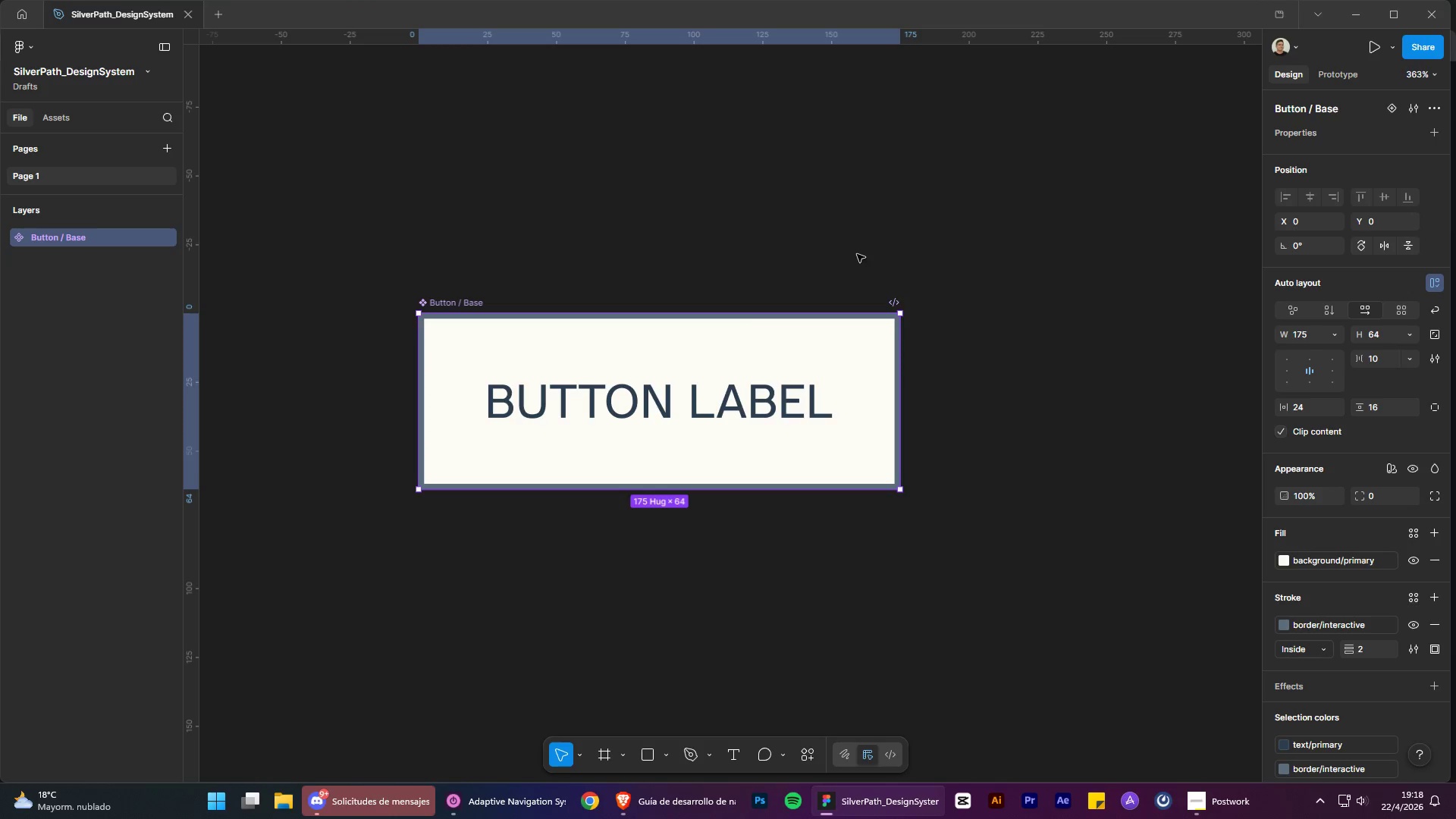 
left_click([459, 302])
 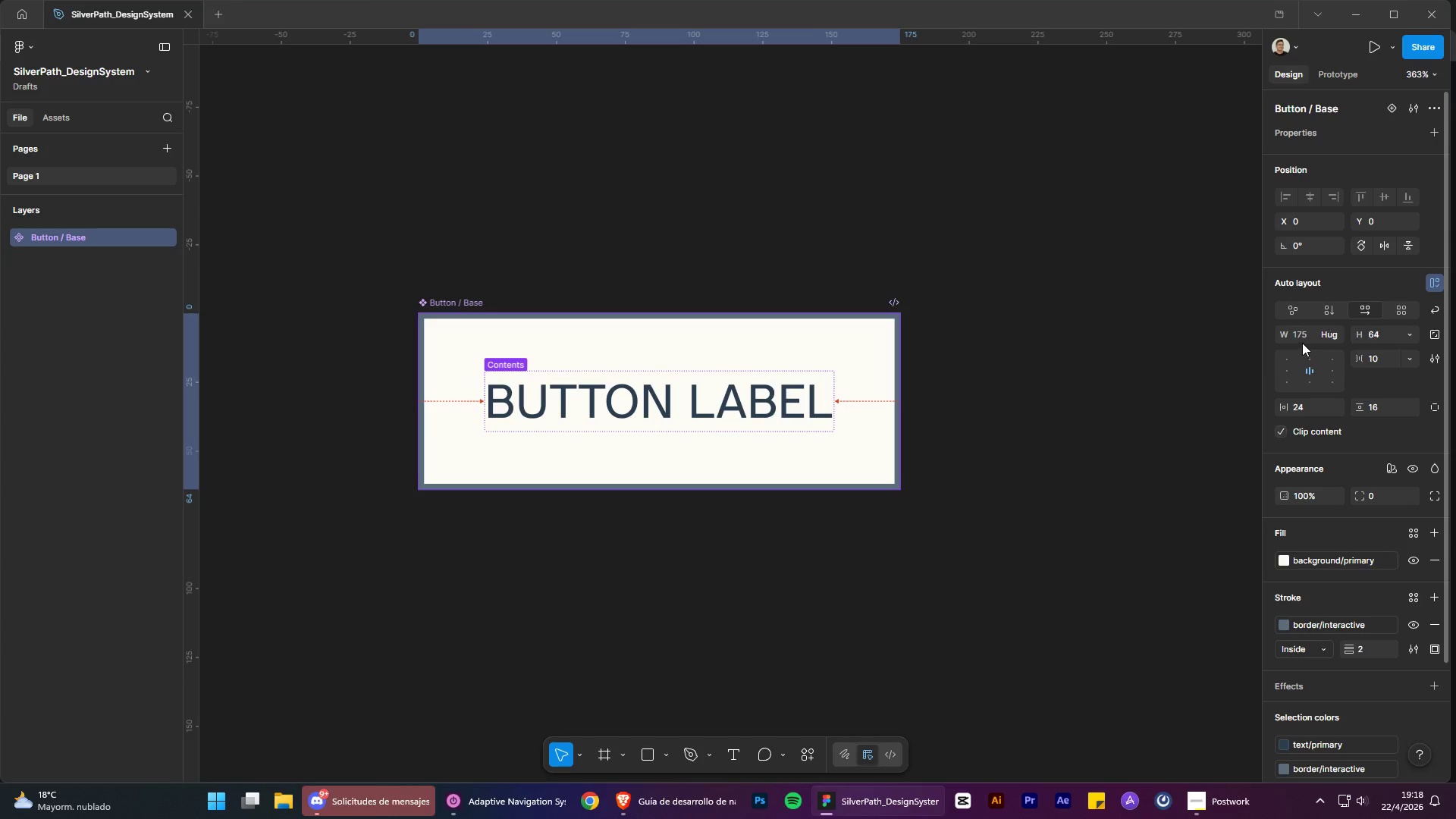 
left_click([1299, 334])
 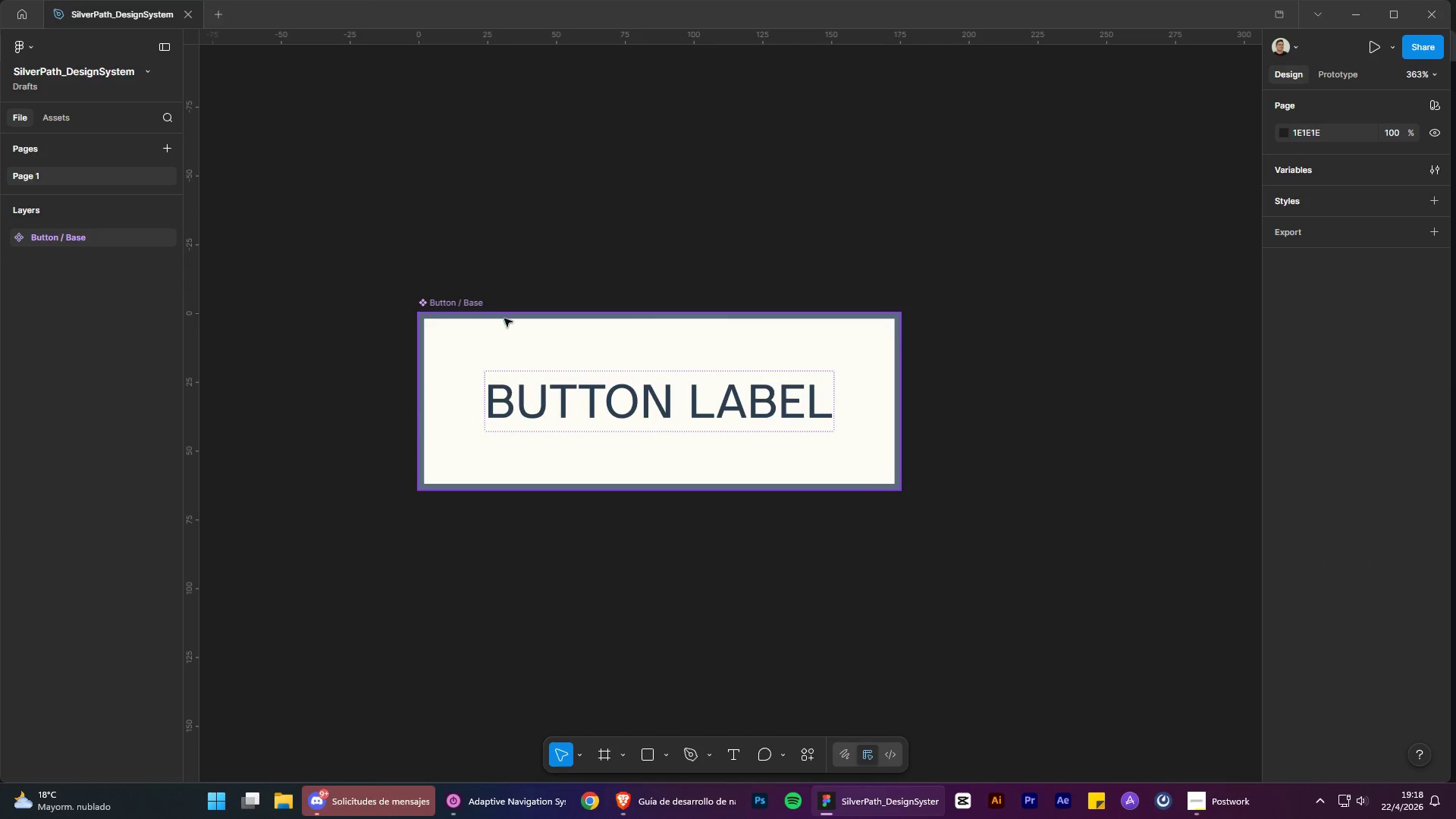 
double_click([427, 305])
 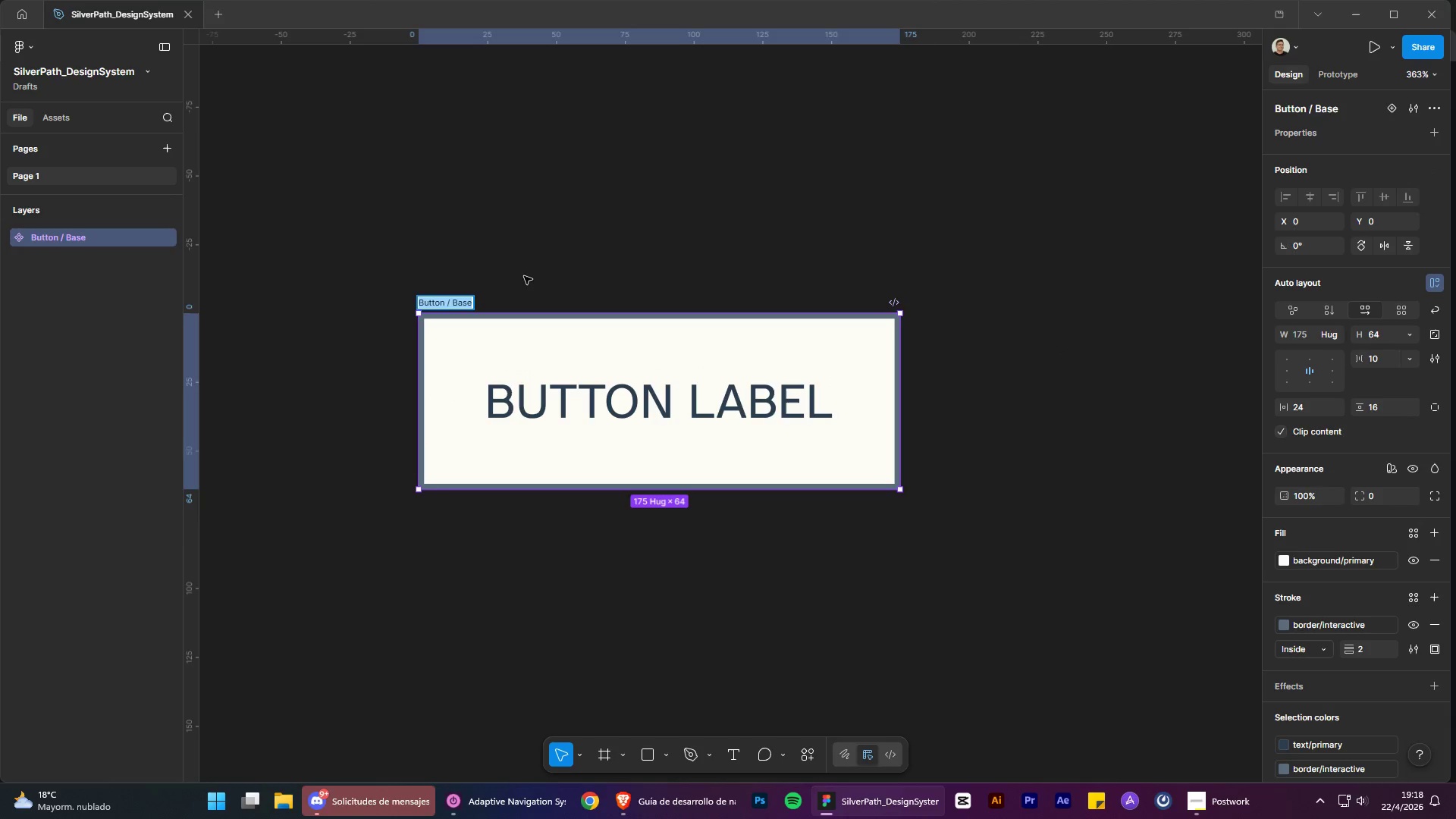 
double_click([526, 275])
 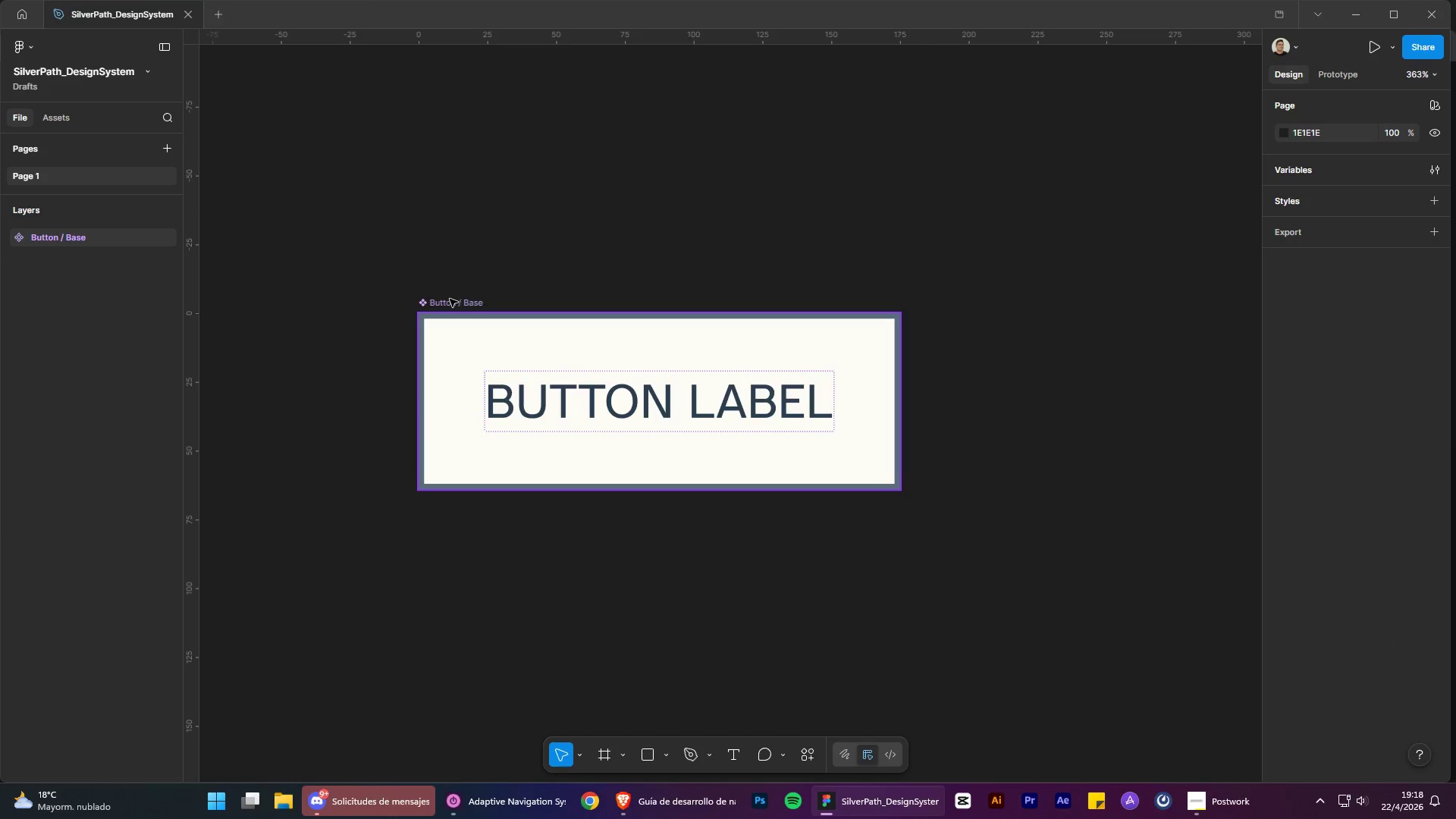 
left_click([450, 300])
 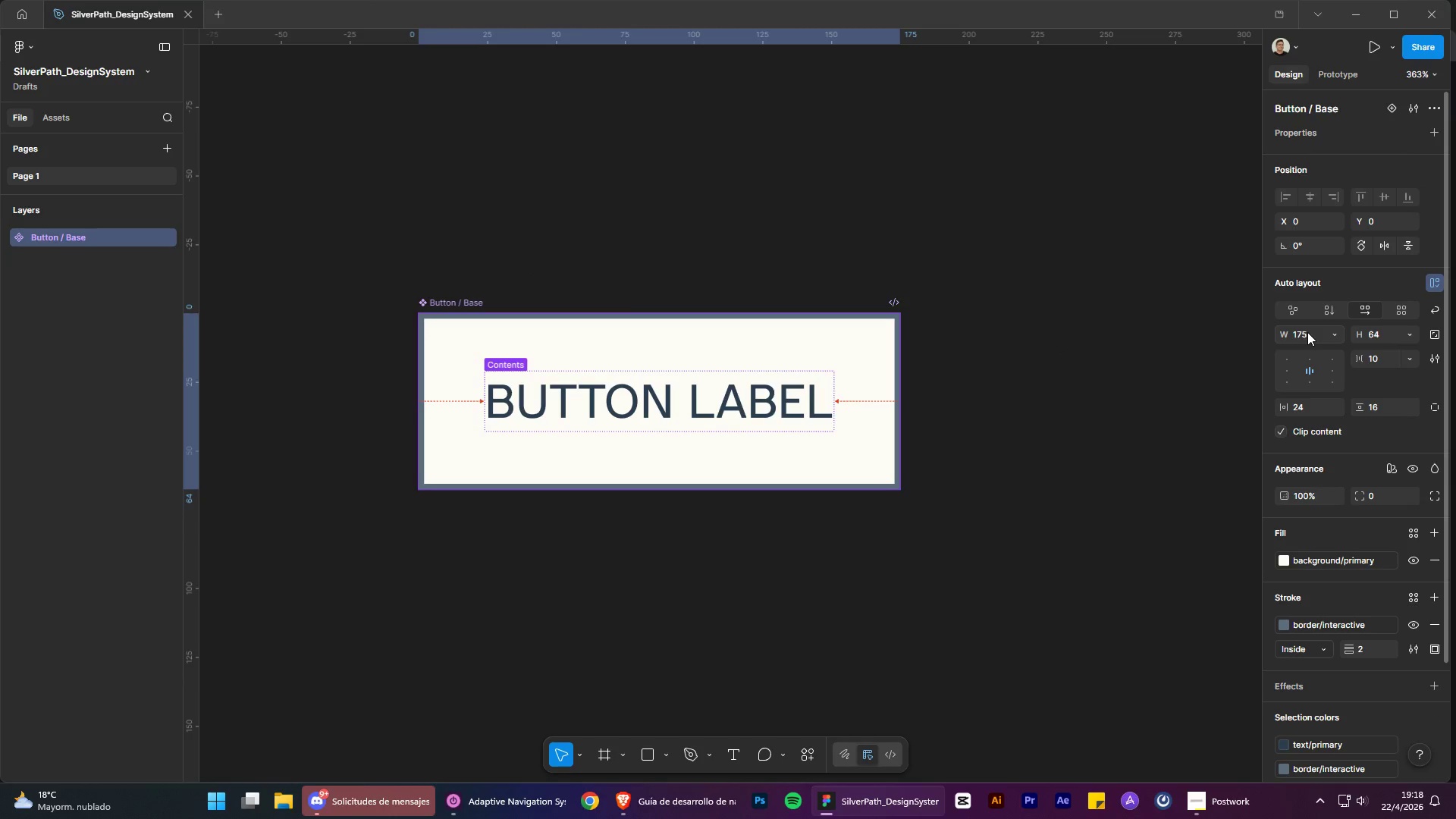 
left_click([1305, 333])
 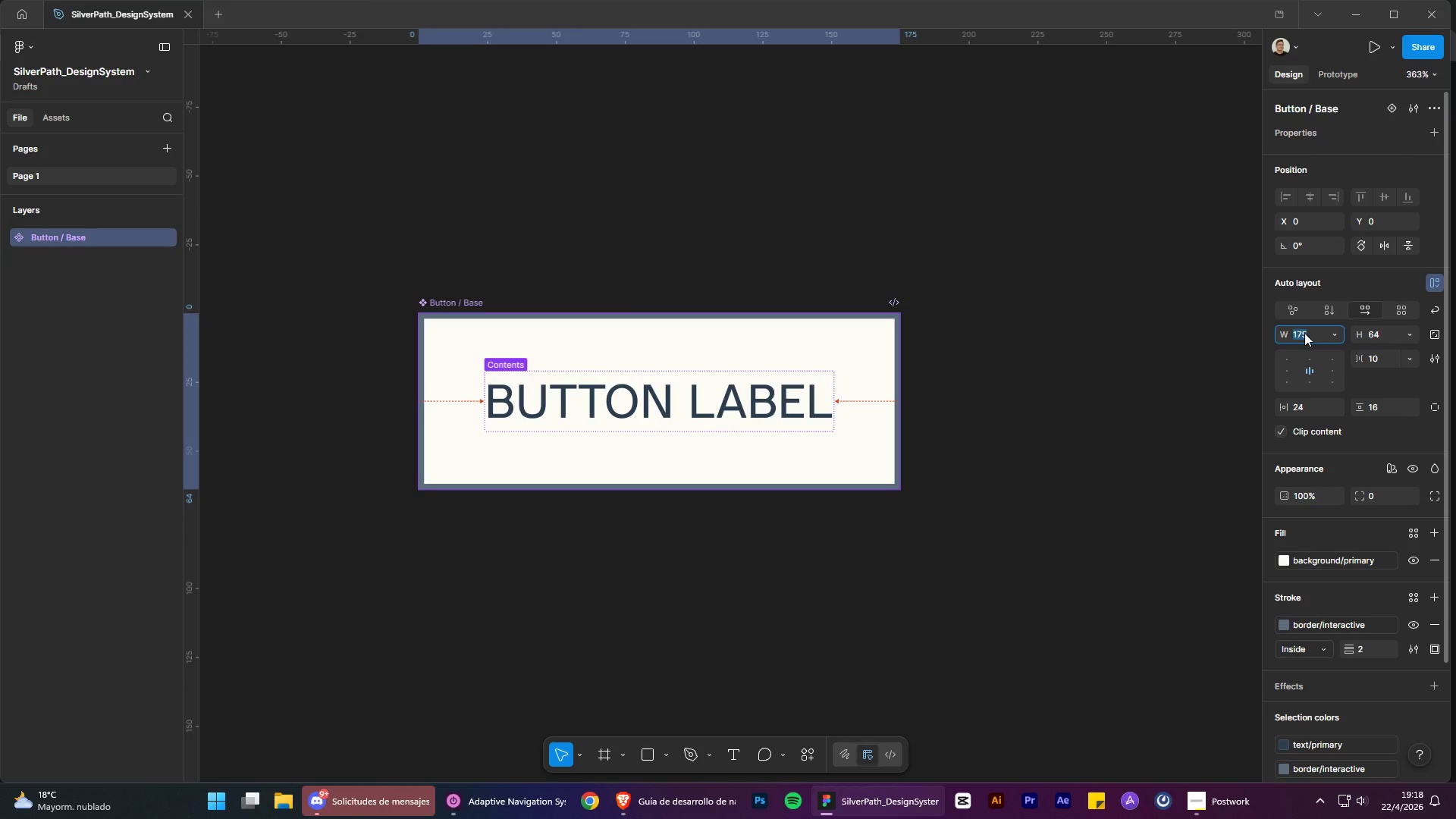 
type(200)
 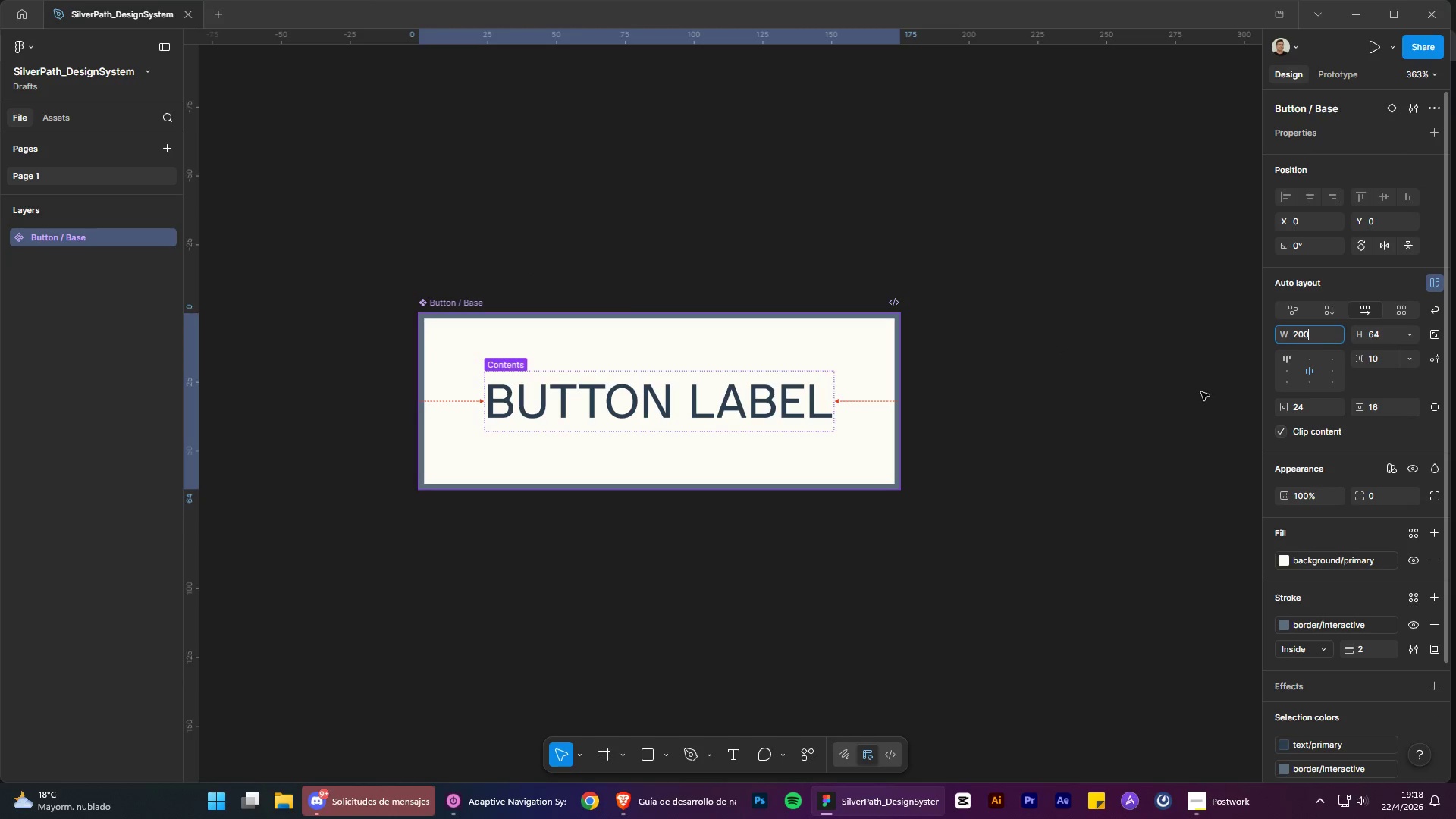 
key(Enter)
 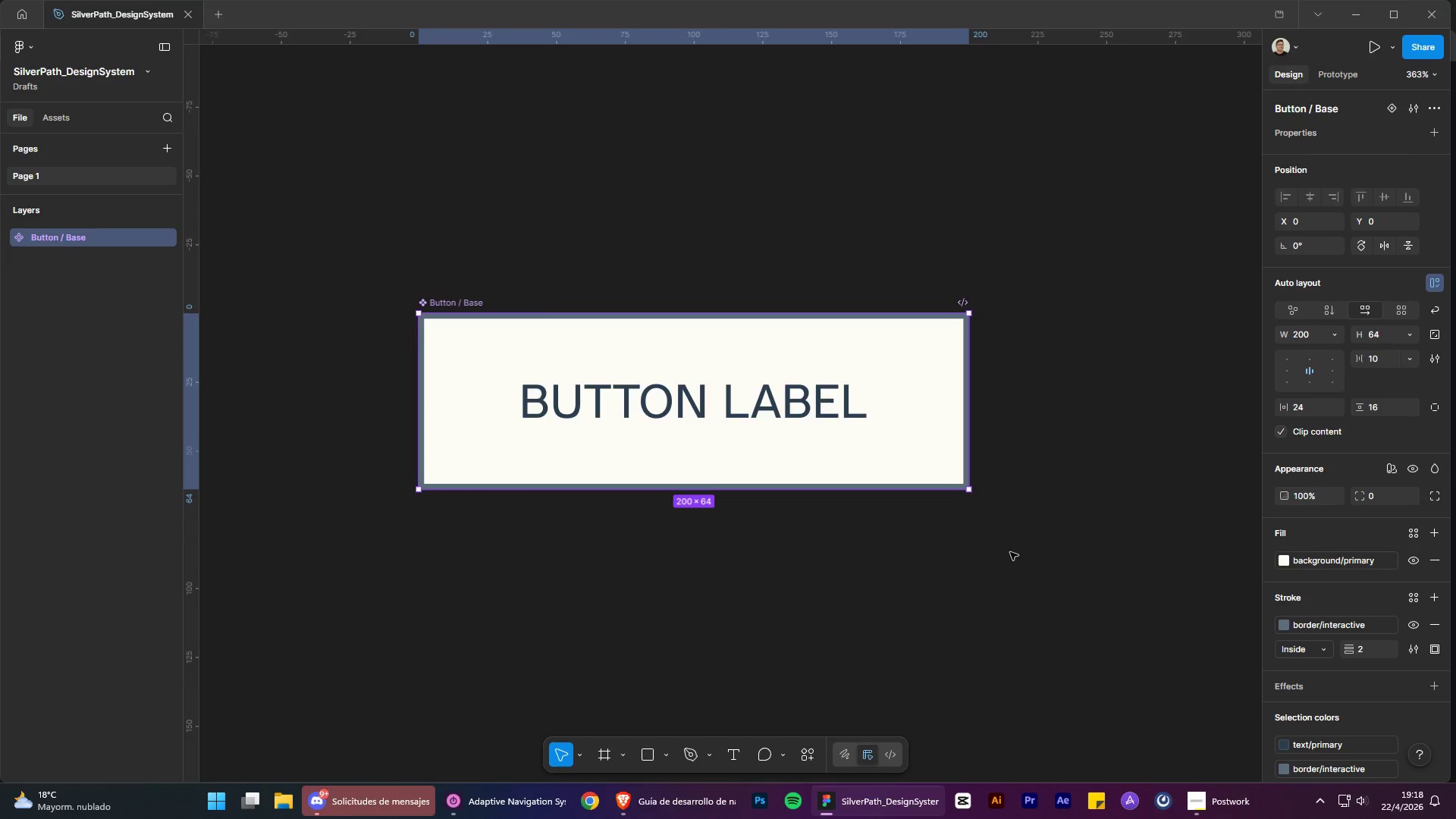 
double_click([1013, 563])
 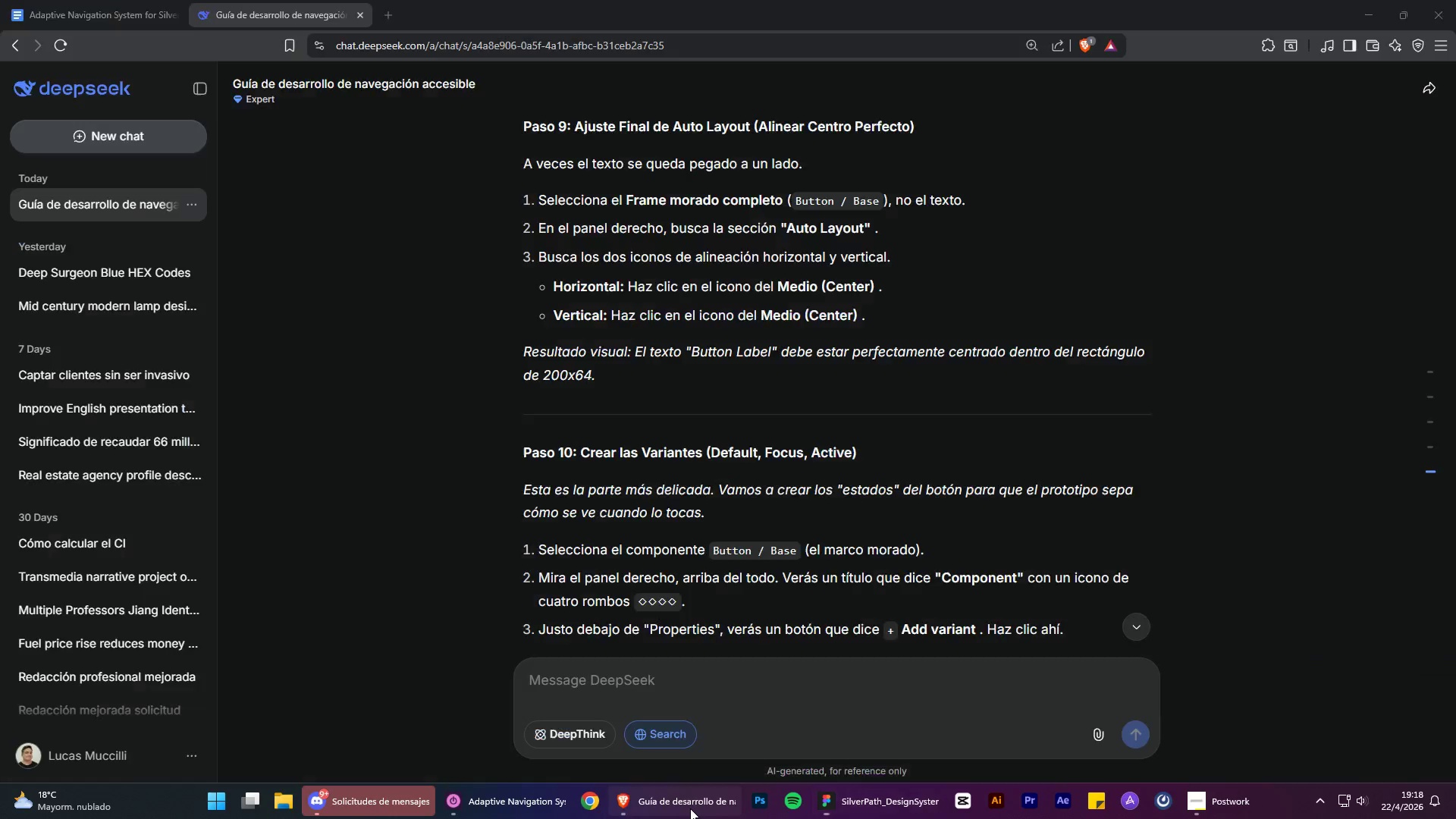 
wait(6.02)
 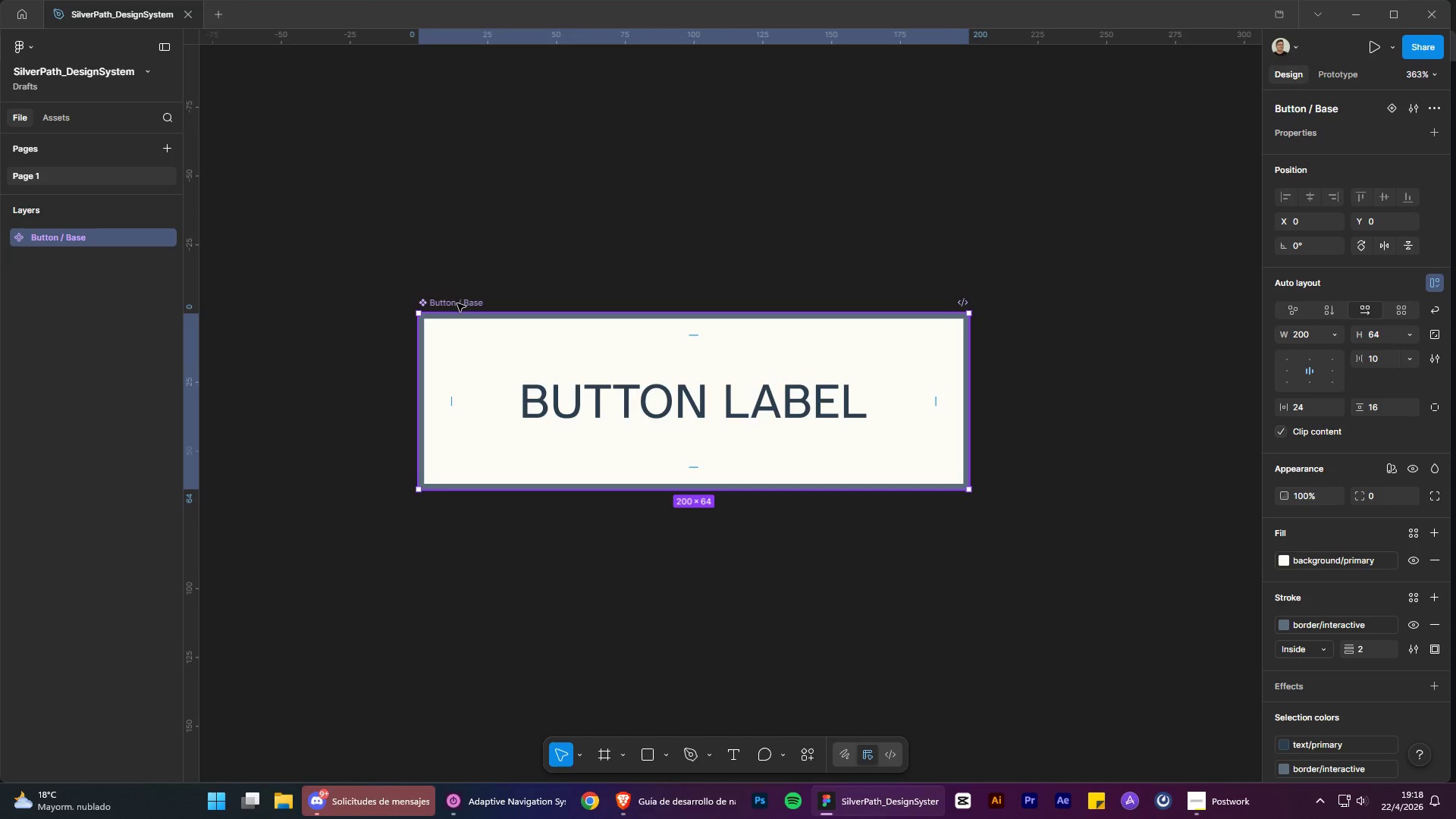 
scroll: coordinate [811, 573], scroll_direction: down, amount: 4.0
 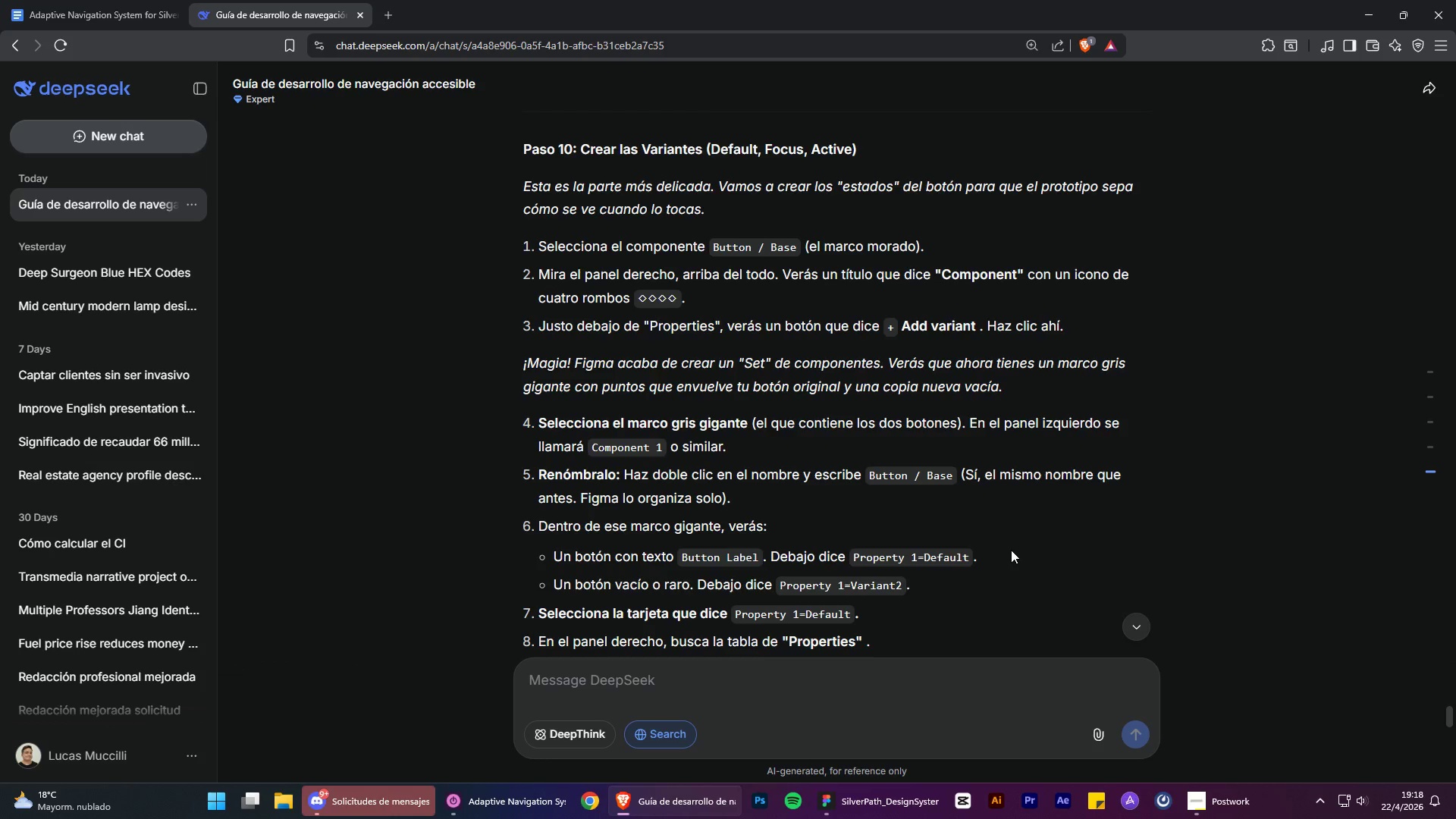 
wait(11.05)
 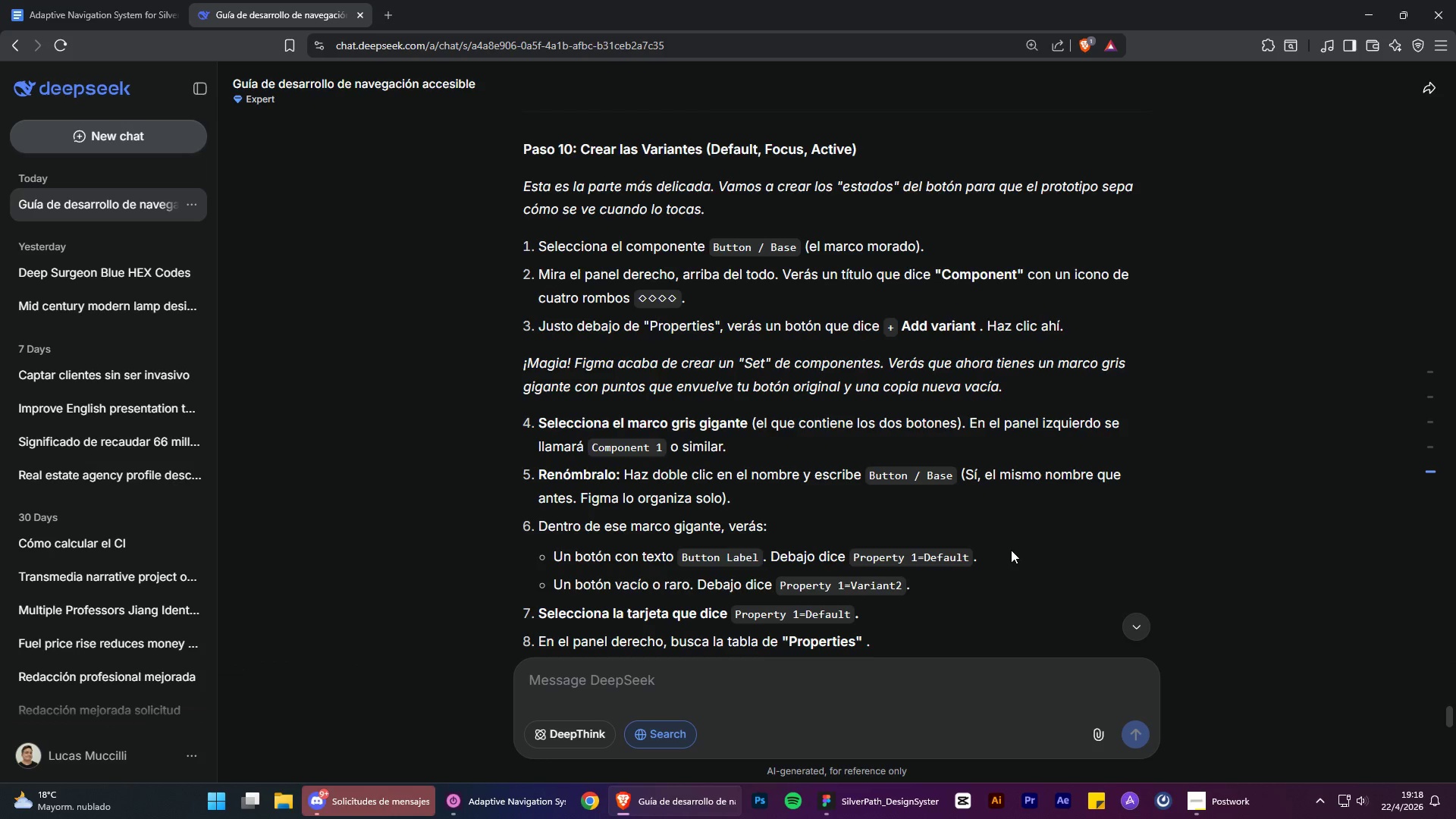 
scroll: coordinate [1015, 552], scroll_direction: down, amount: 1.0
 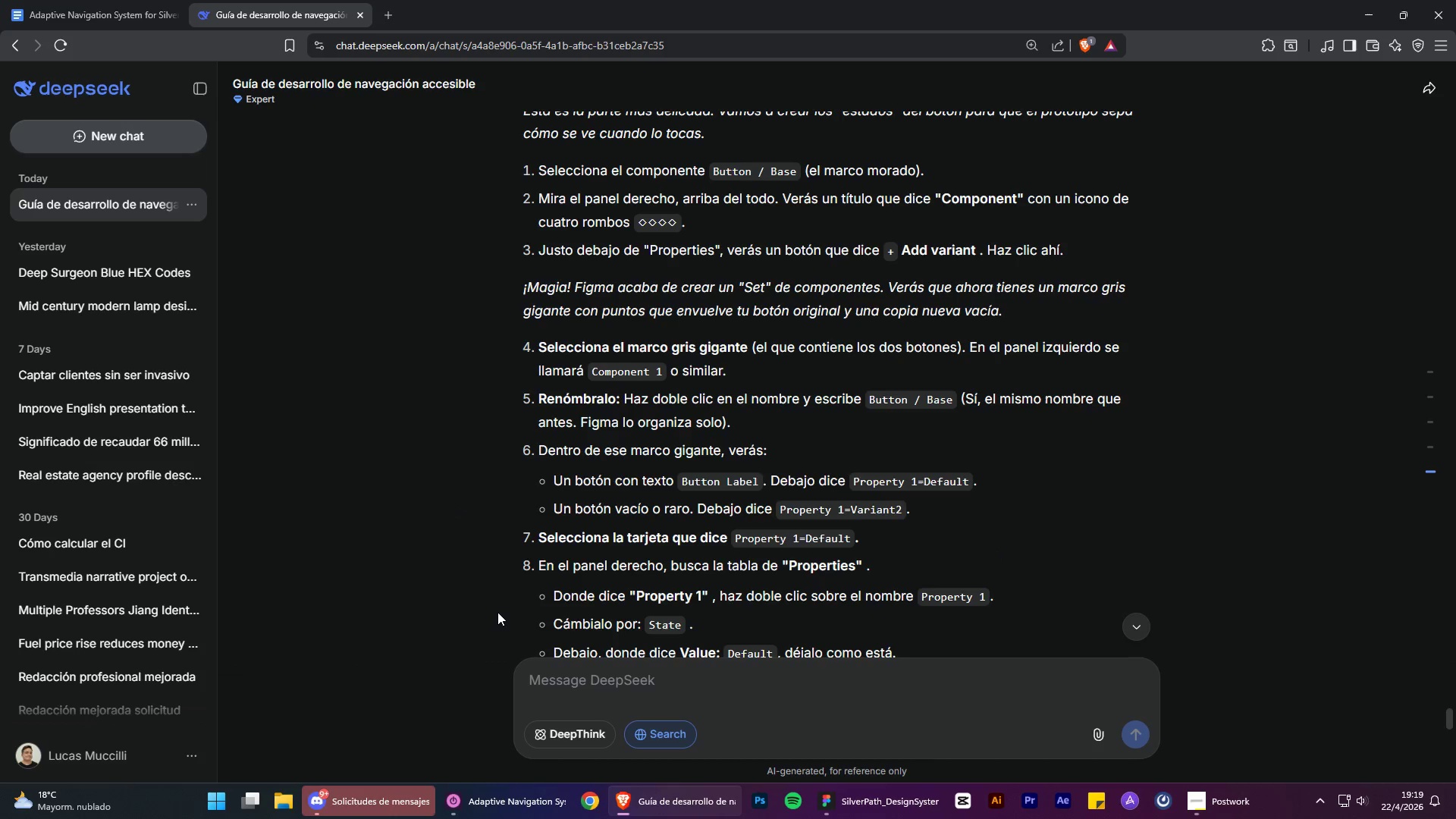 
wait(7.11)
 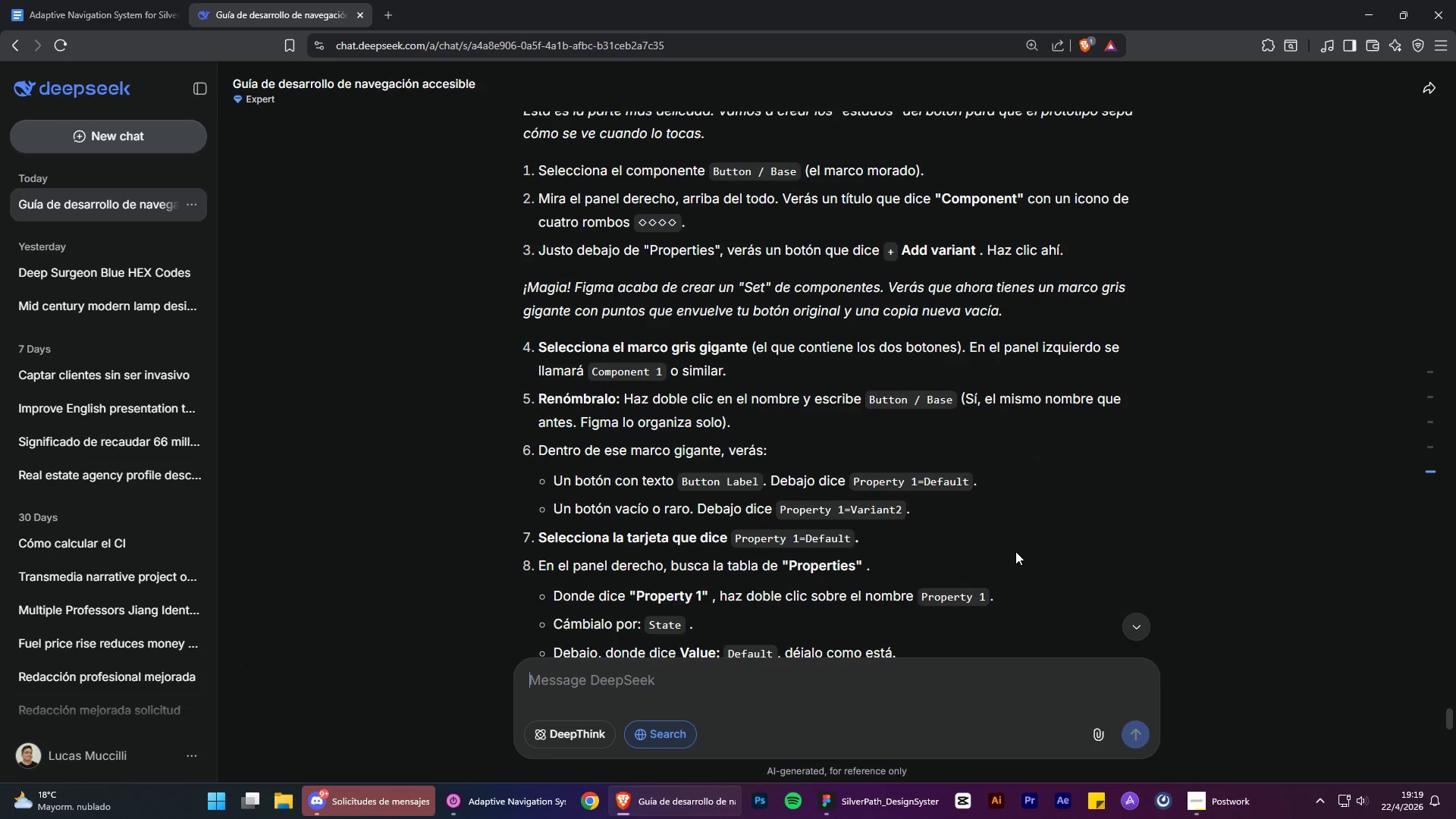 
left_click([651, 818])
 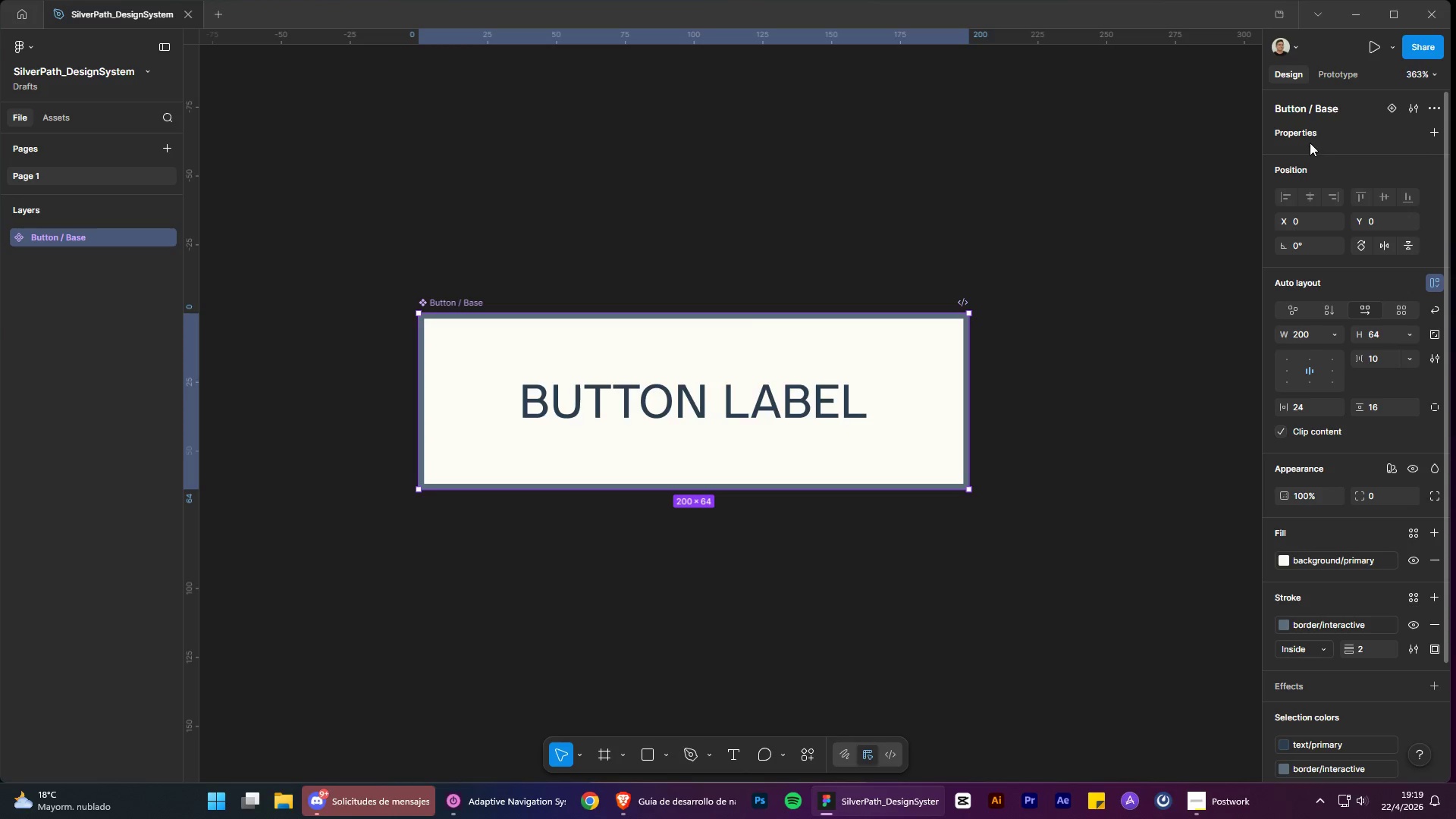 
left_click([701, 810])
 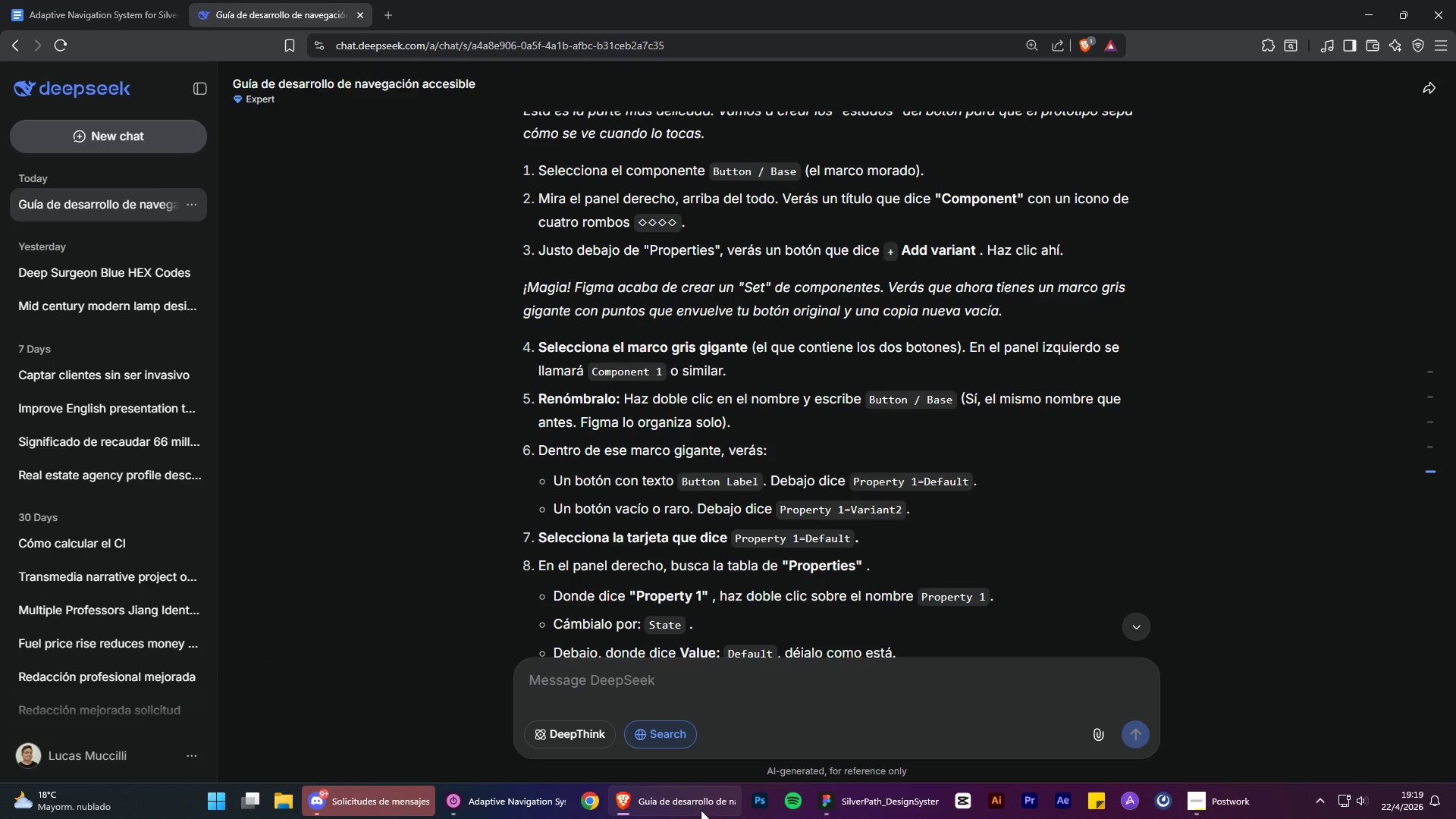 
left_click([701, 810])
 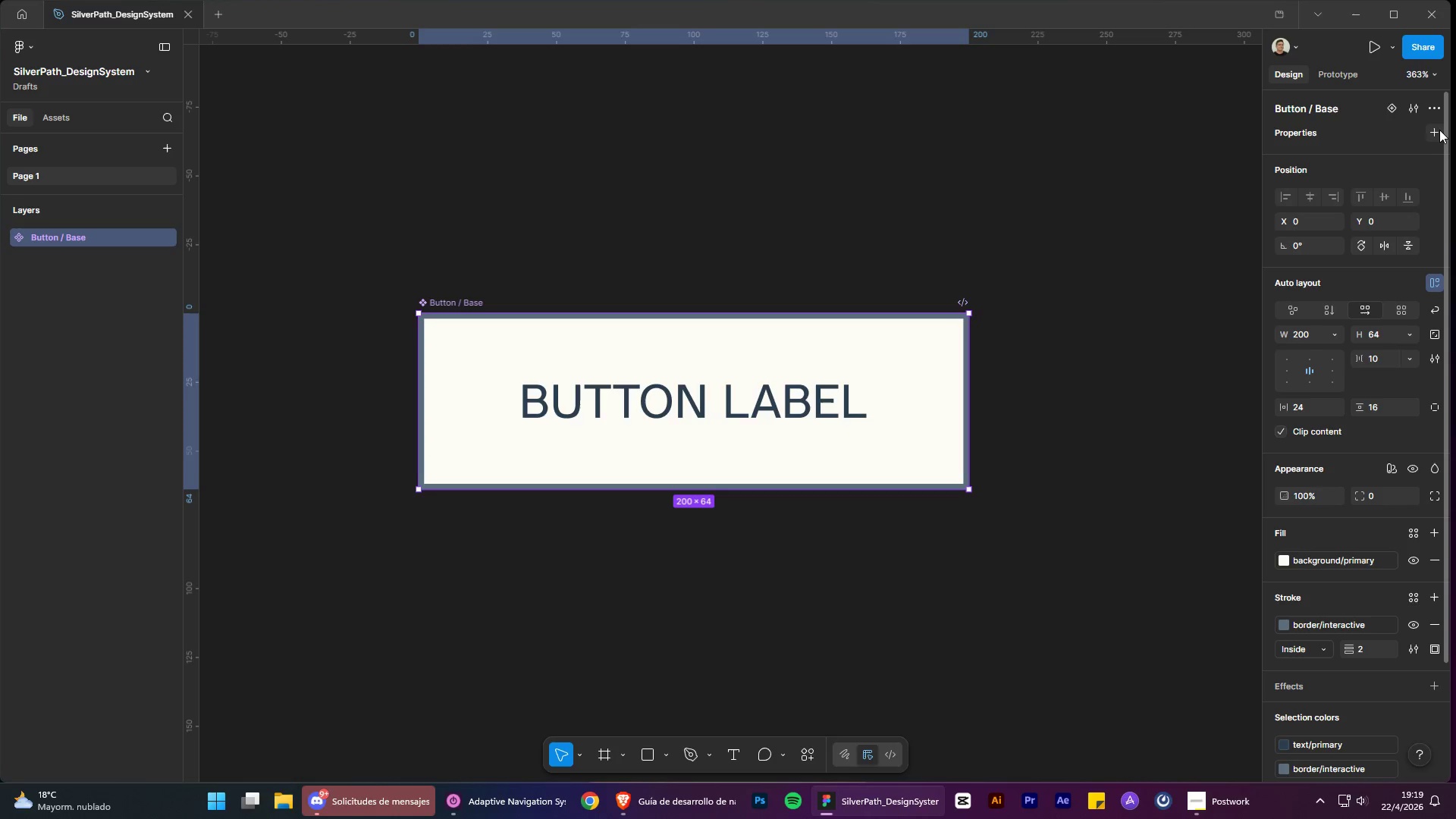 
left_click([1437, 127])
 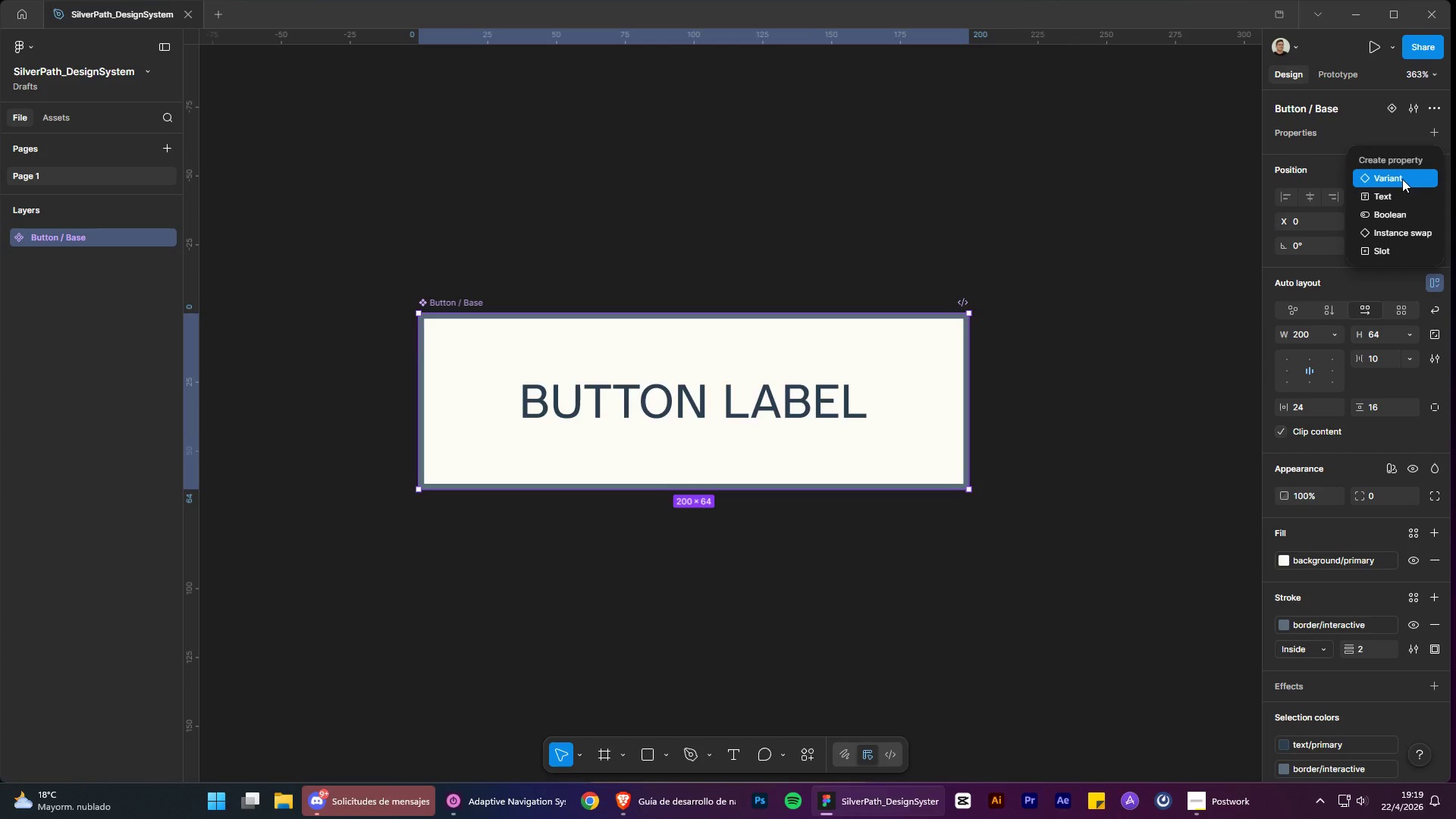 
left_click([1402, 179])
 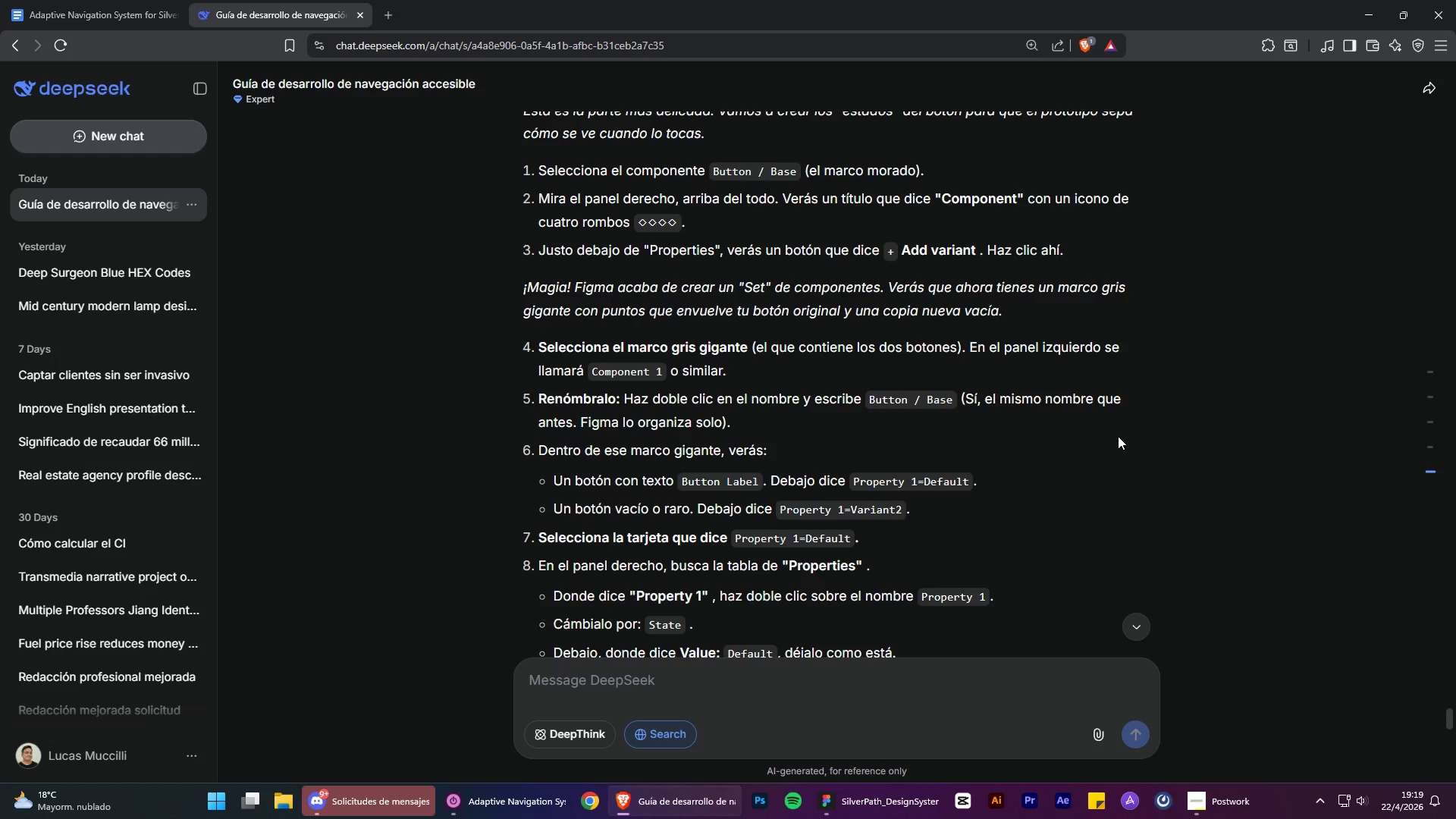 
wait(12.34)
 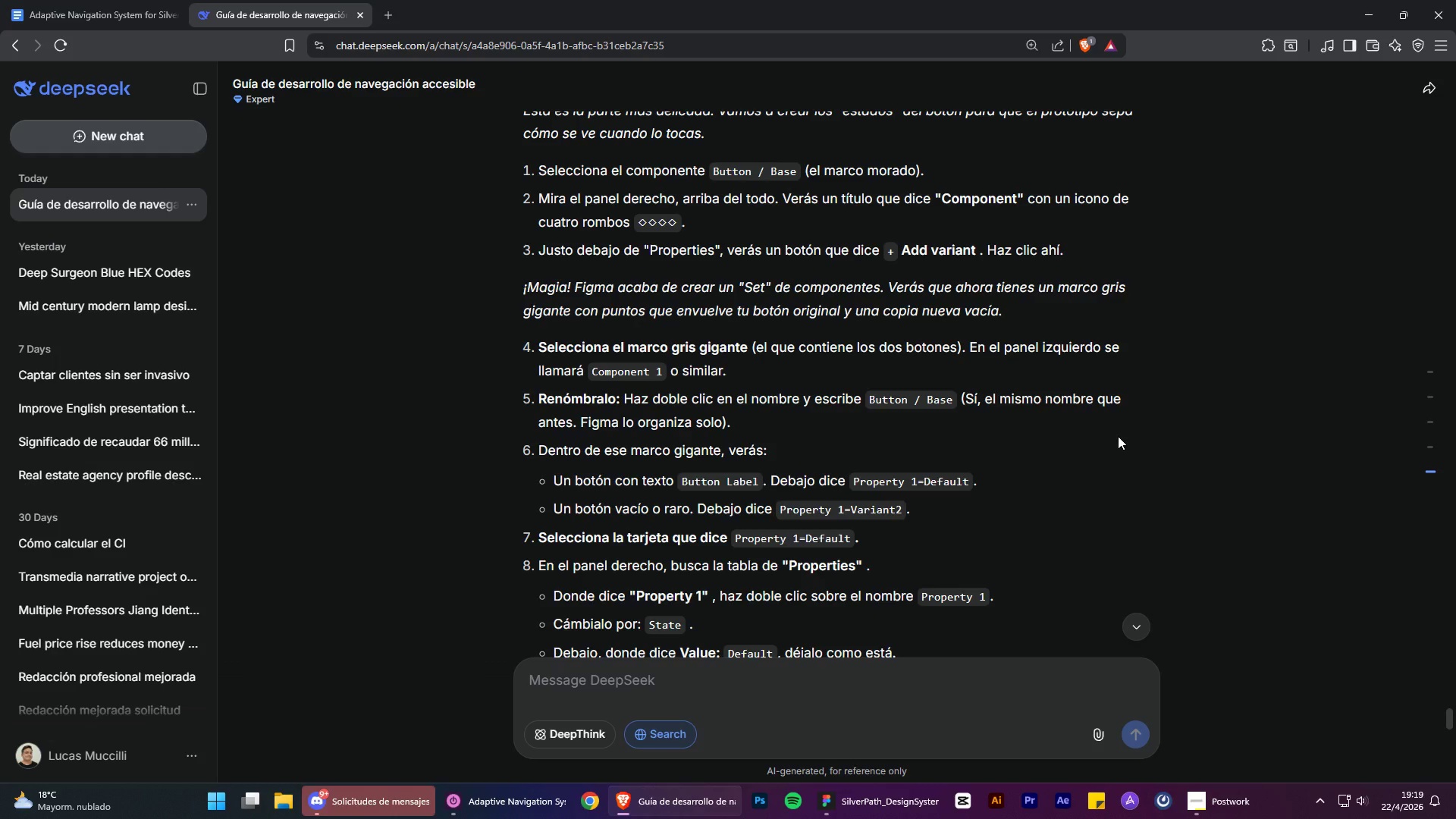 
scroll: coordinate [1085, 471], scroll_direction: down, amount: 1.0
 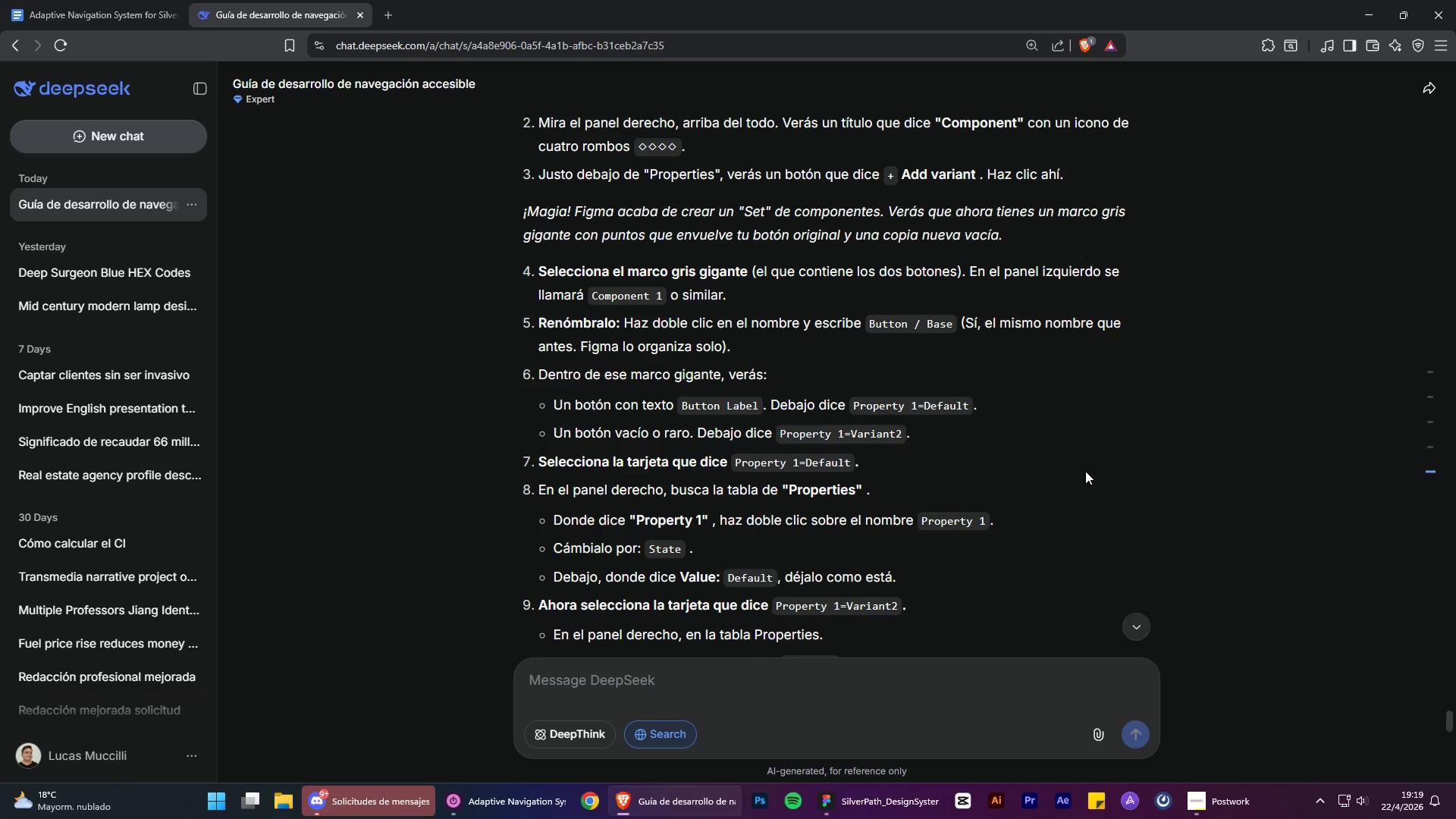 
wait(9.97)
 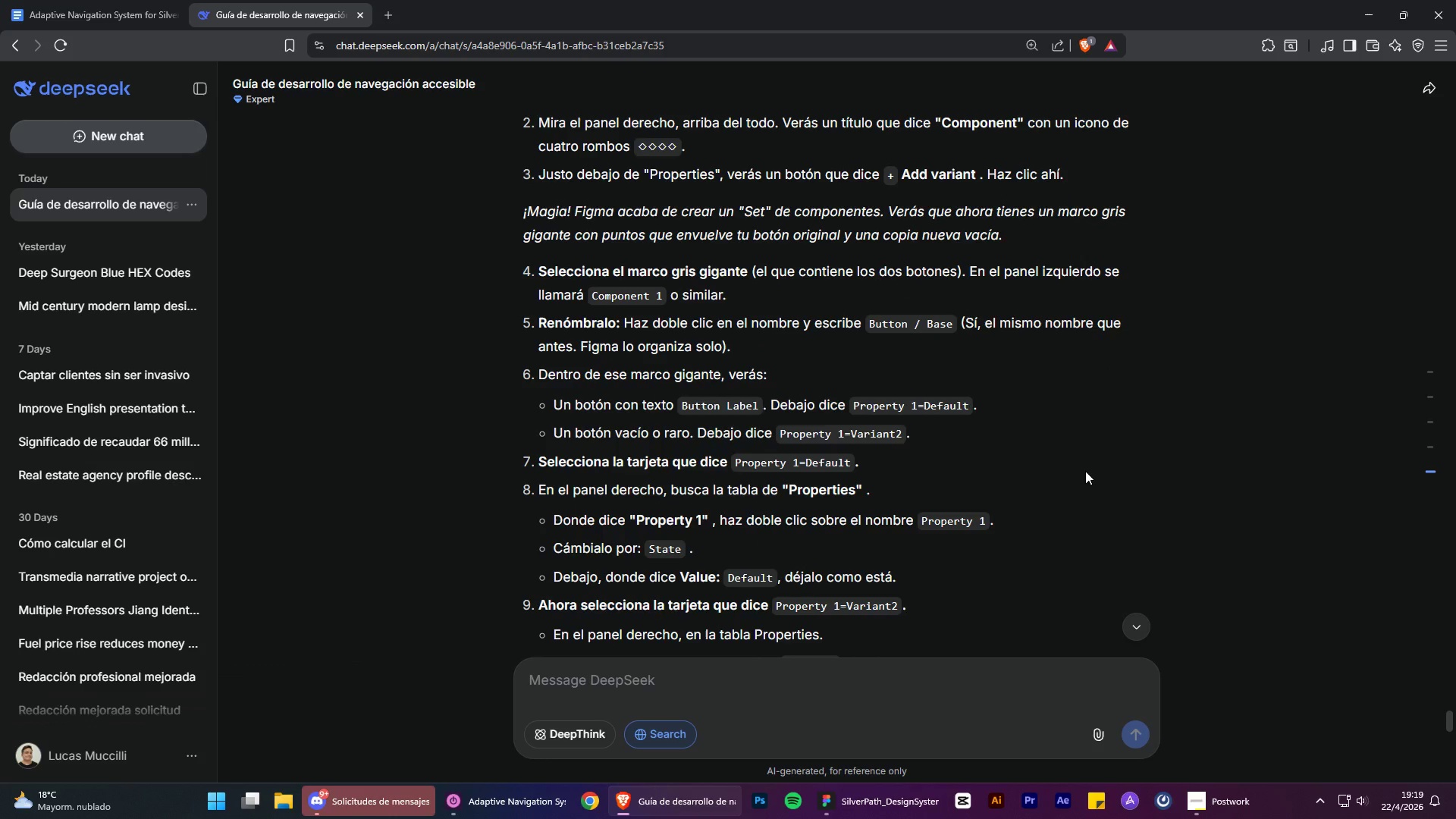 
left_click_drag(start_coordinate=[871, 325], to_coordinate=[952, 327])
 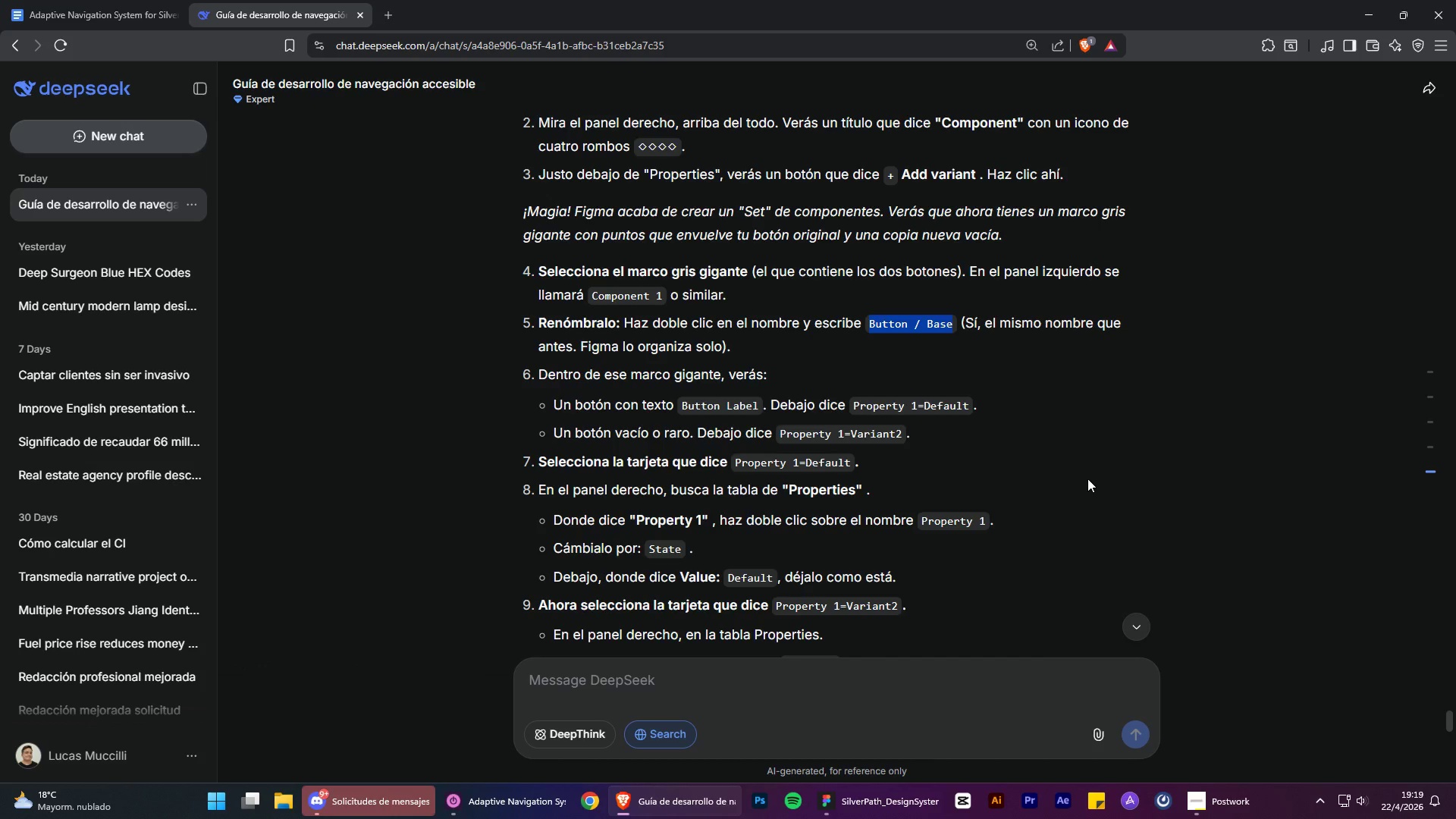 
key(Control+ControlLeft)
 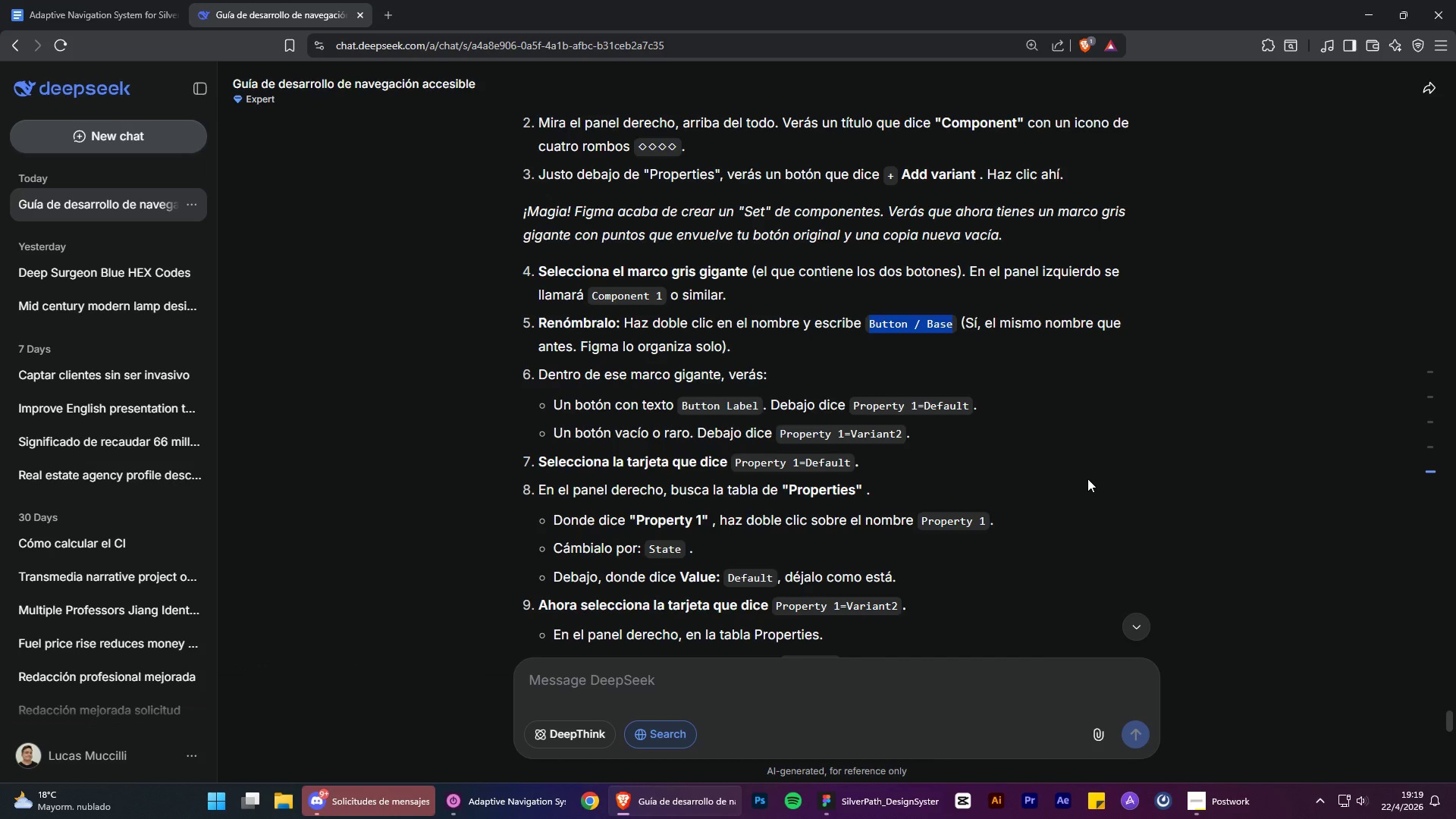 
key(Control+C)
 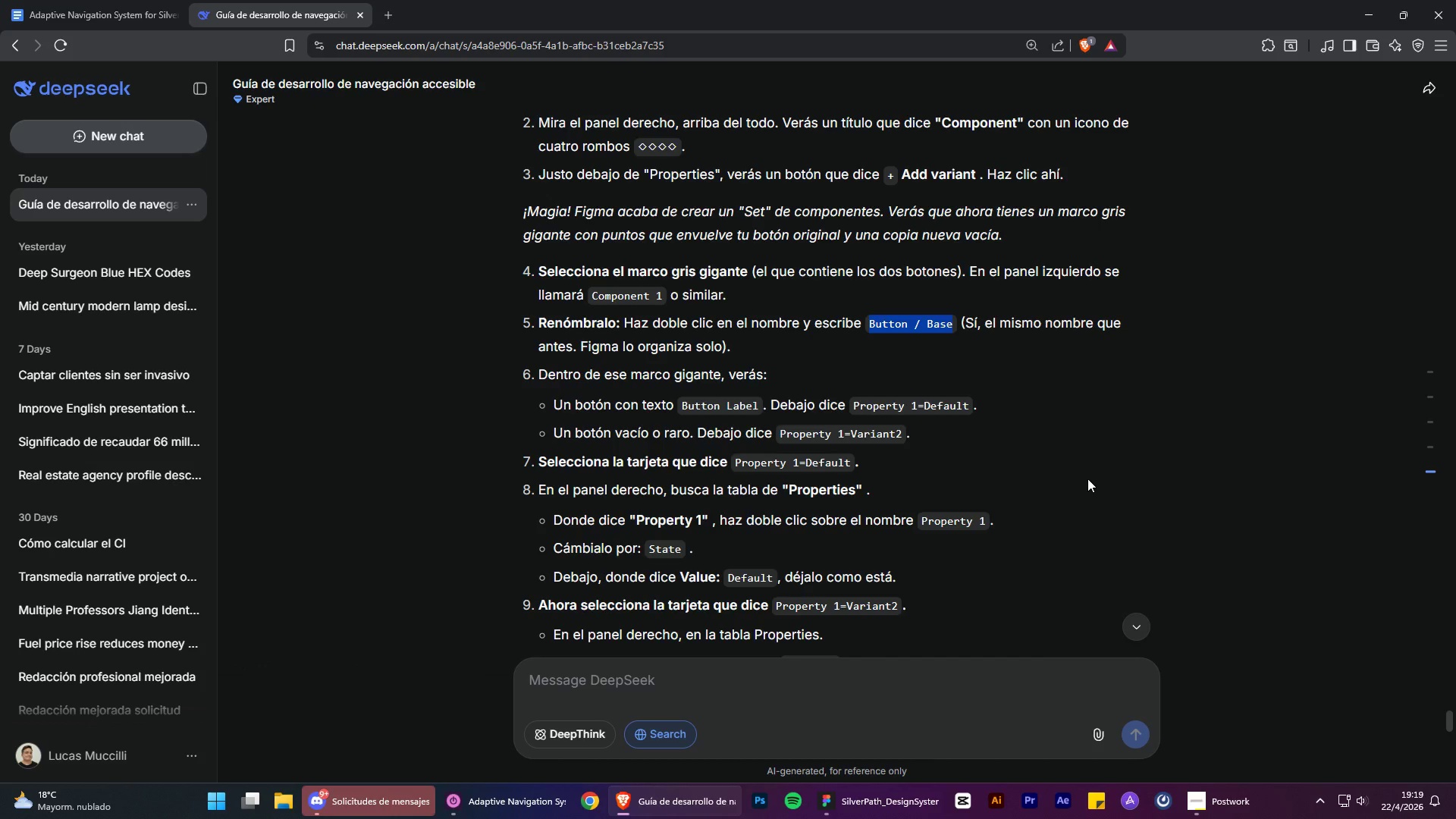 
key(Control+C)
 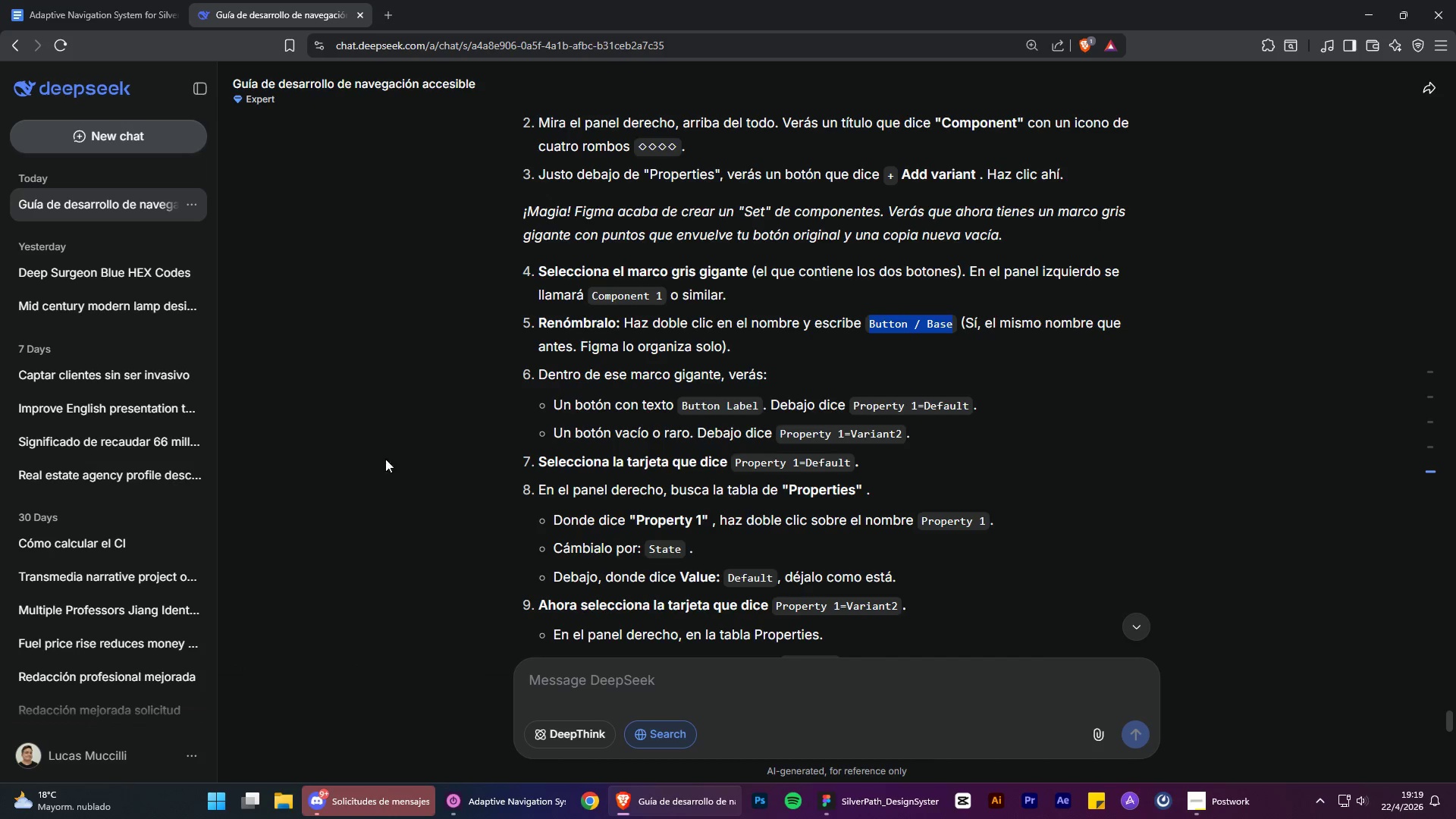 
left_click([344, 463])
 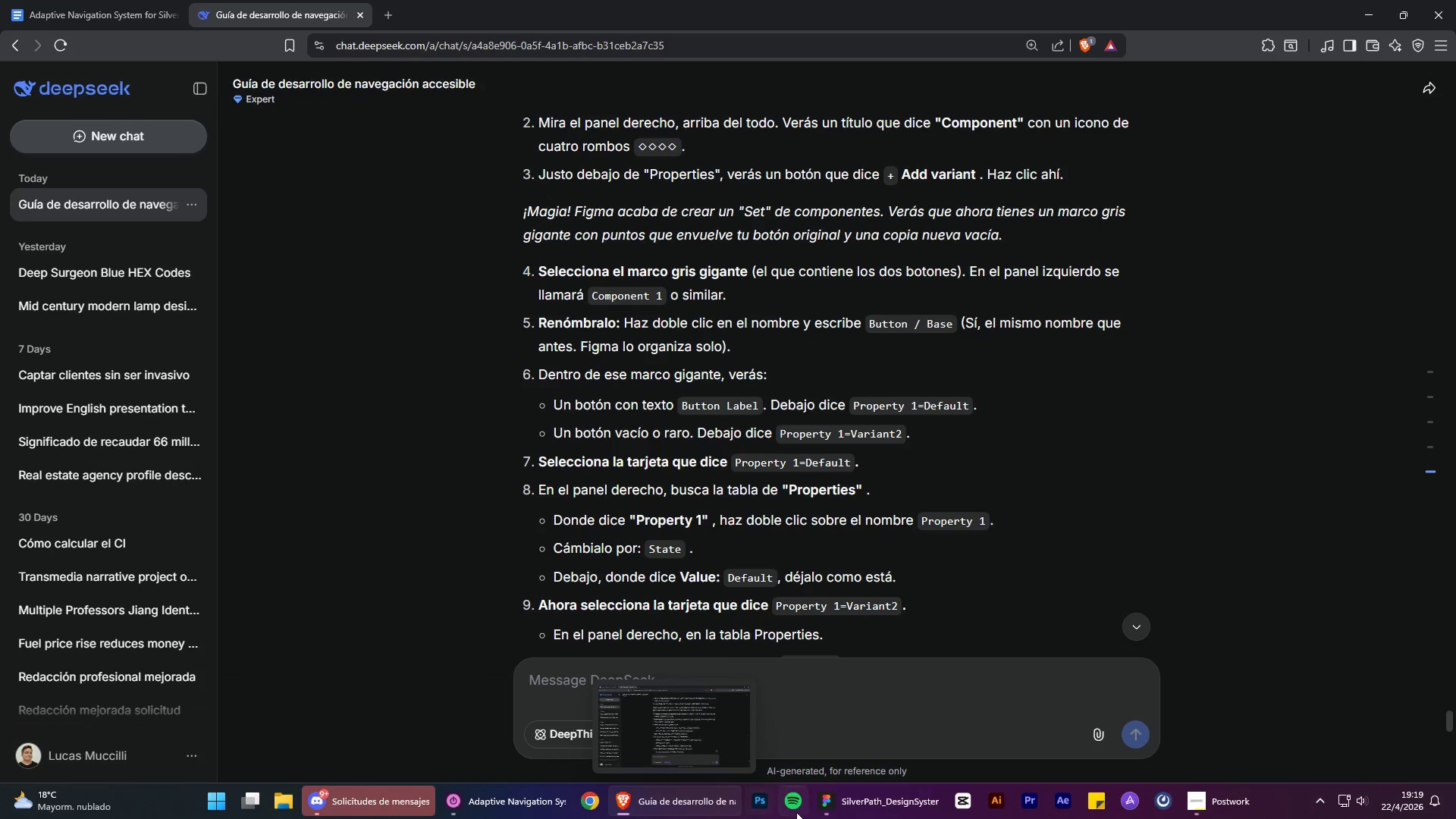 
left_click([704, 818])
 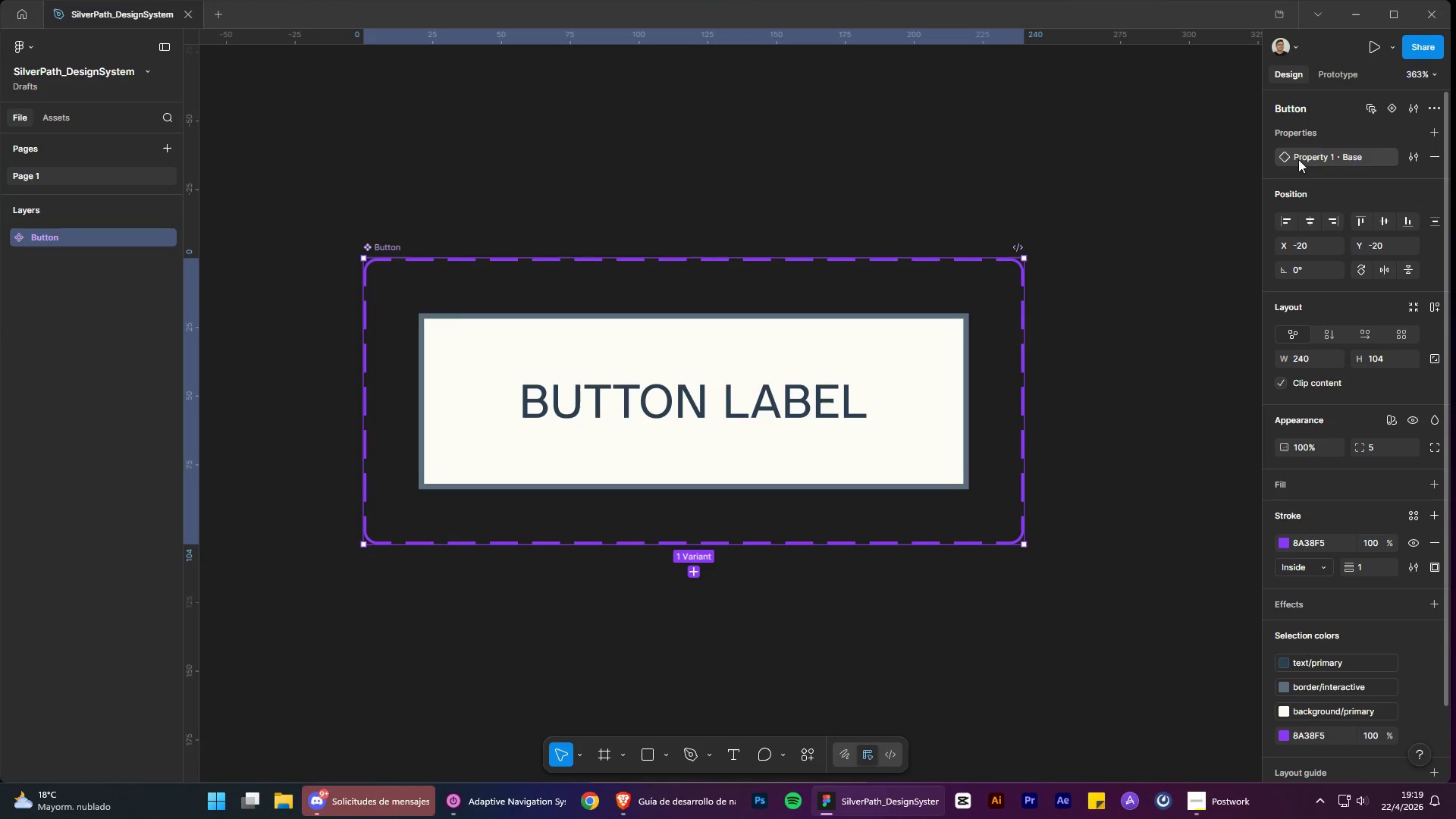 
double_click([1321, 153])
 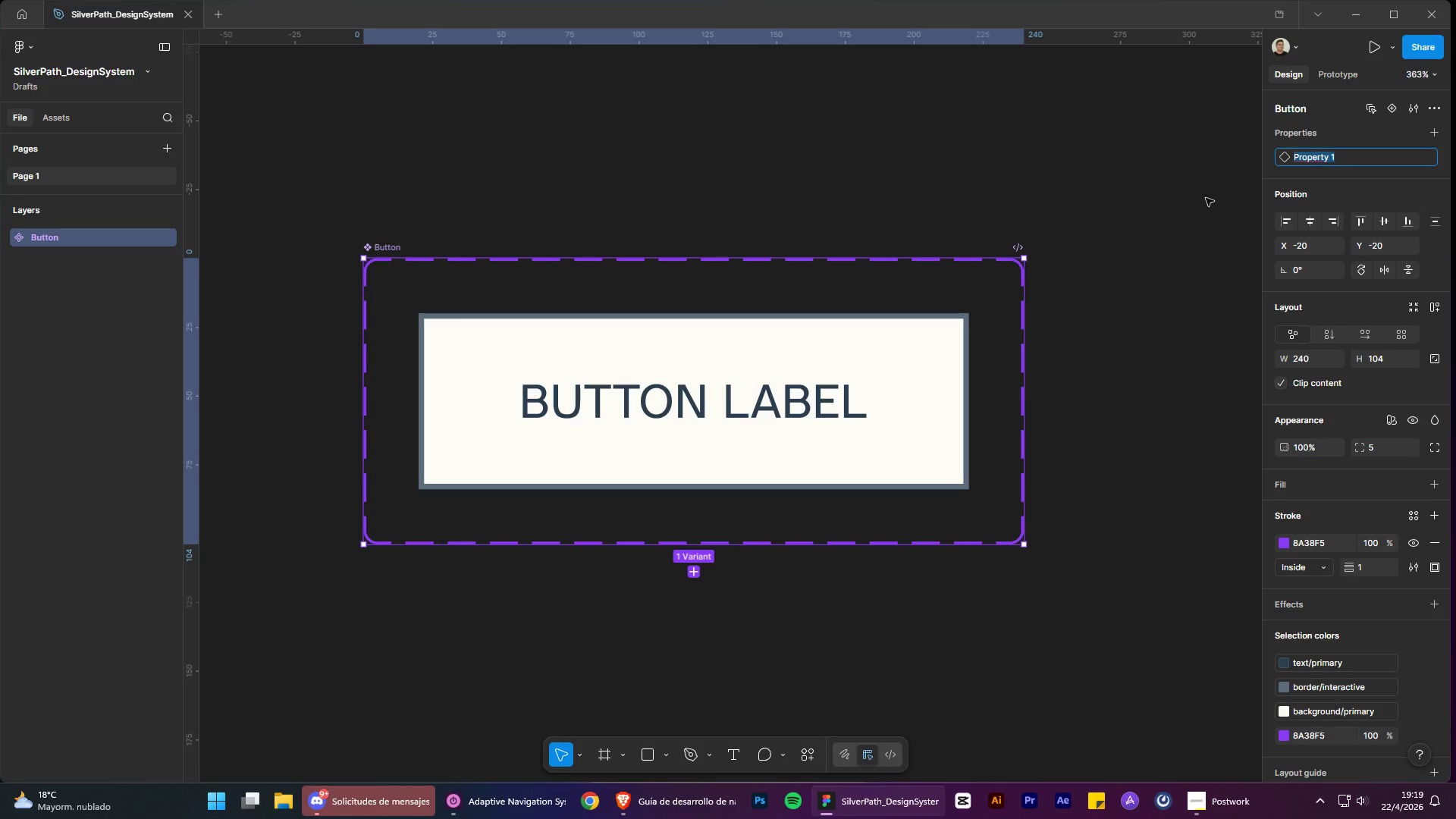 
key(Control+V)
 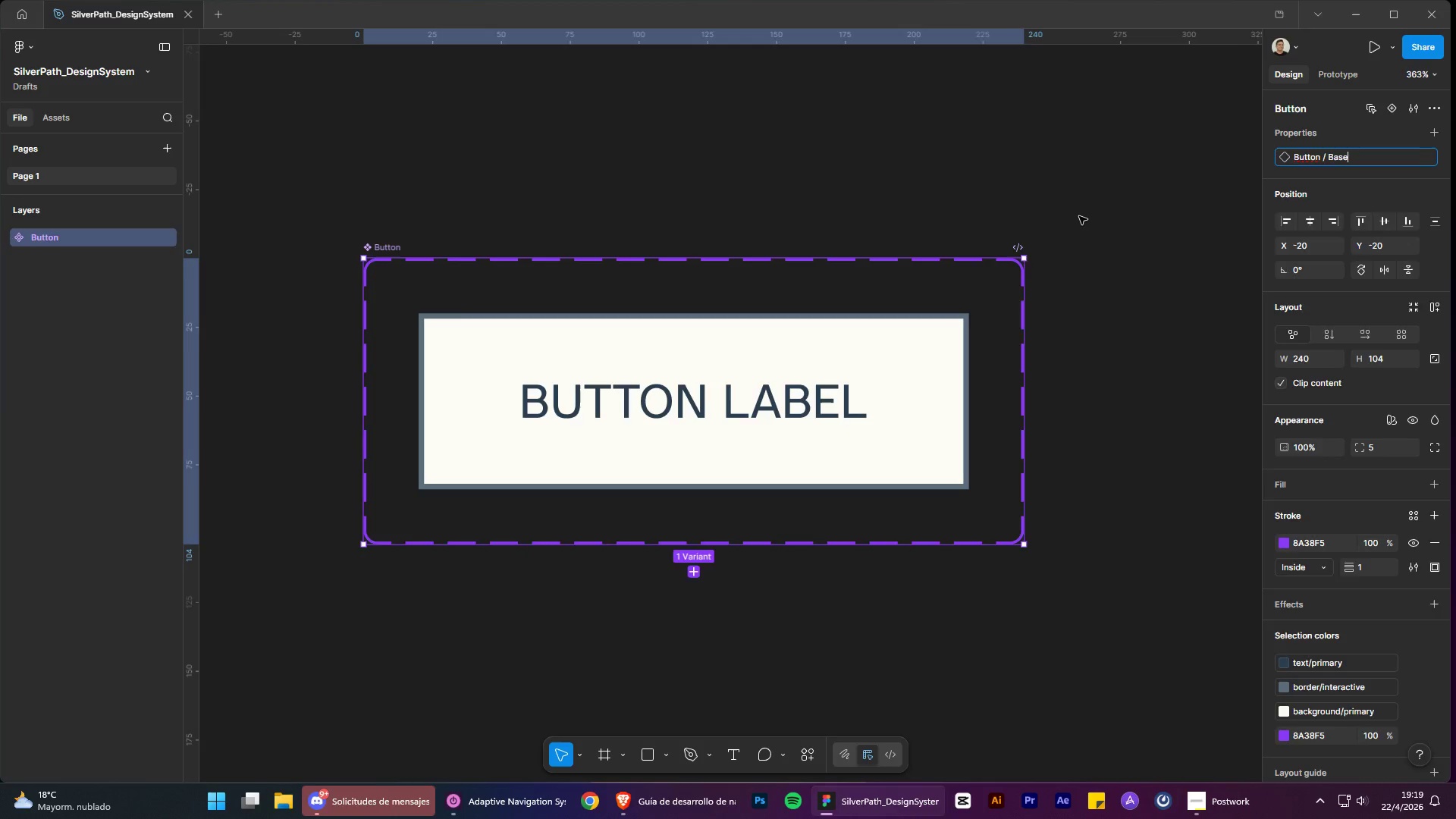 
left_click([1079, 216])
 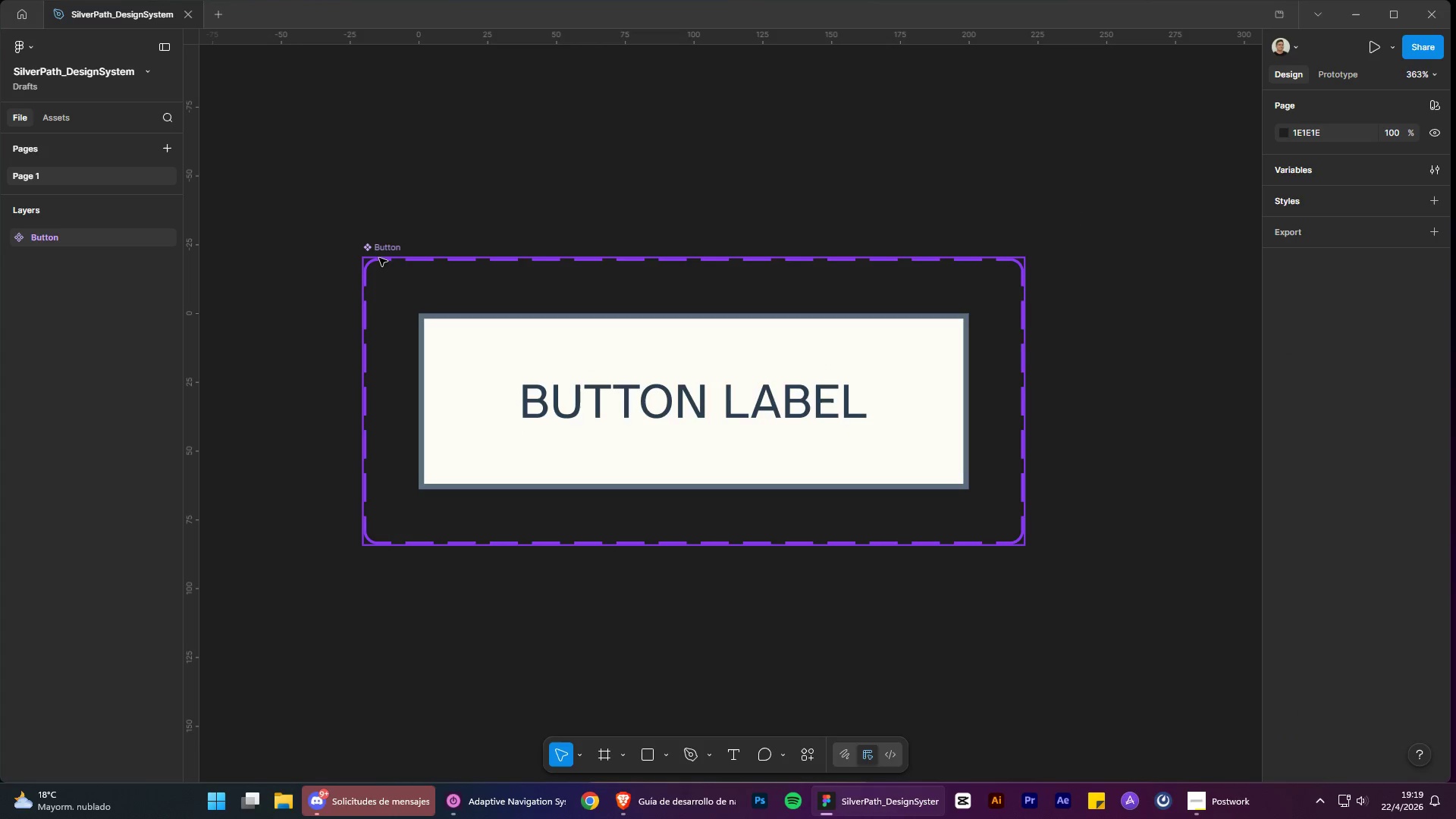 
left_click([381, 250])
 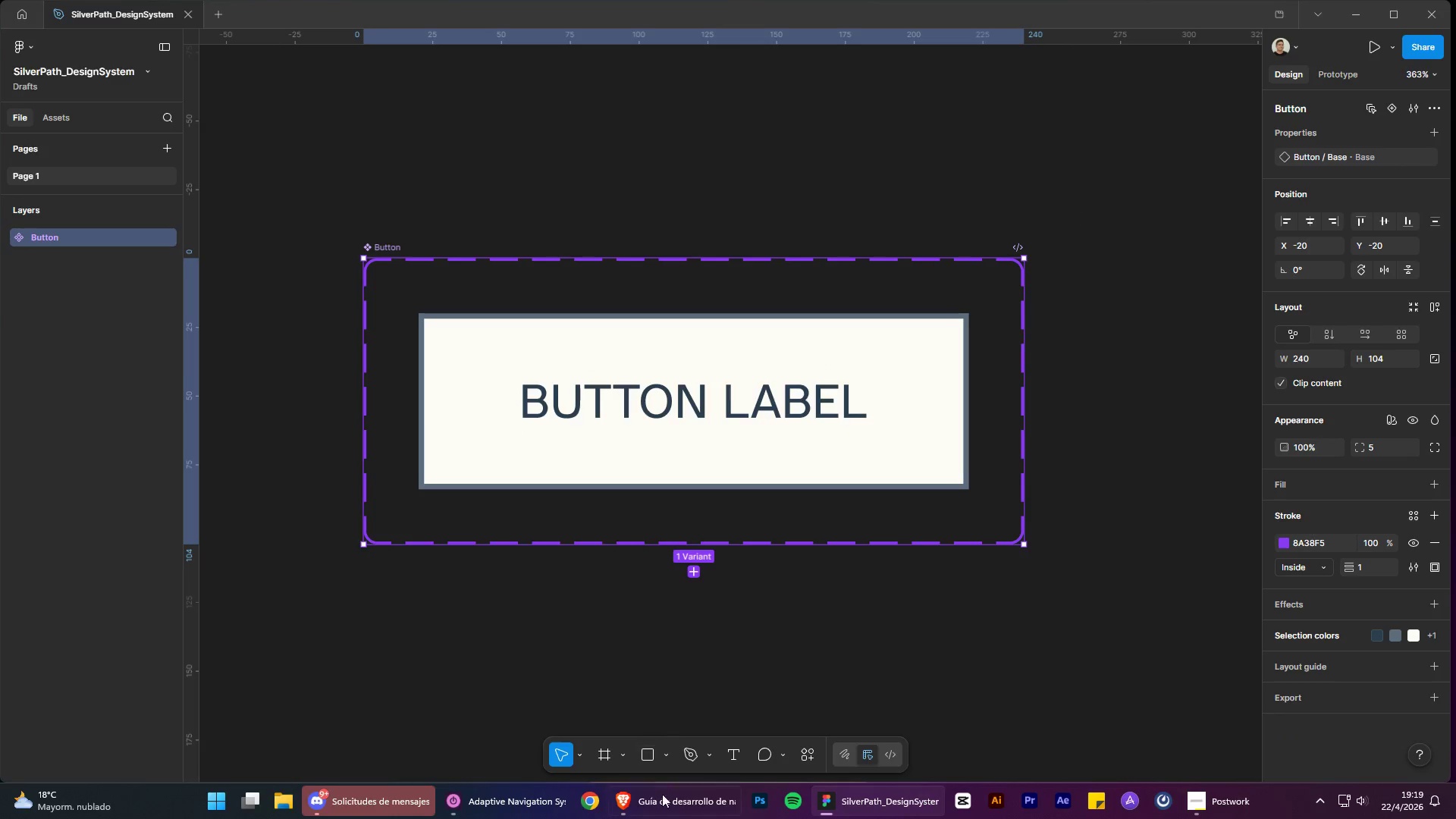 
left_click([667, 814])
 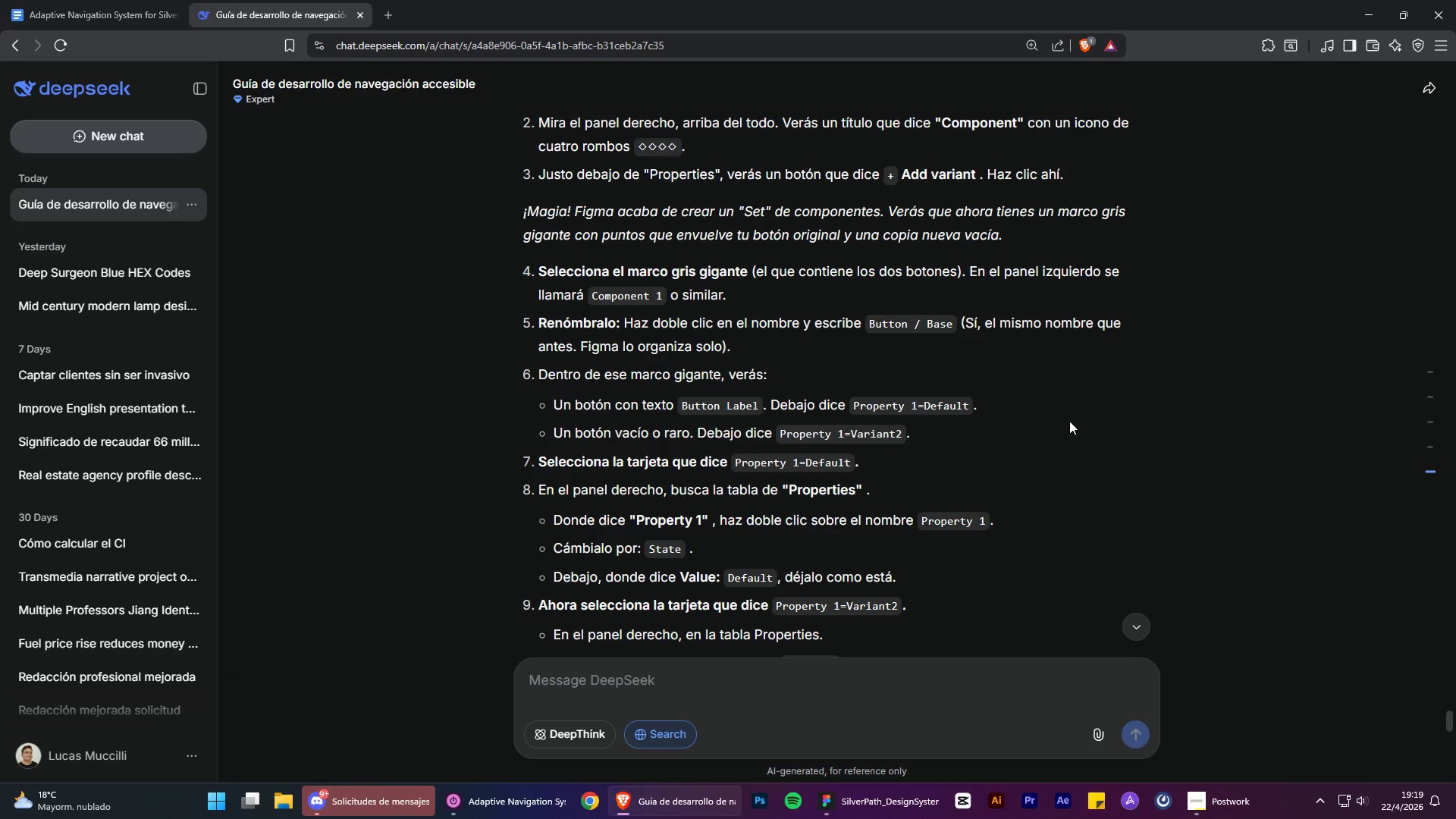 
scroll: coordinate [1073, 424], scroll_direction: down, amount: 1.0
 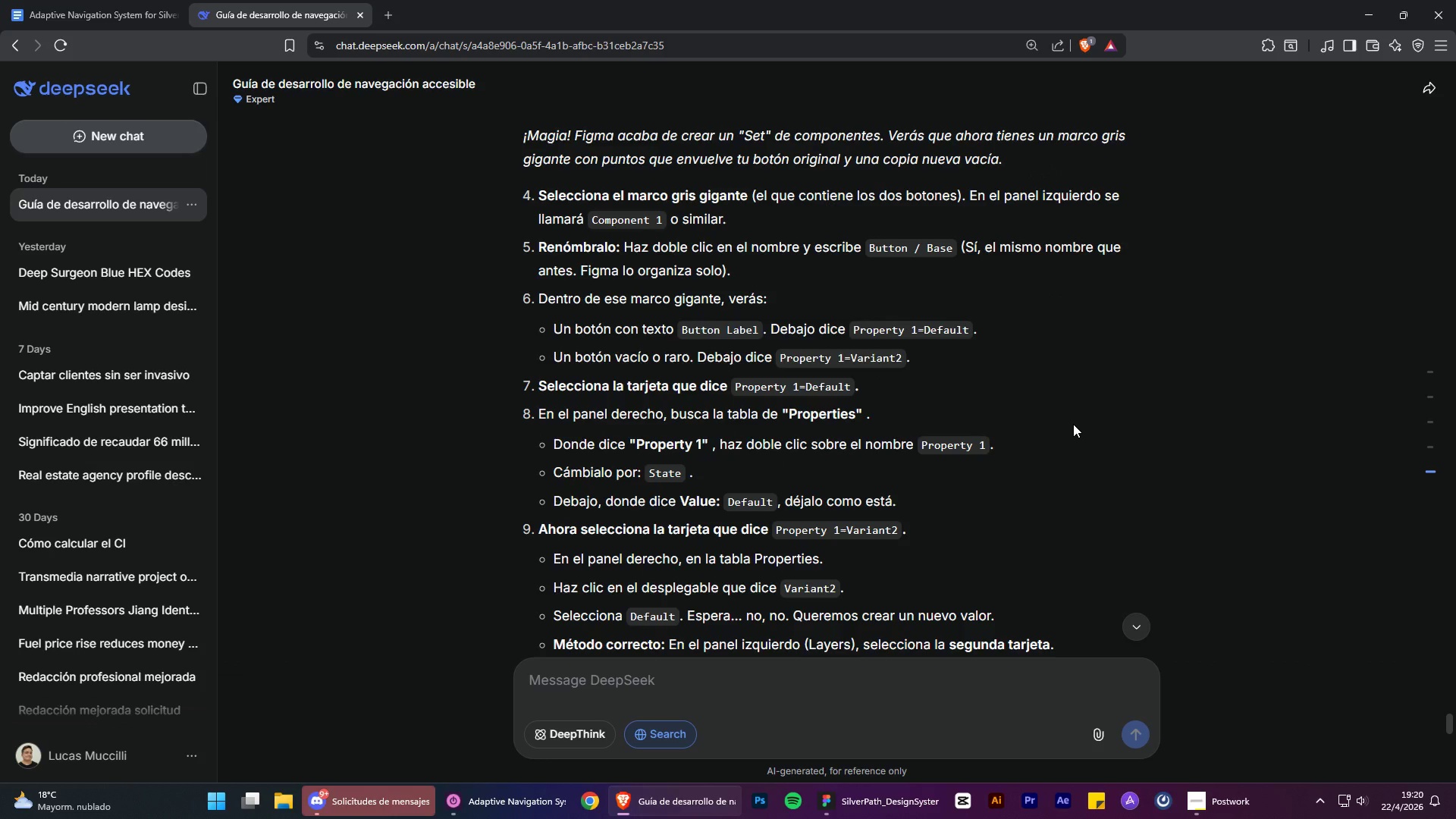 
wait(7.13)
 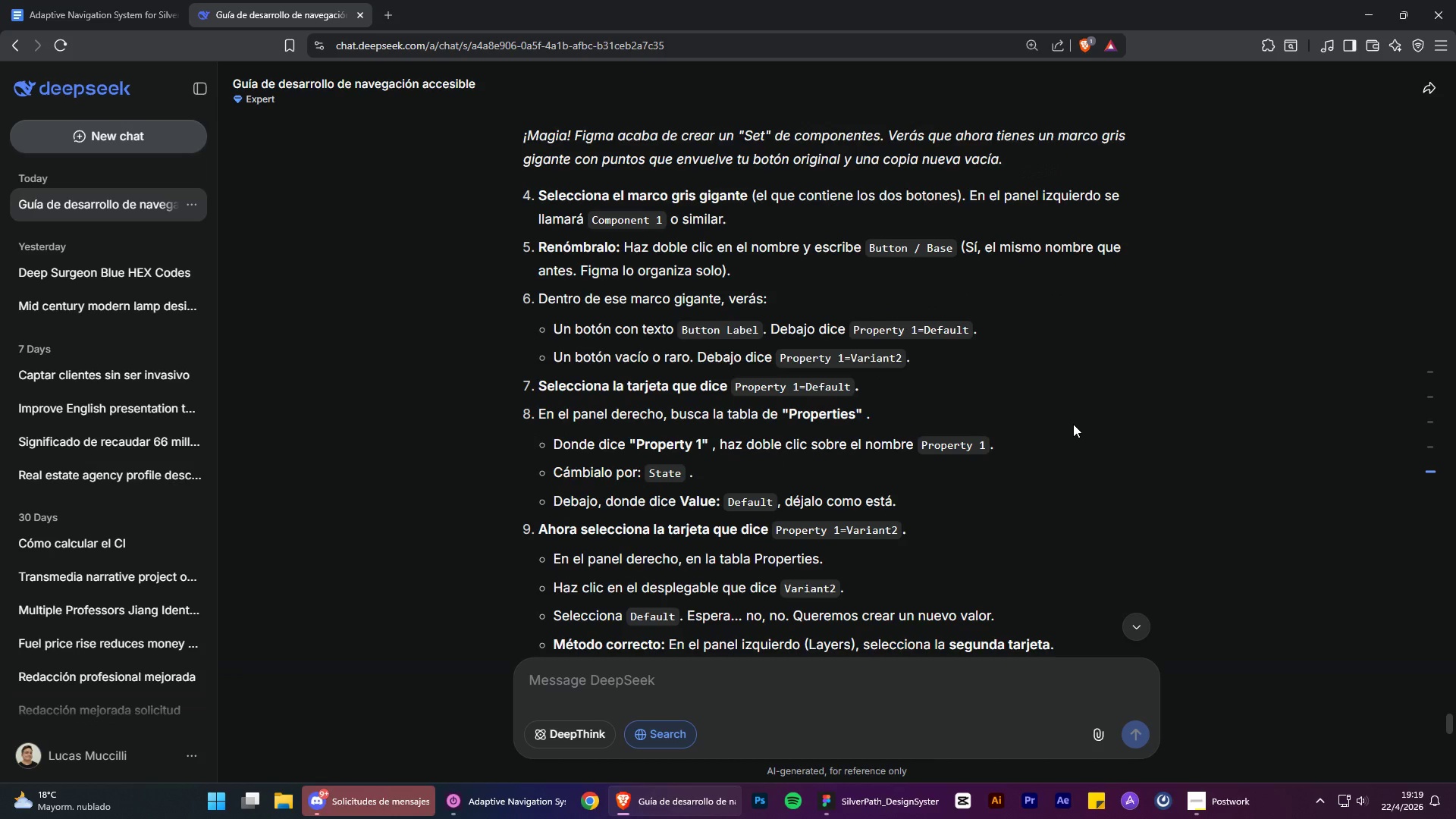 
left_click([1073, 424])
 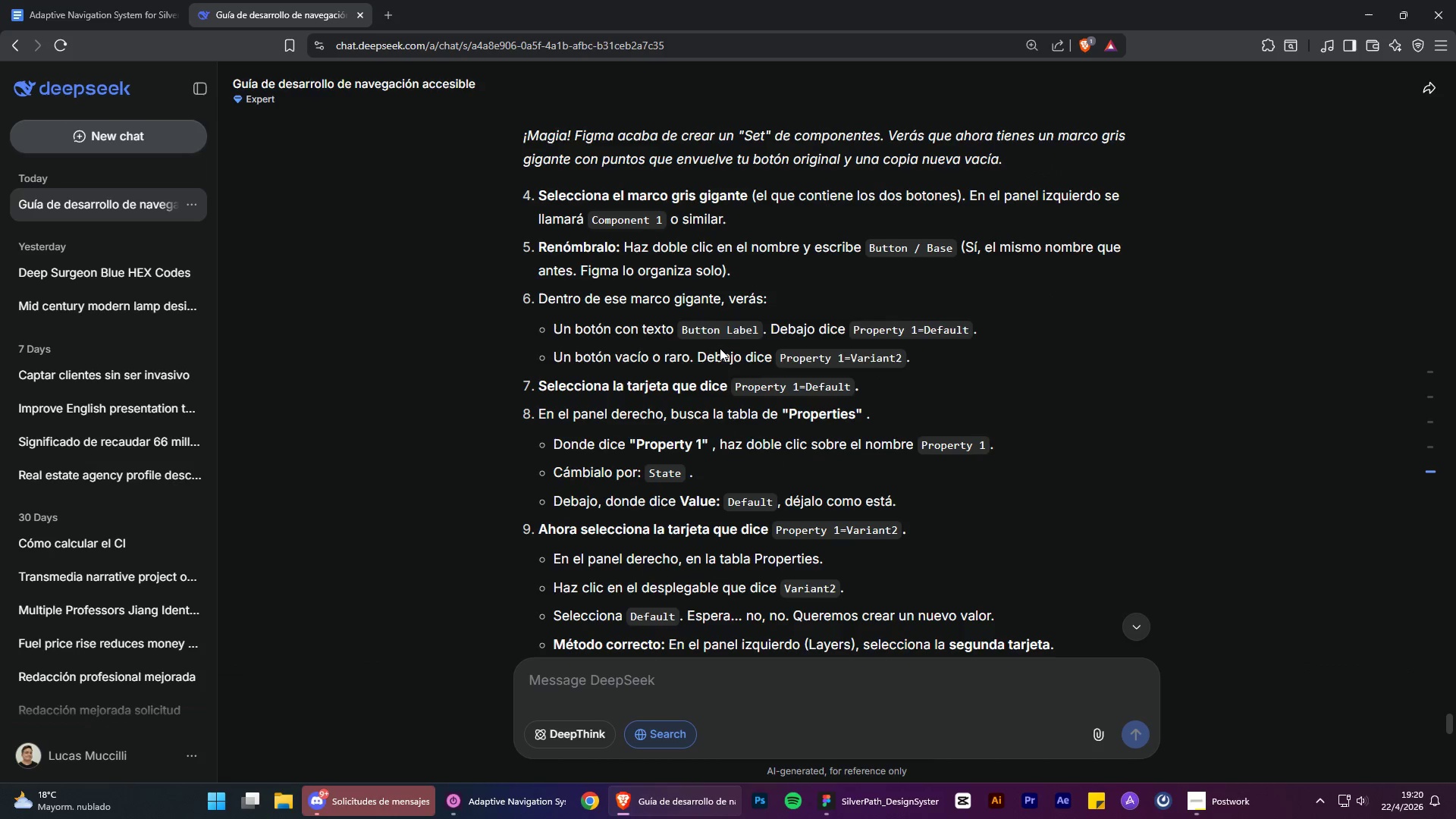 
scroll: coordinate [720, 348], scroll_direction: up, amount: 1.0
 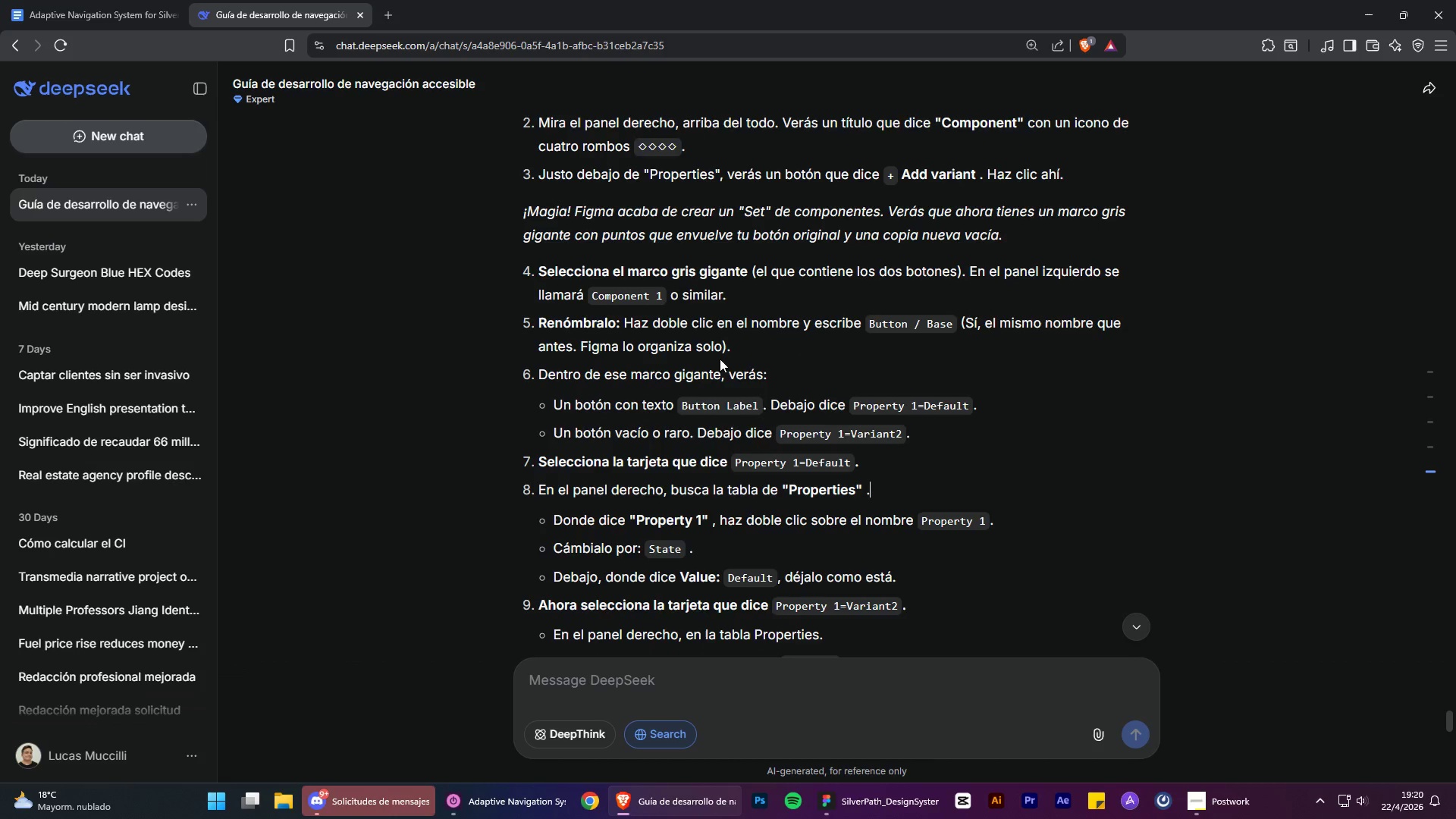 
scroll: coordinate [720, 360], scroll_direction: down, amount: 1.0
 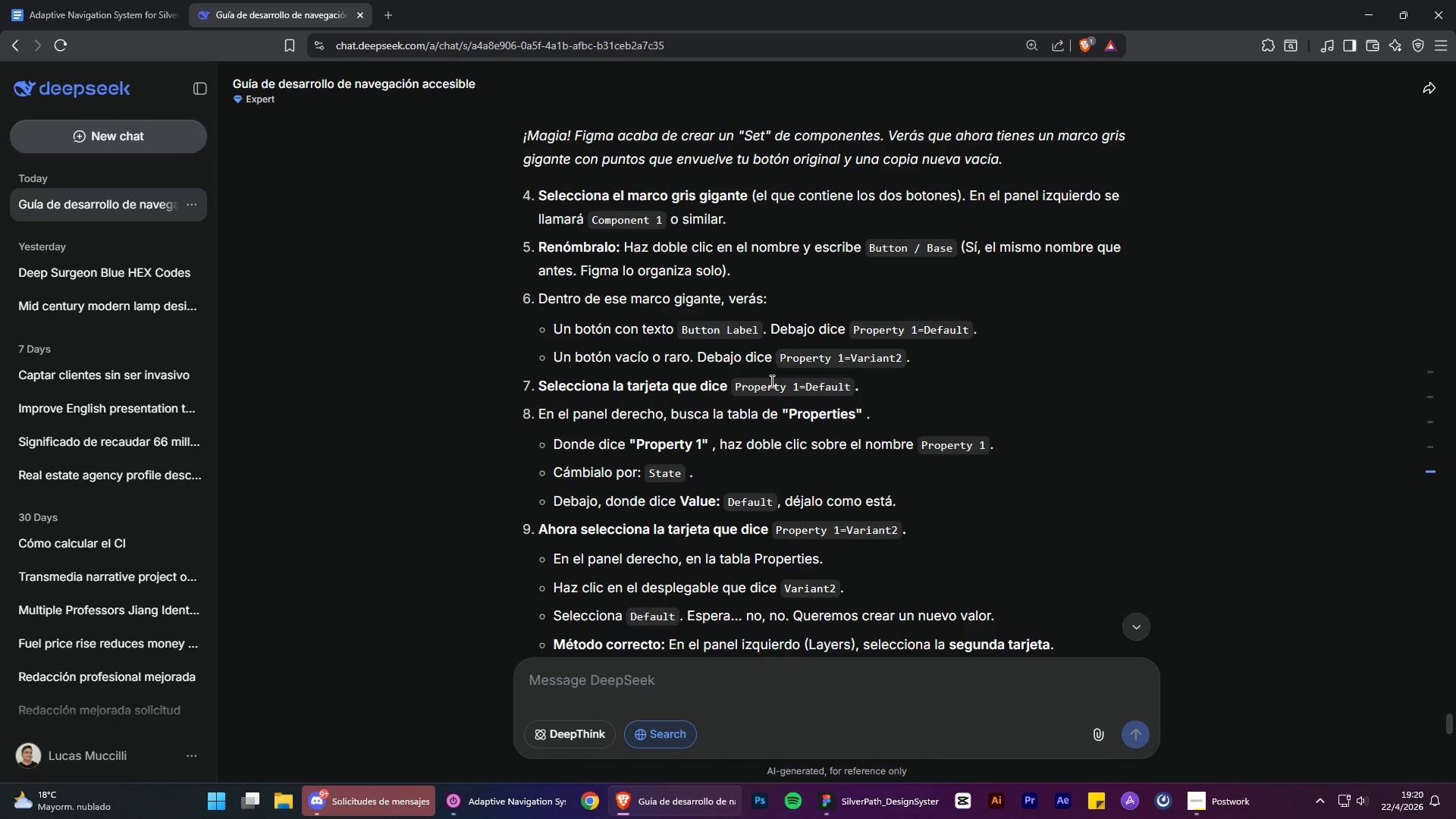 
wait(6.59)
 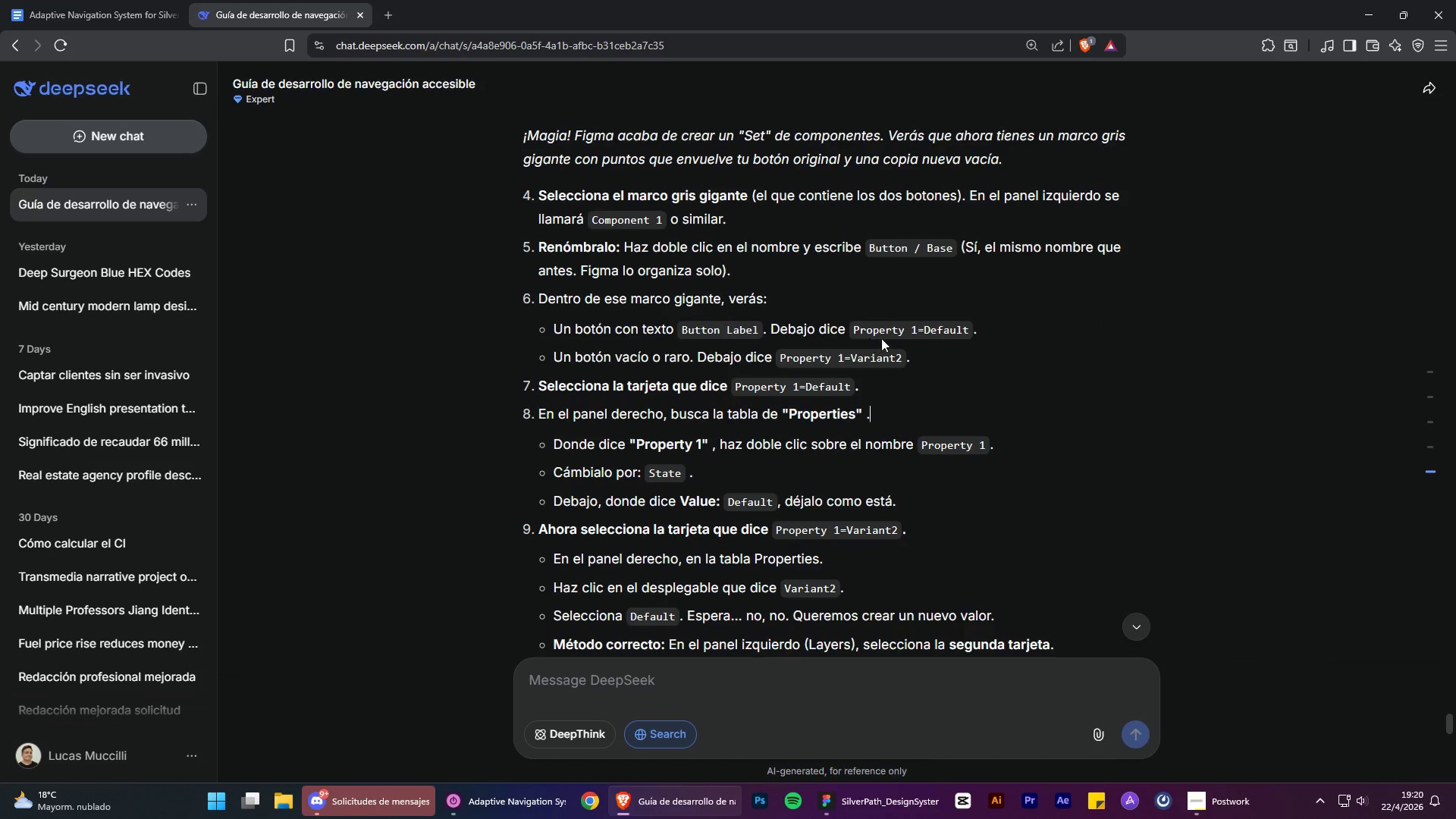 
scroll: coordinate [1034, 472], scroll_direction: up, amount: 3.0
 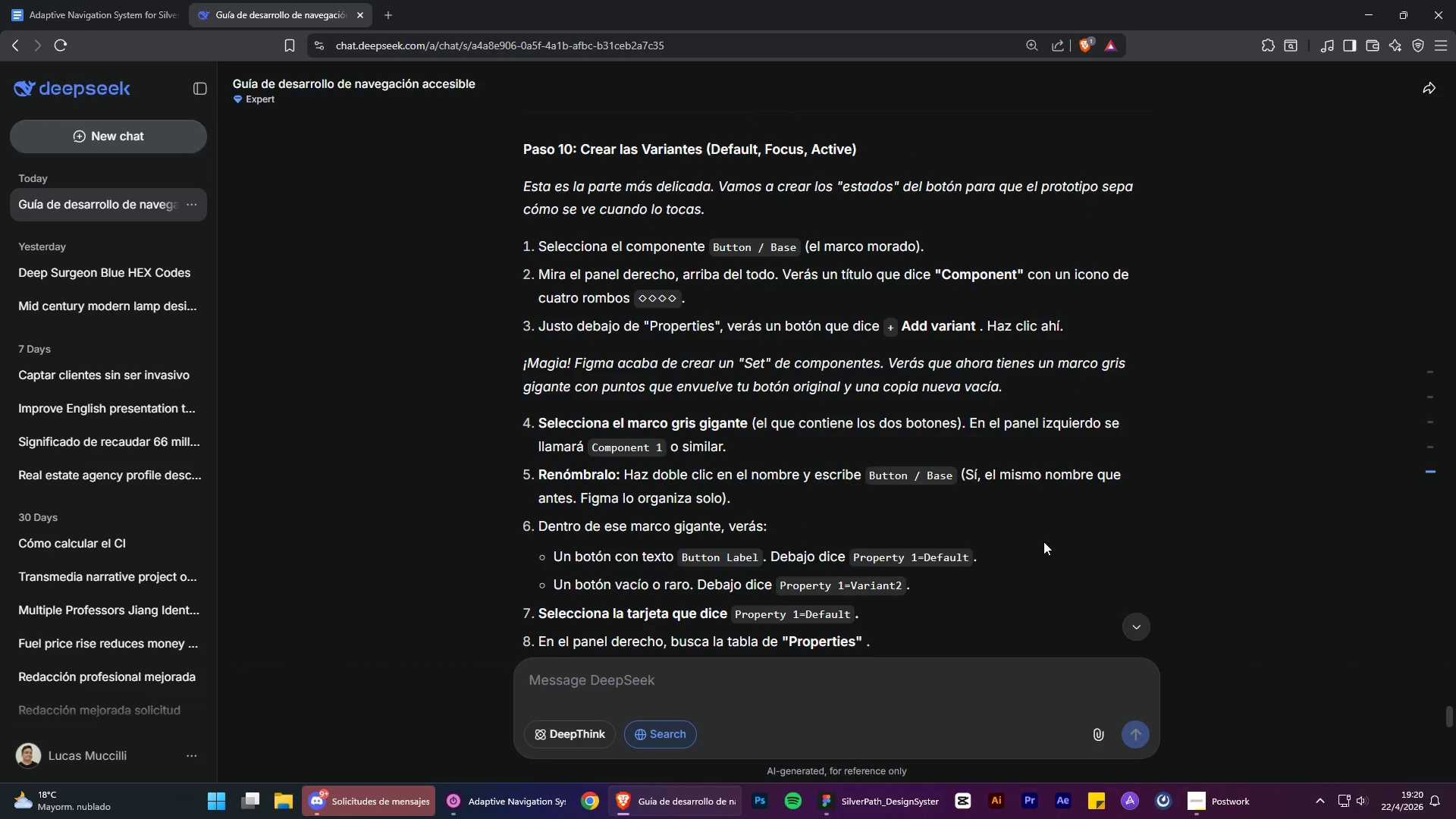 
left_click([1372, 16])
 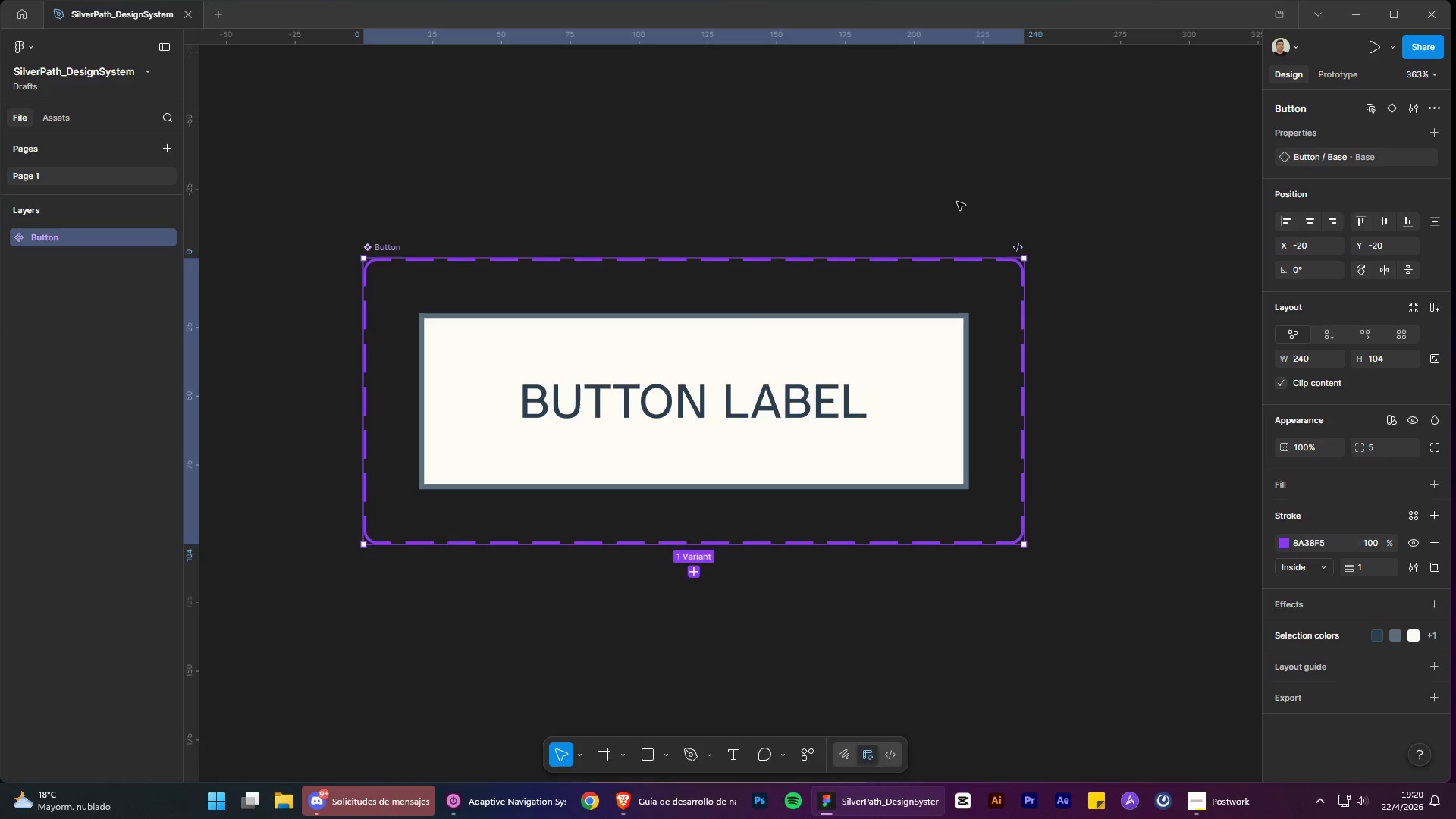 
key(Control+Z)
 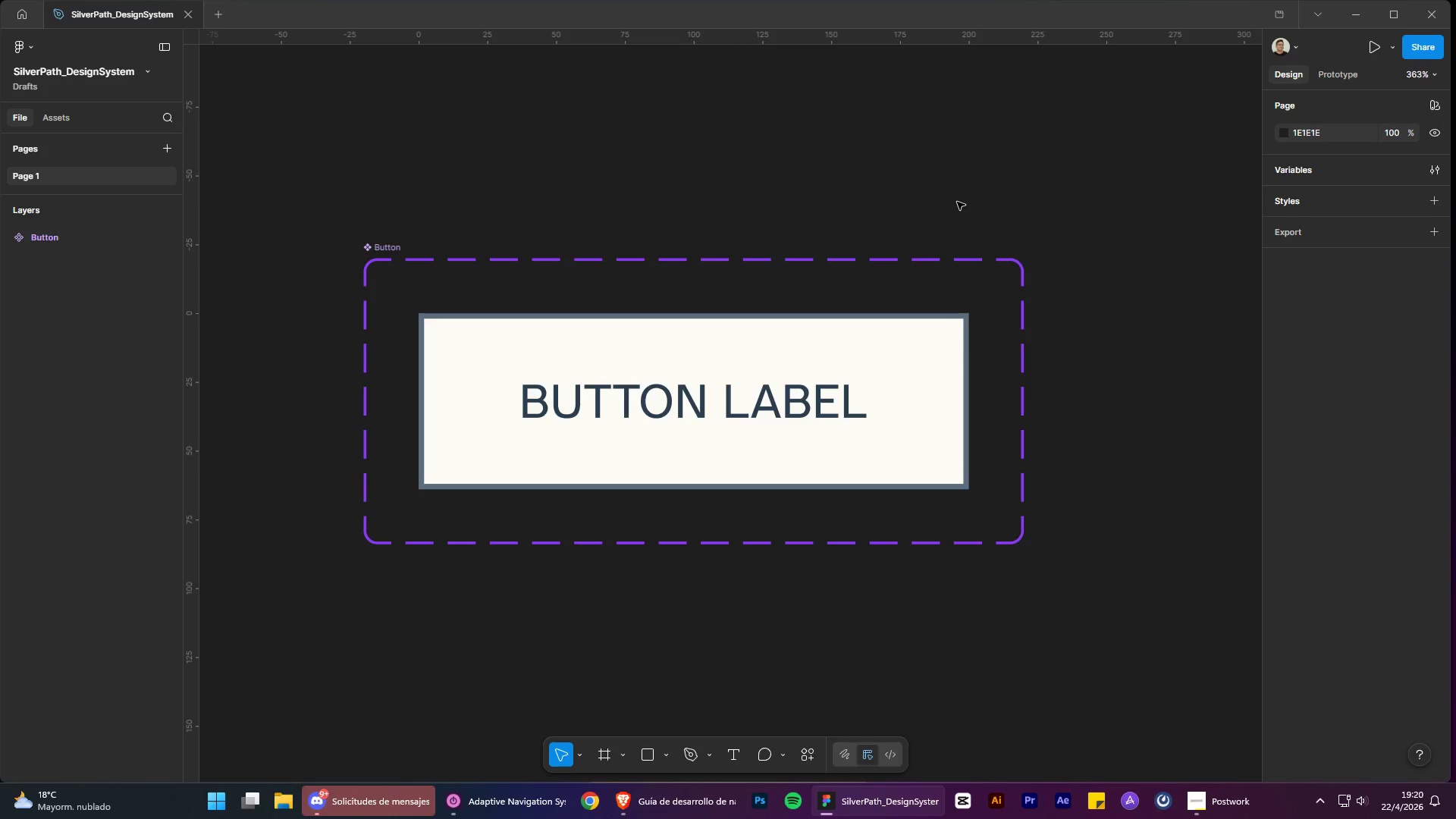 
key(Control+Z)
 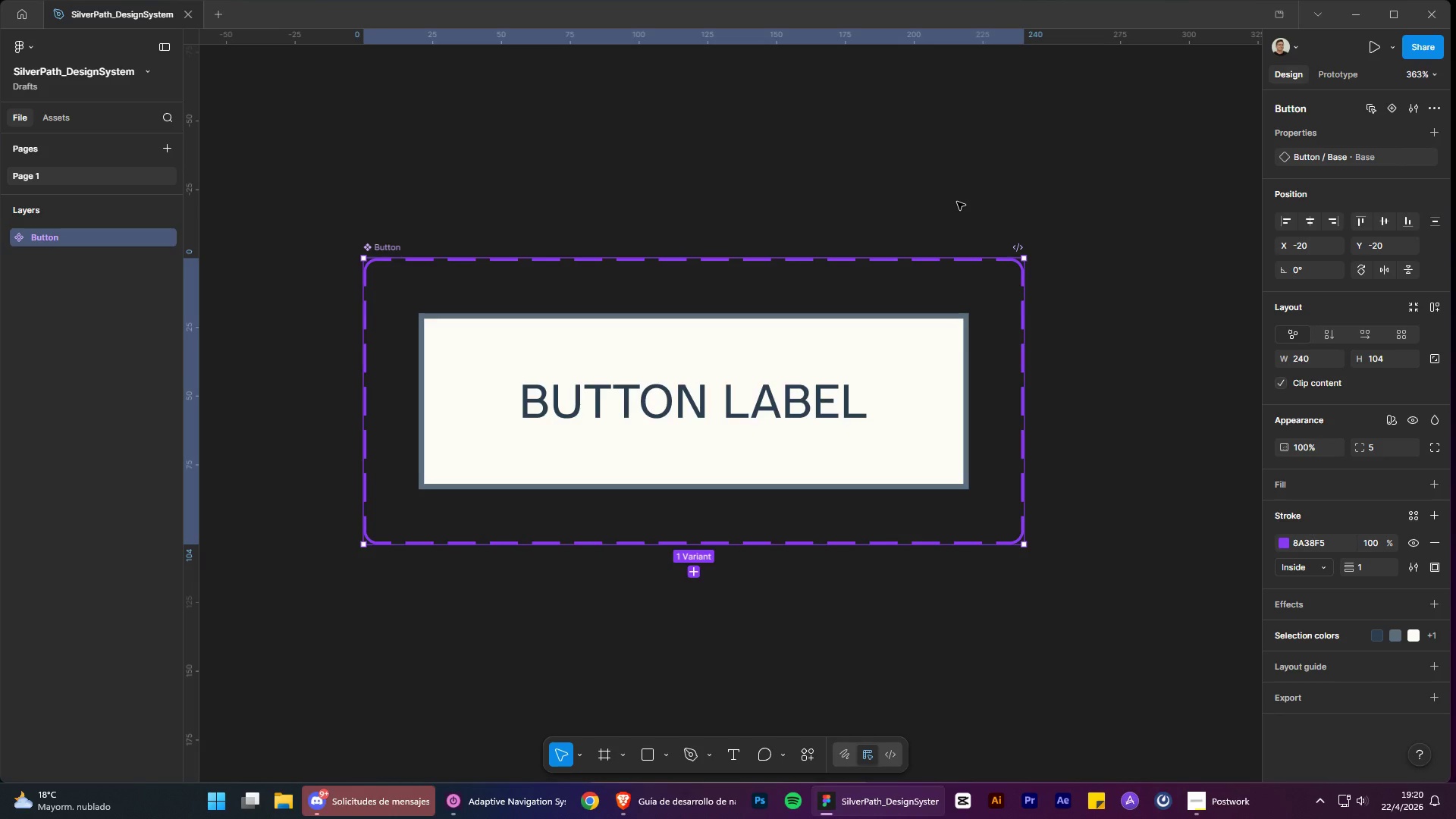 
key(Control+Z)
 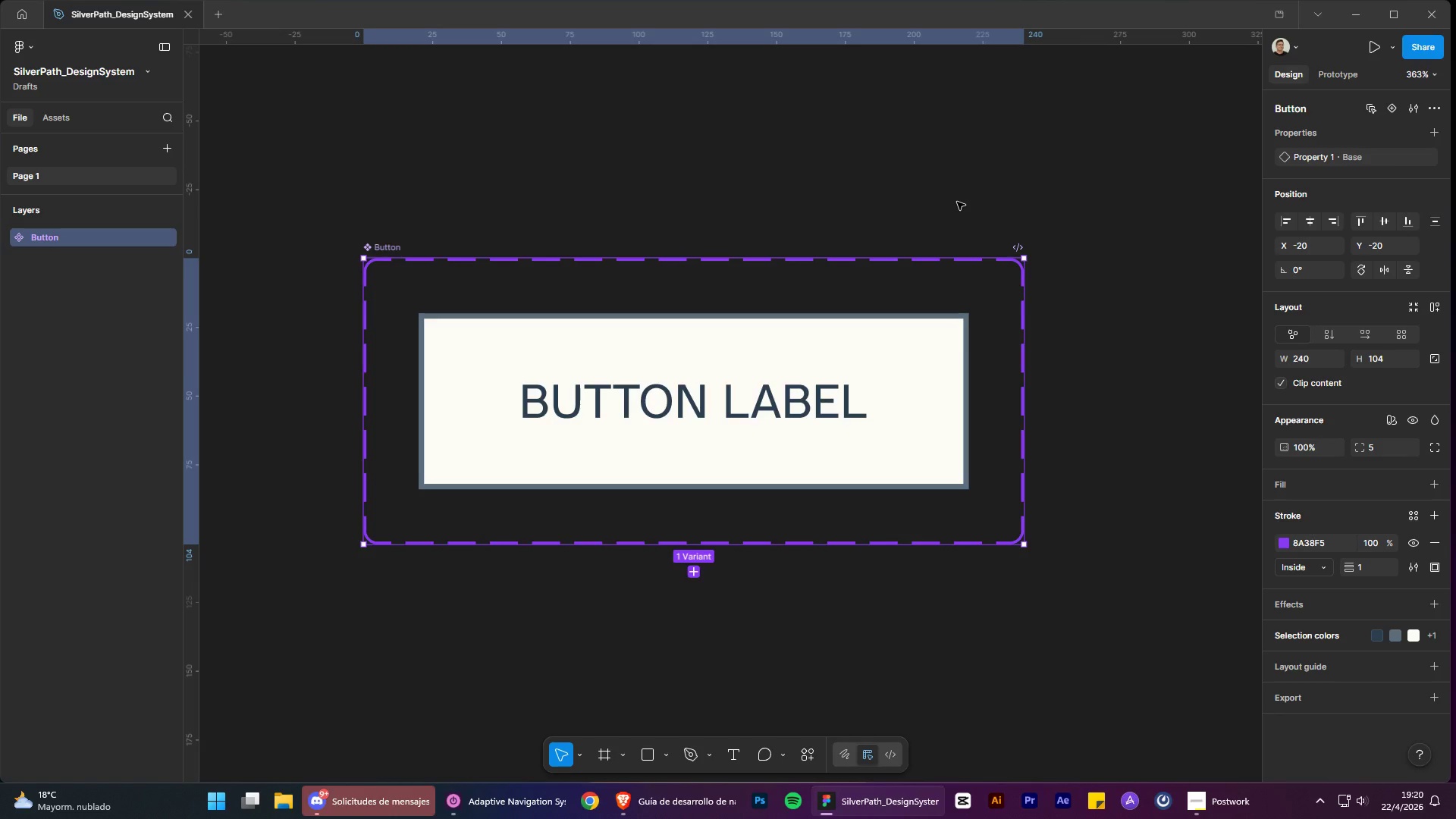 
key(Control+Z)
 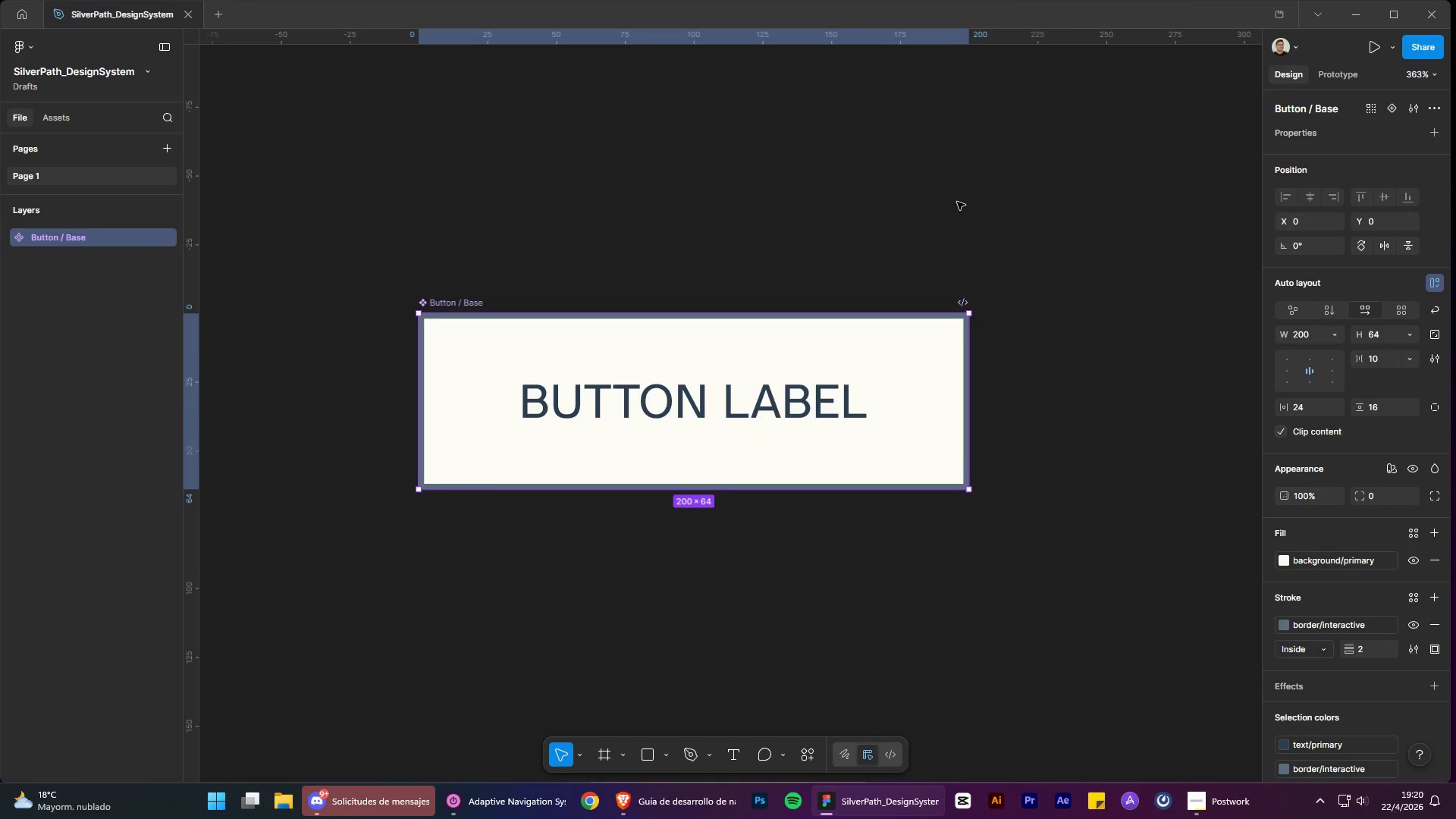 
left_click([957, 202])
 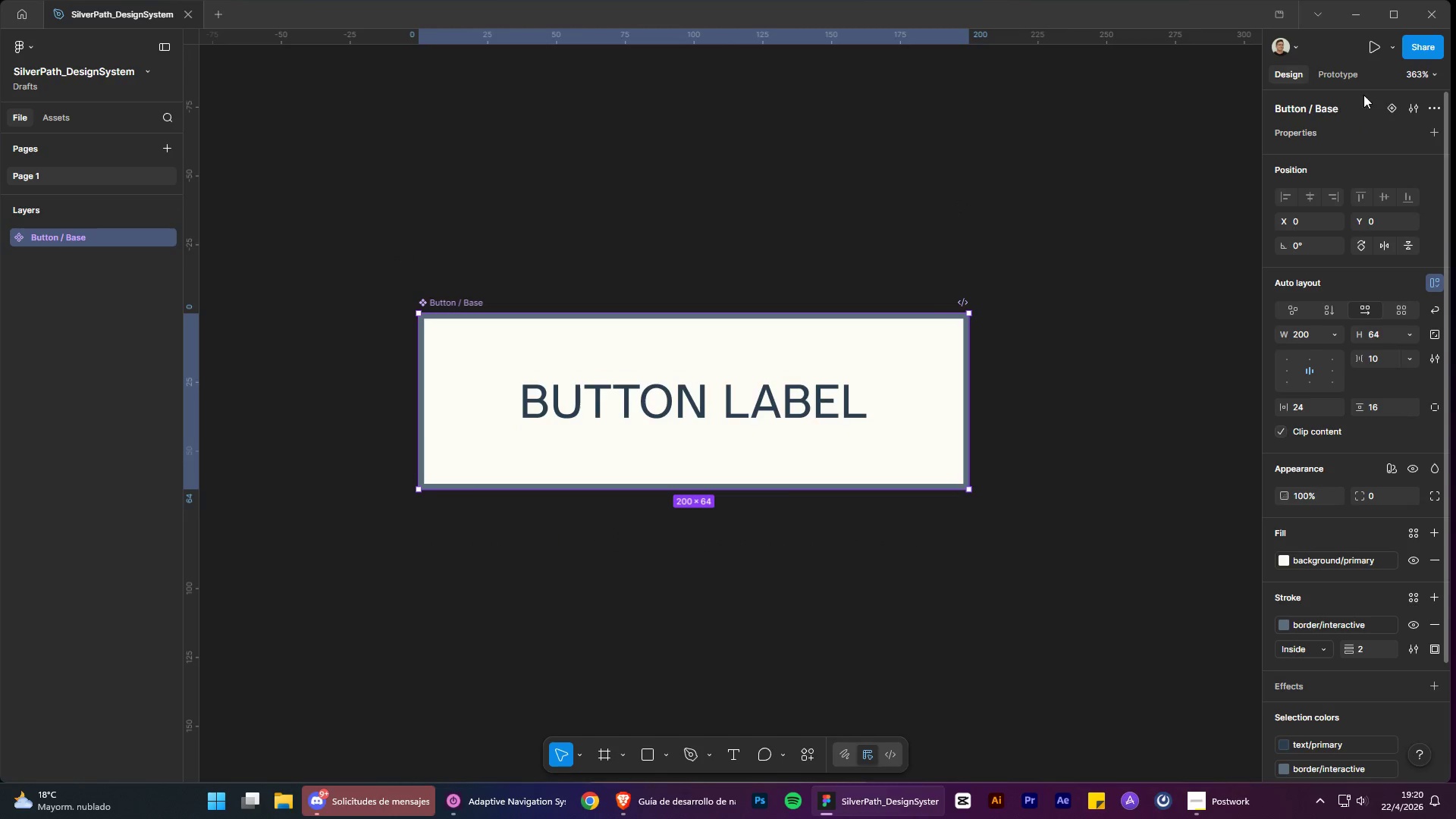 
left_click([1390, 106])
 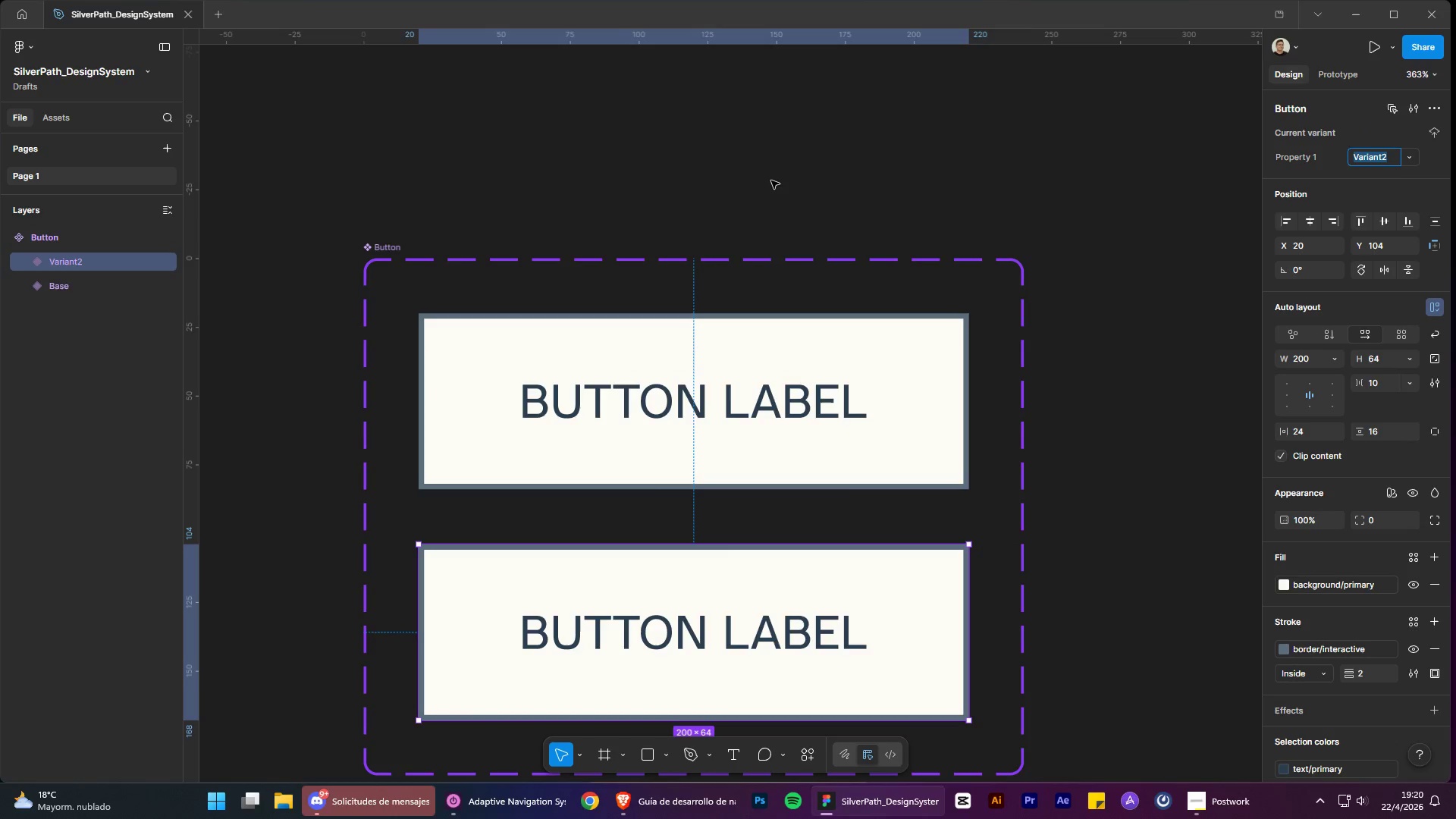 
scroll: coordinate [793, 156], scroll_direction: down, amount: 3.0
 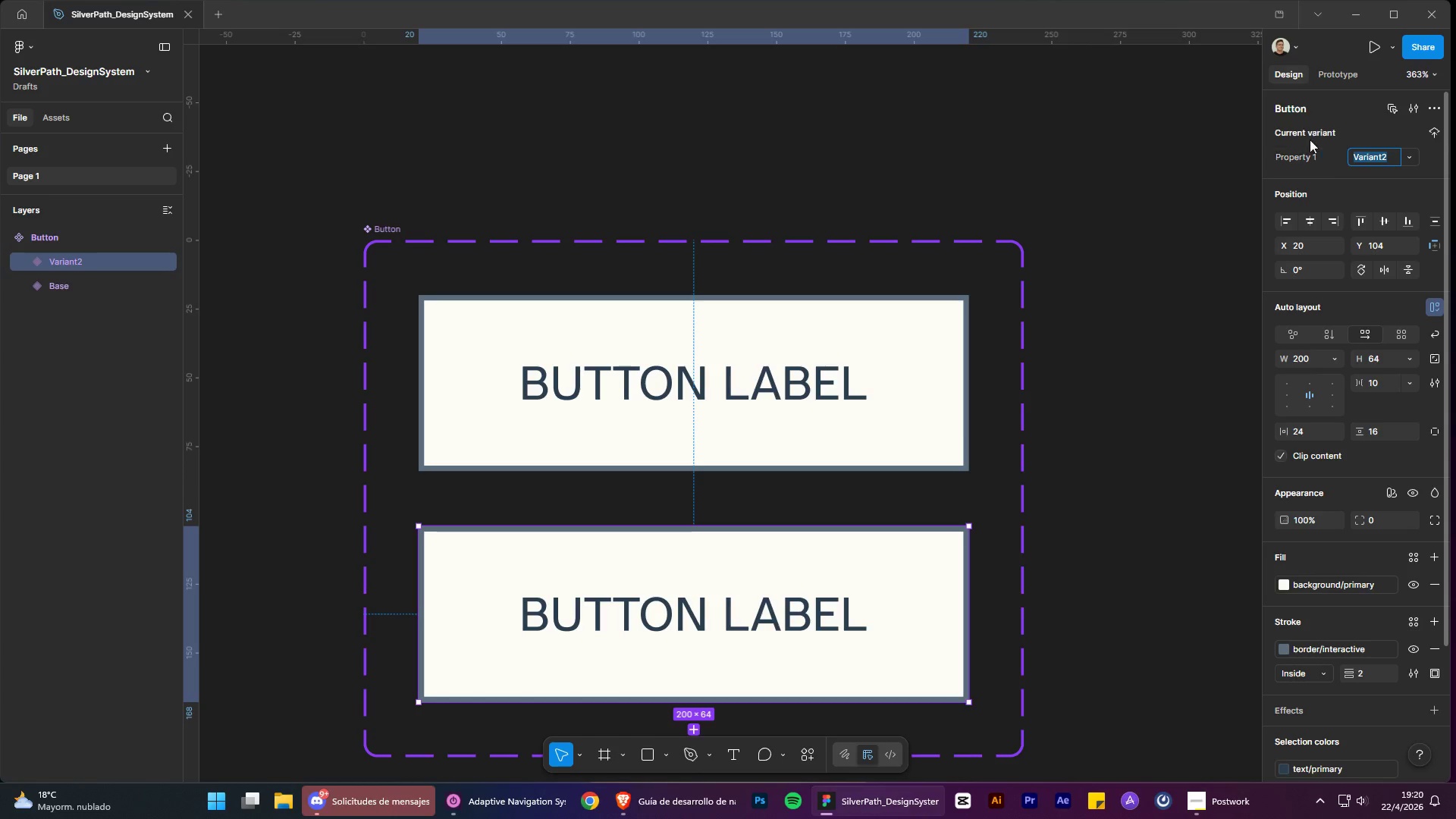 
left_click([1322, 133])
 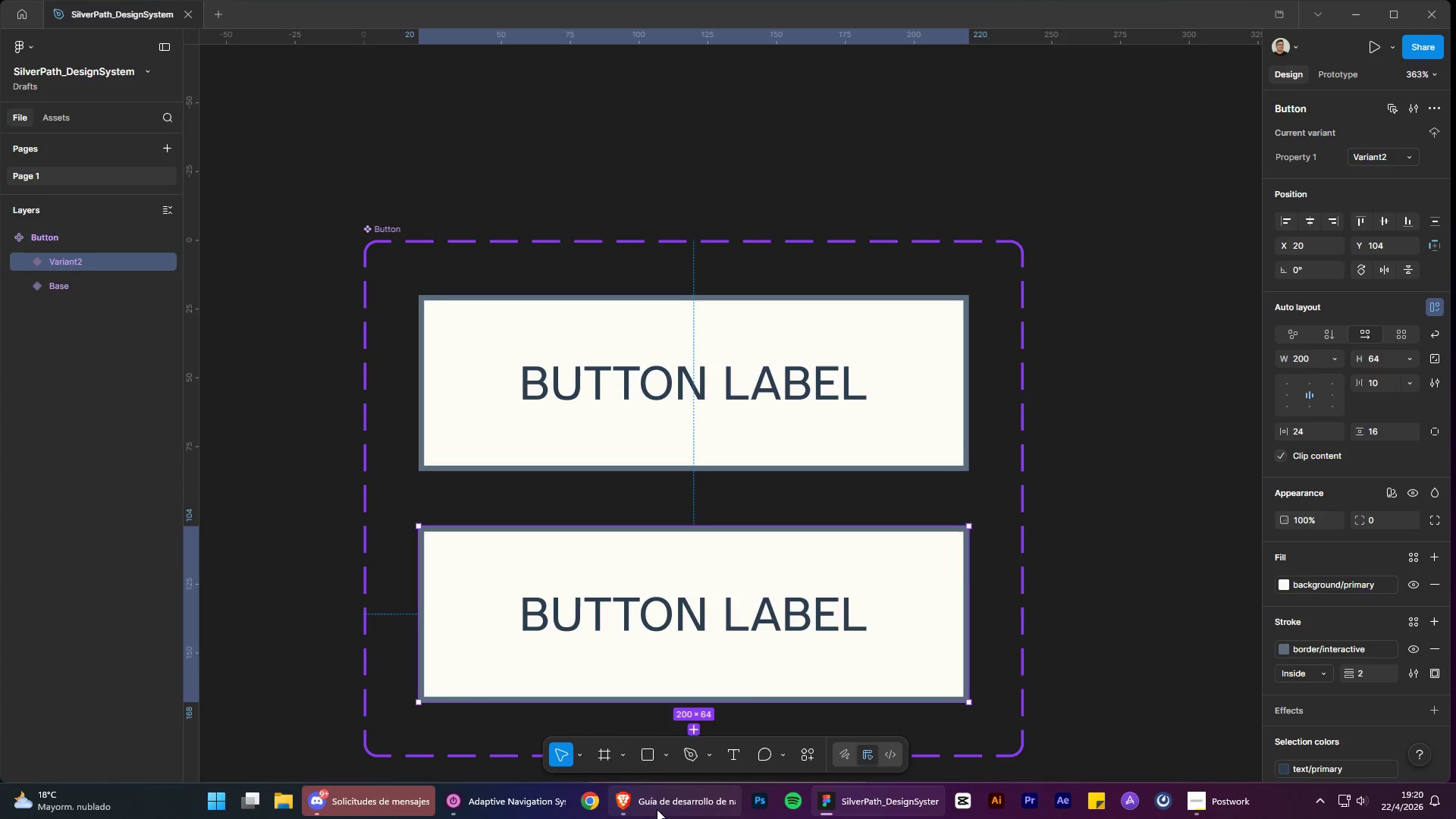 
left_click([676, 800])
 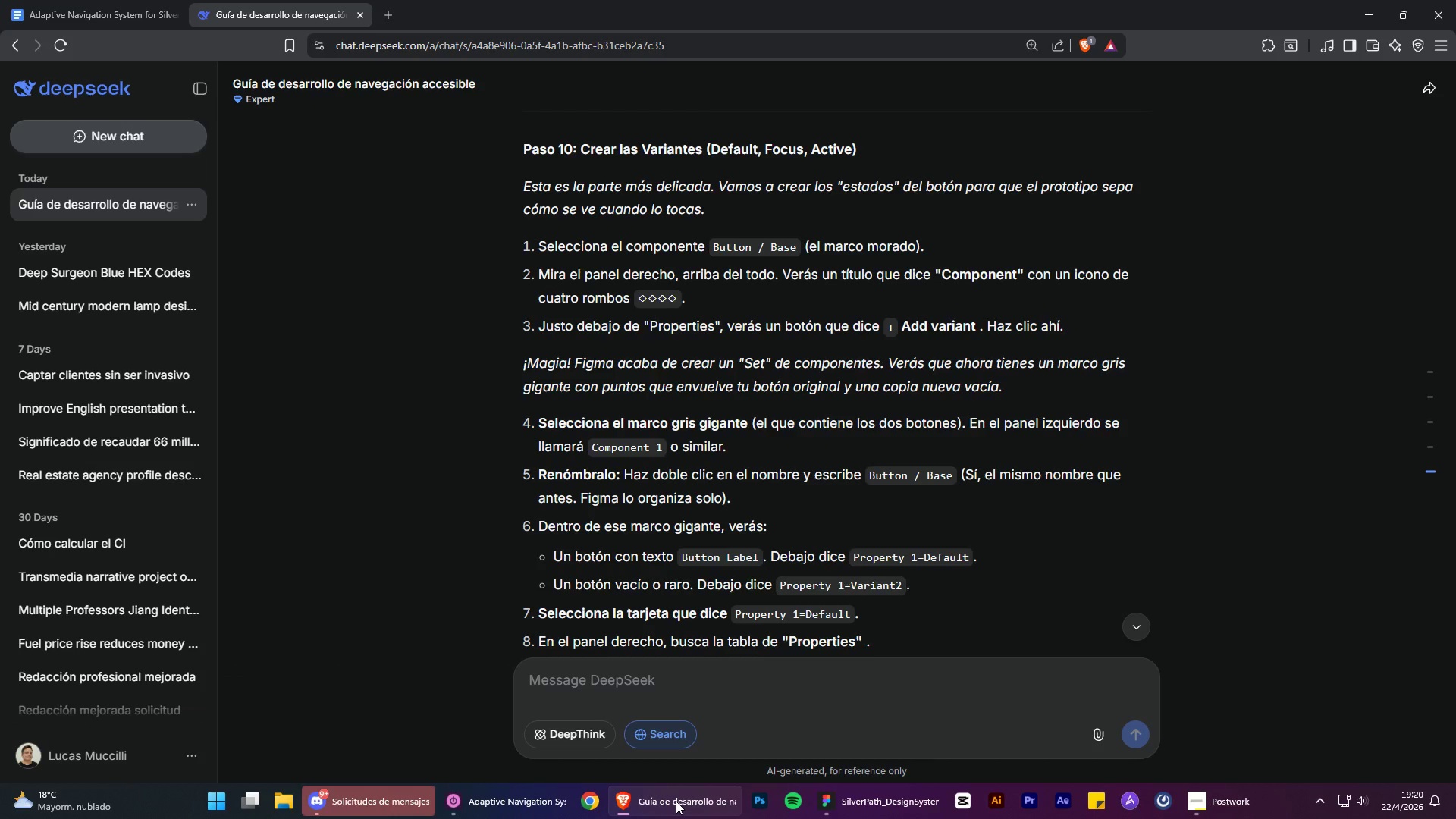 
wait(10.11)
 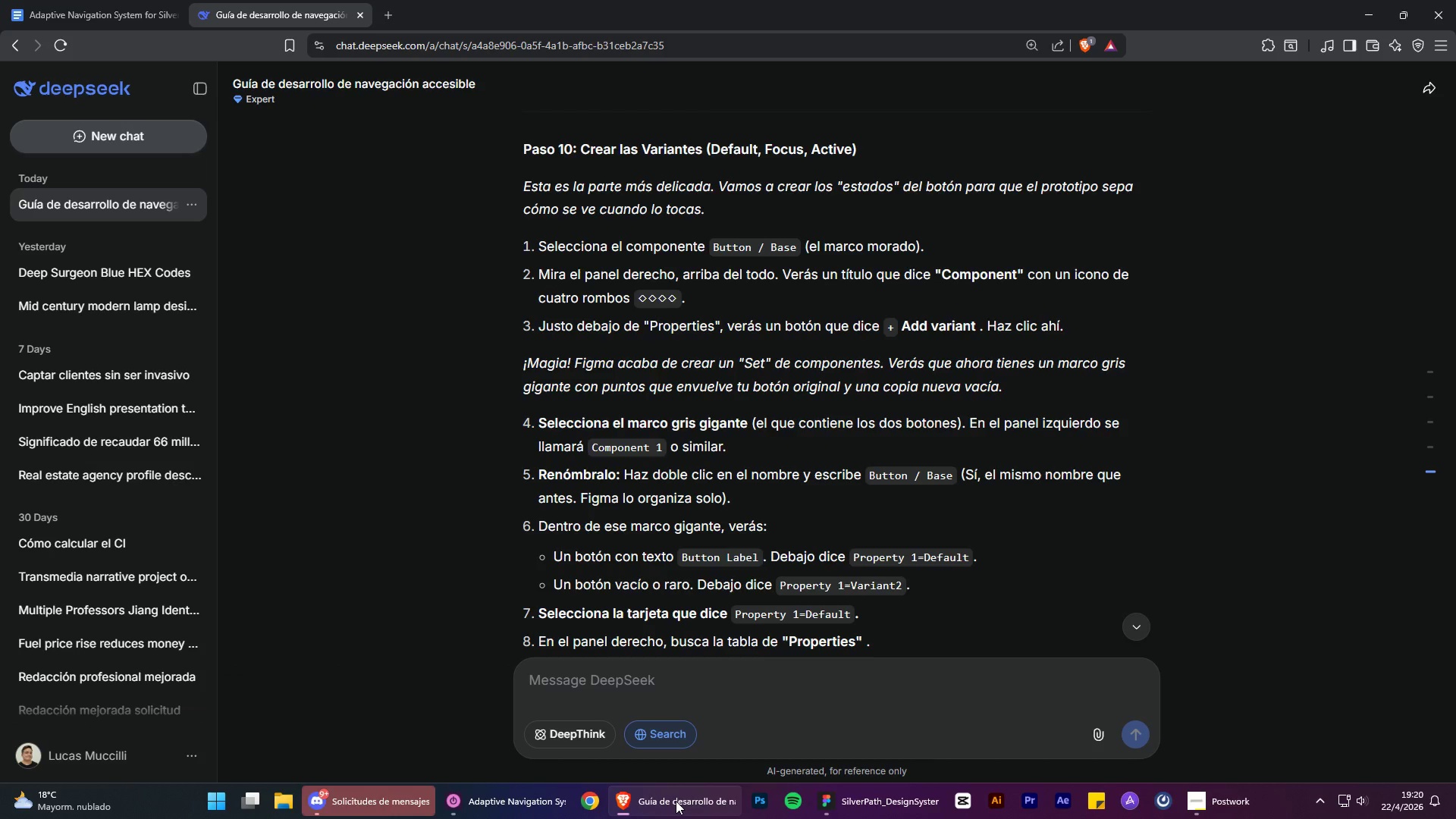 
left_click([676, 801])
 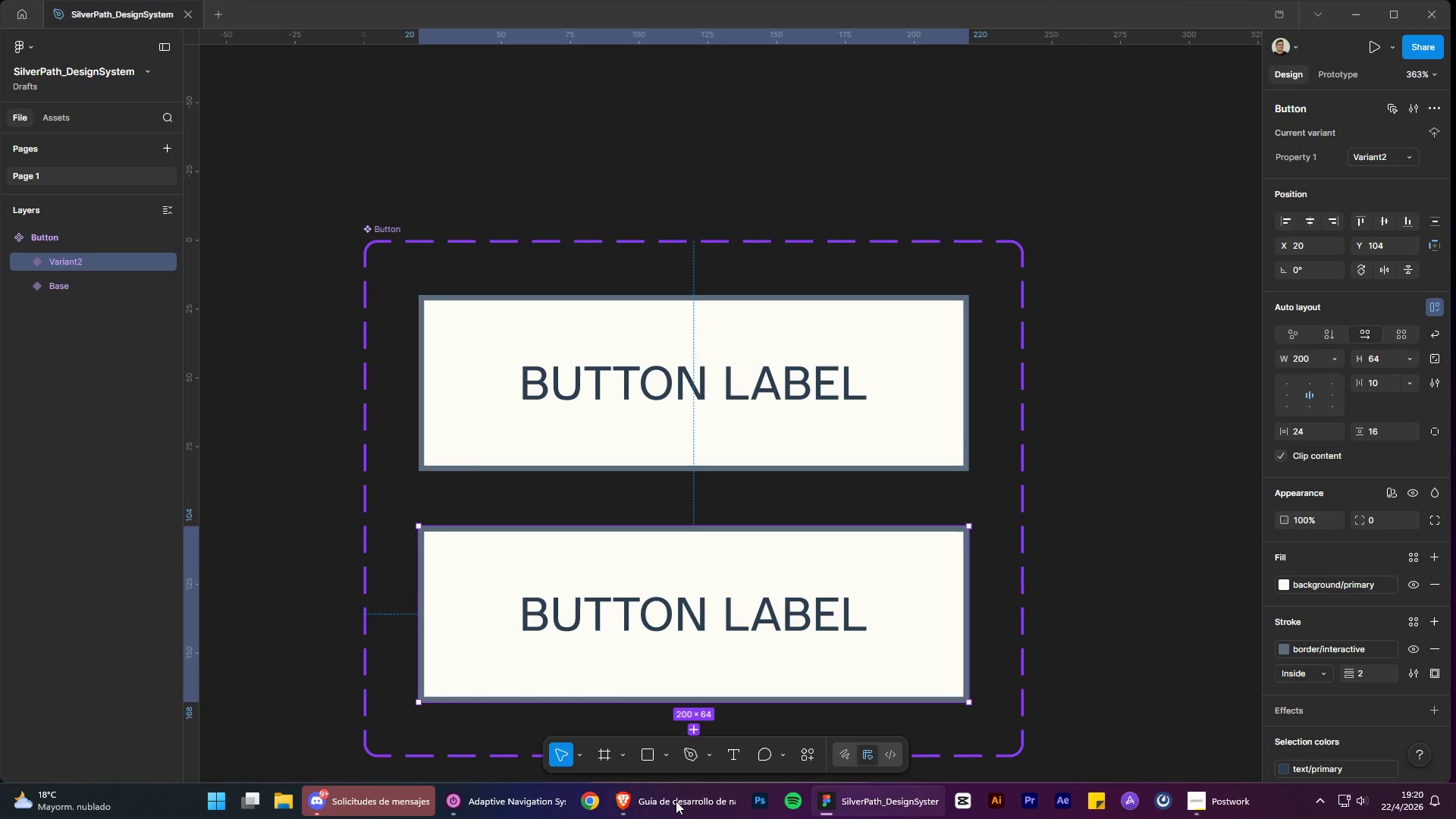 
left_click([676, 801])
 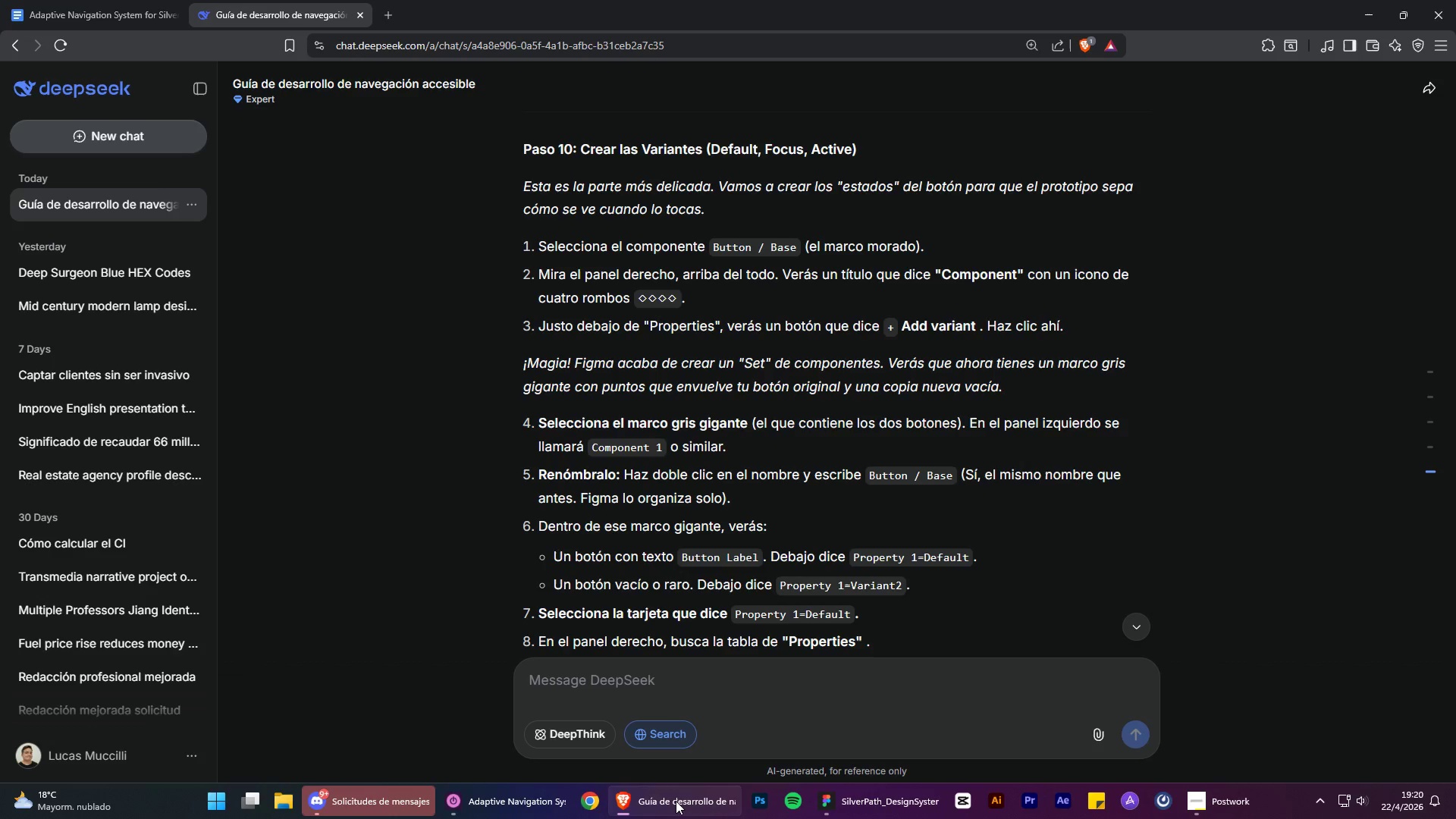 
left_click([676, 801])
 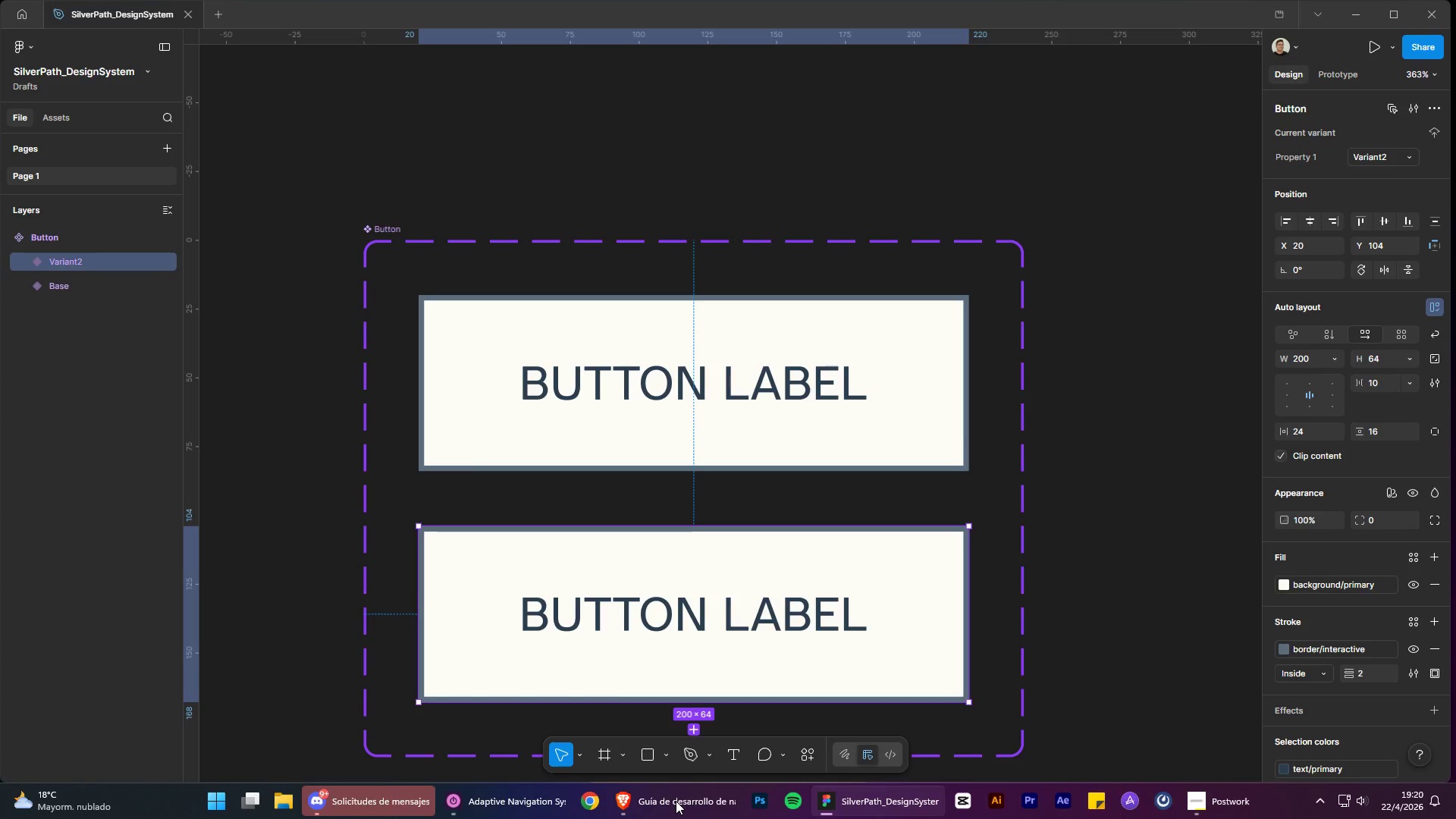 
left_click([676, 801])
 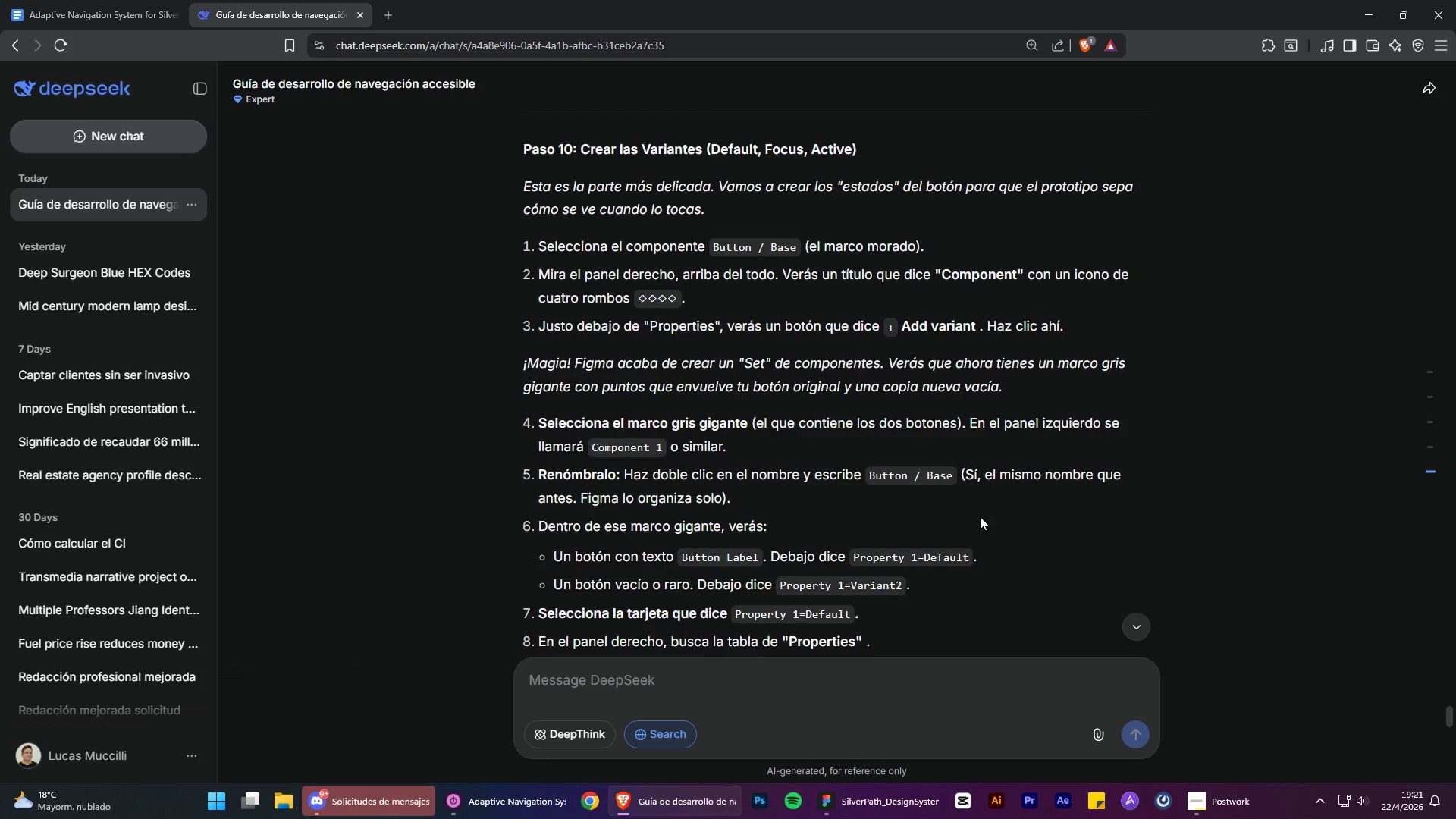 
wait(5.34)
 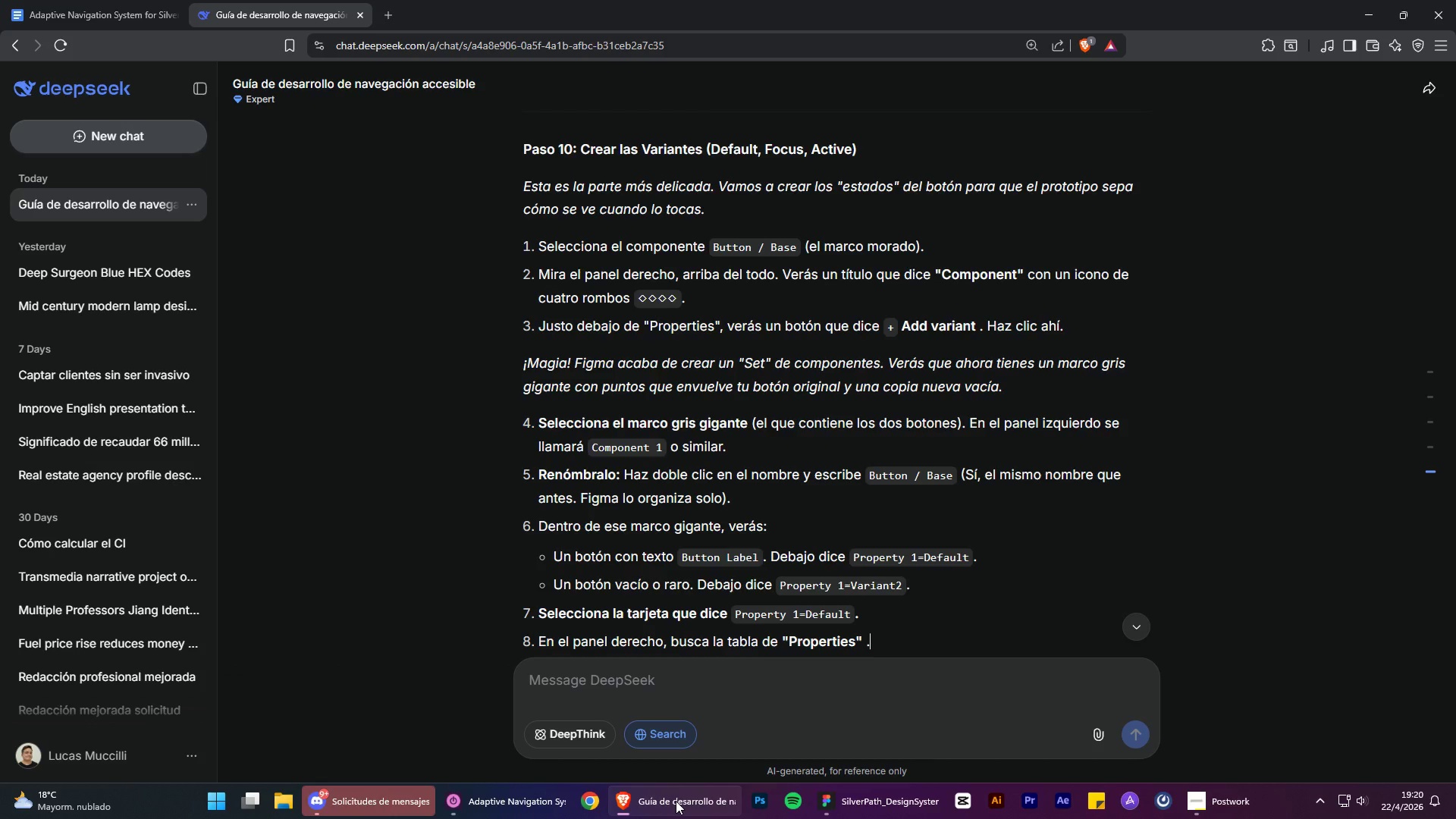 
scroll: coordinate [1044, 485], scroll_direction: down, amount: 1.0
 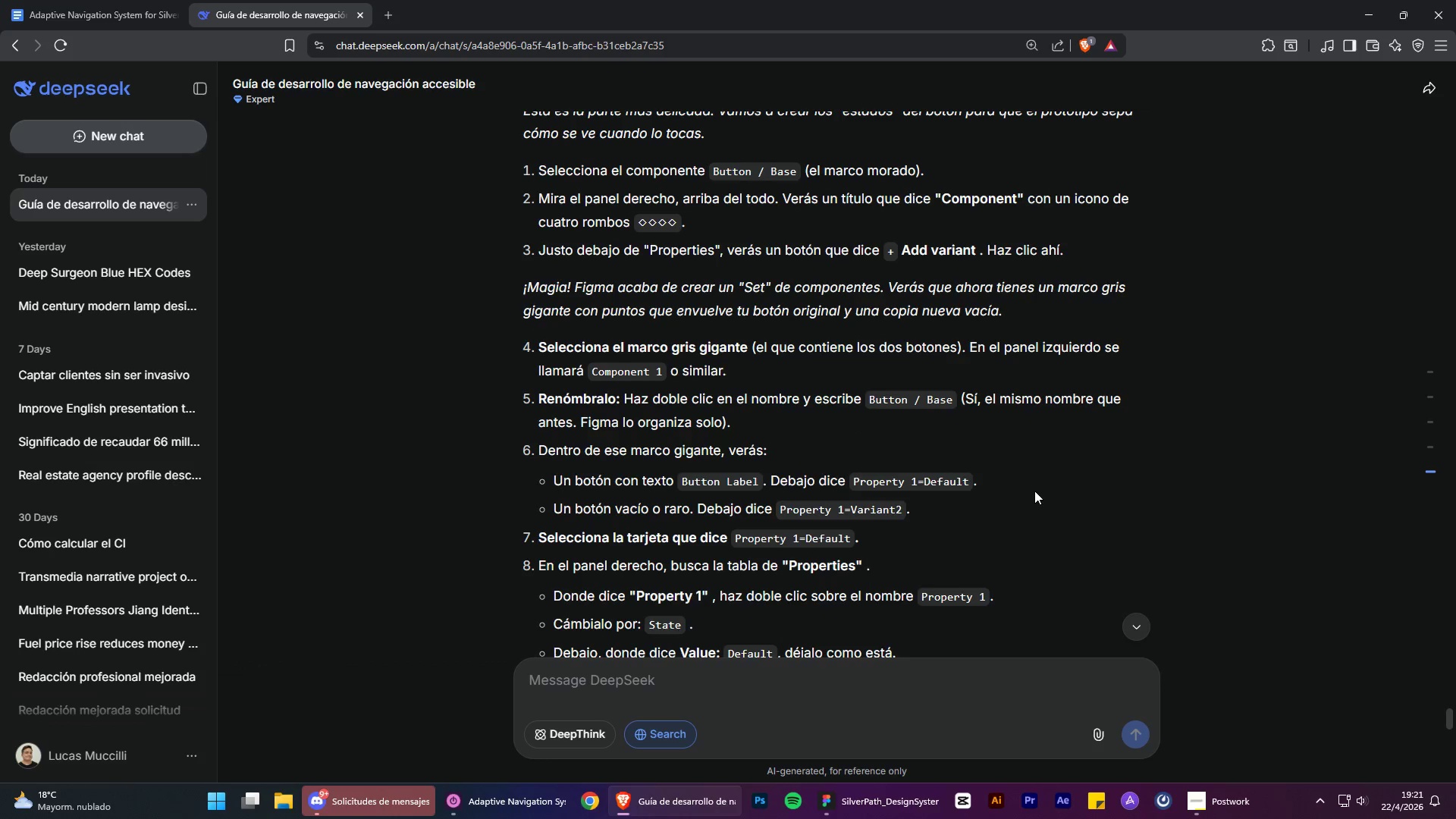 
wait(9.28)
 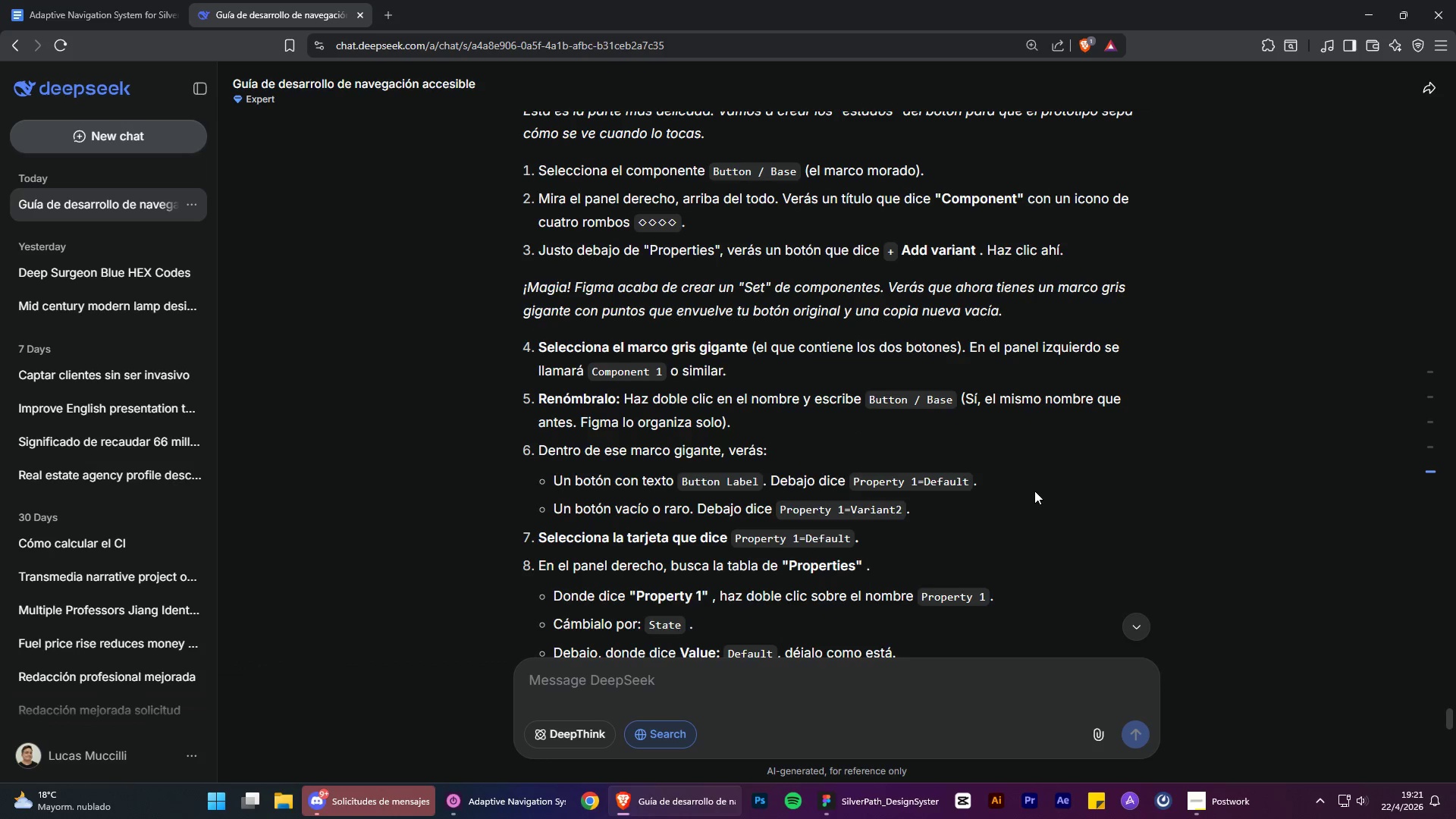 
left_click_drag(start_coordinate=[871, 400], to_coordinate=[956, 399])
 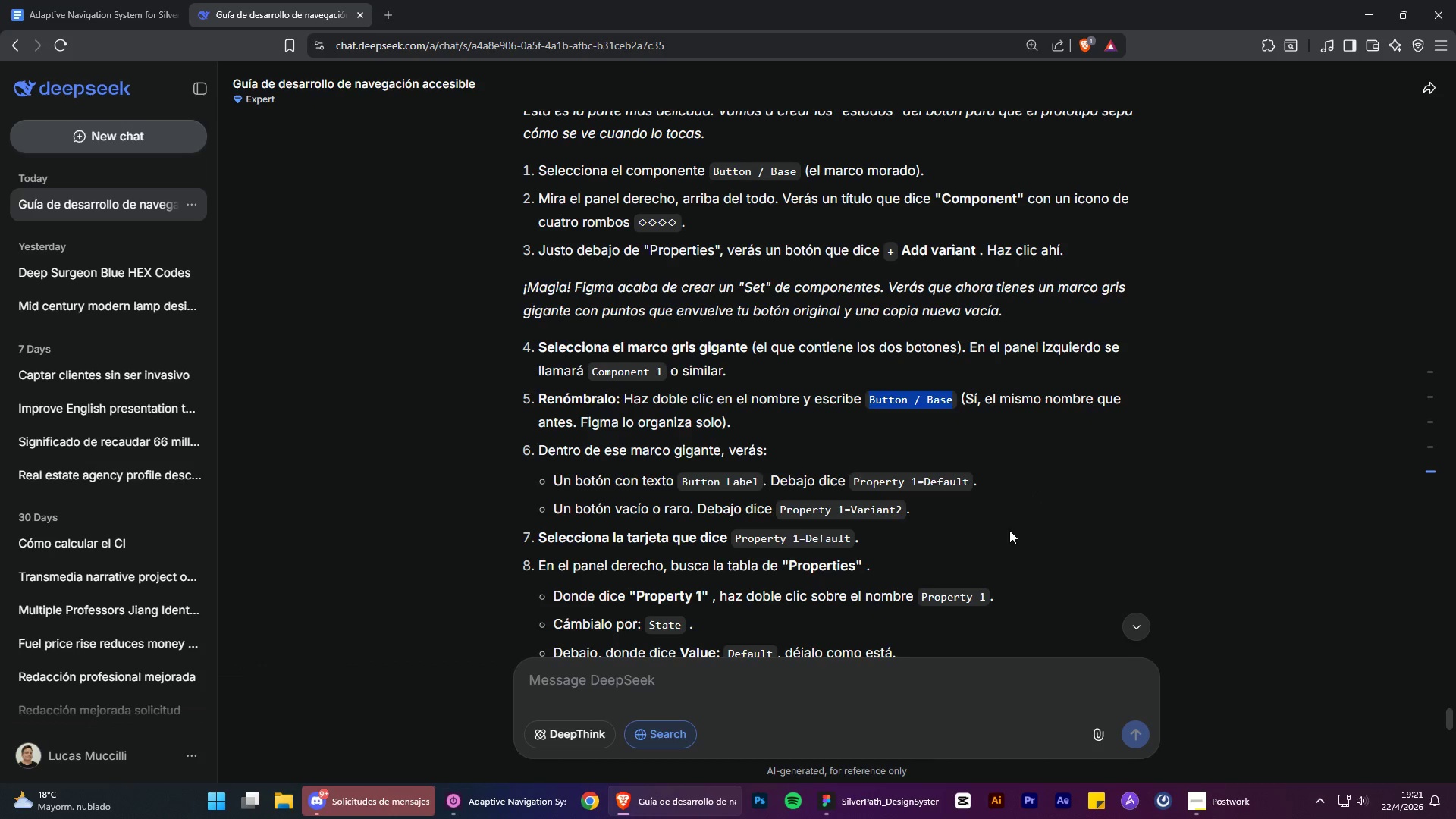 
key(Control+C)
 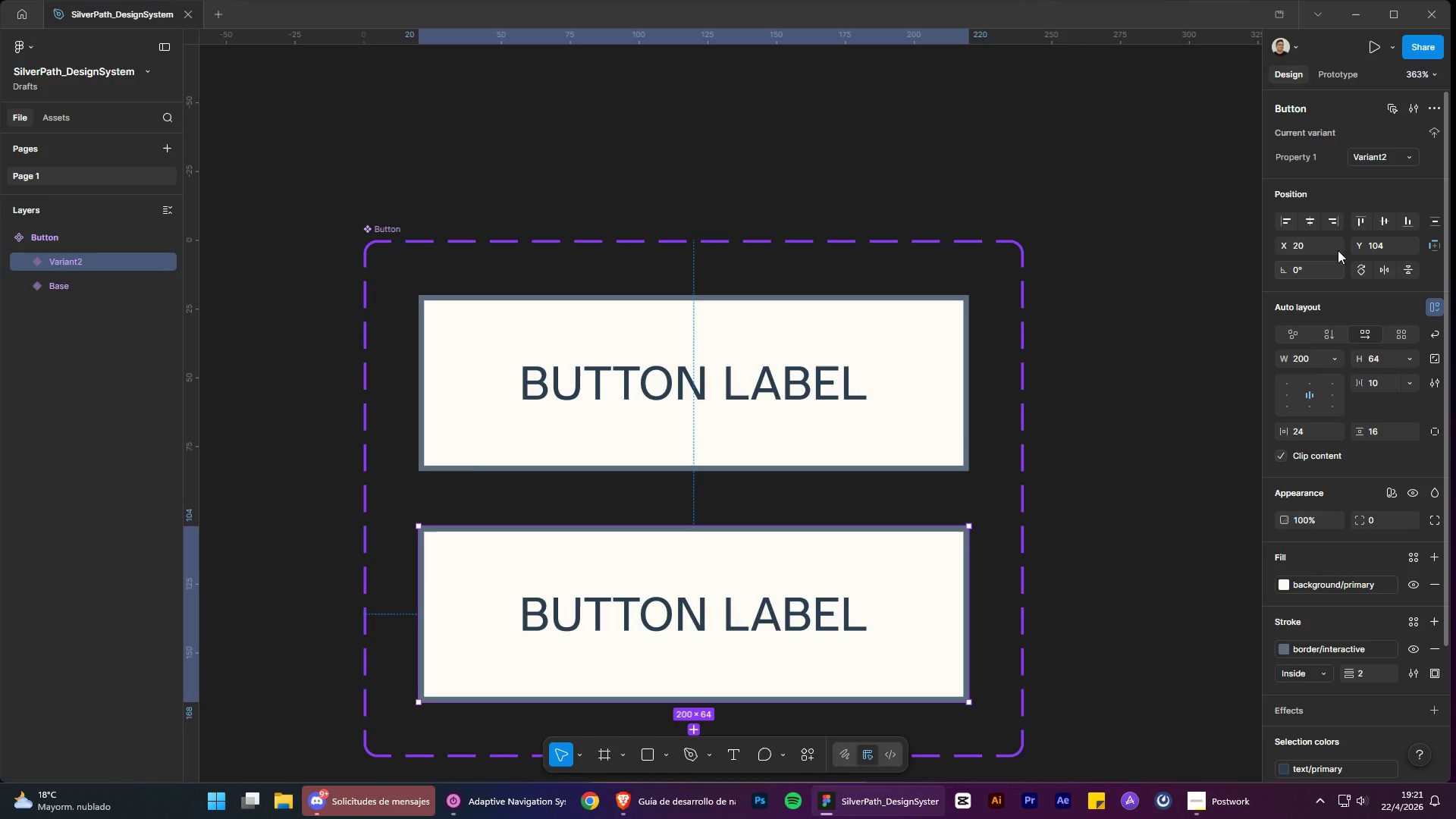 
left_click([1309, 154])
 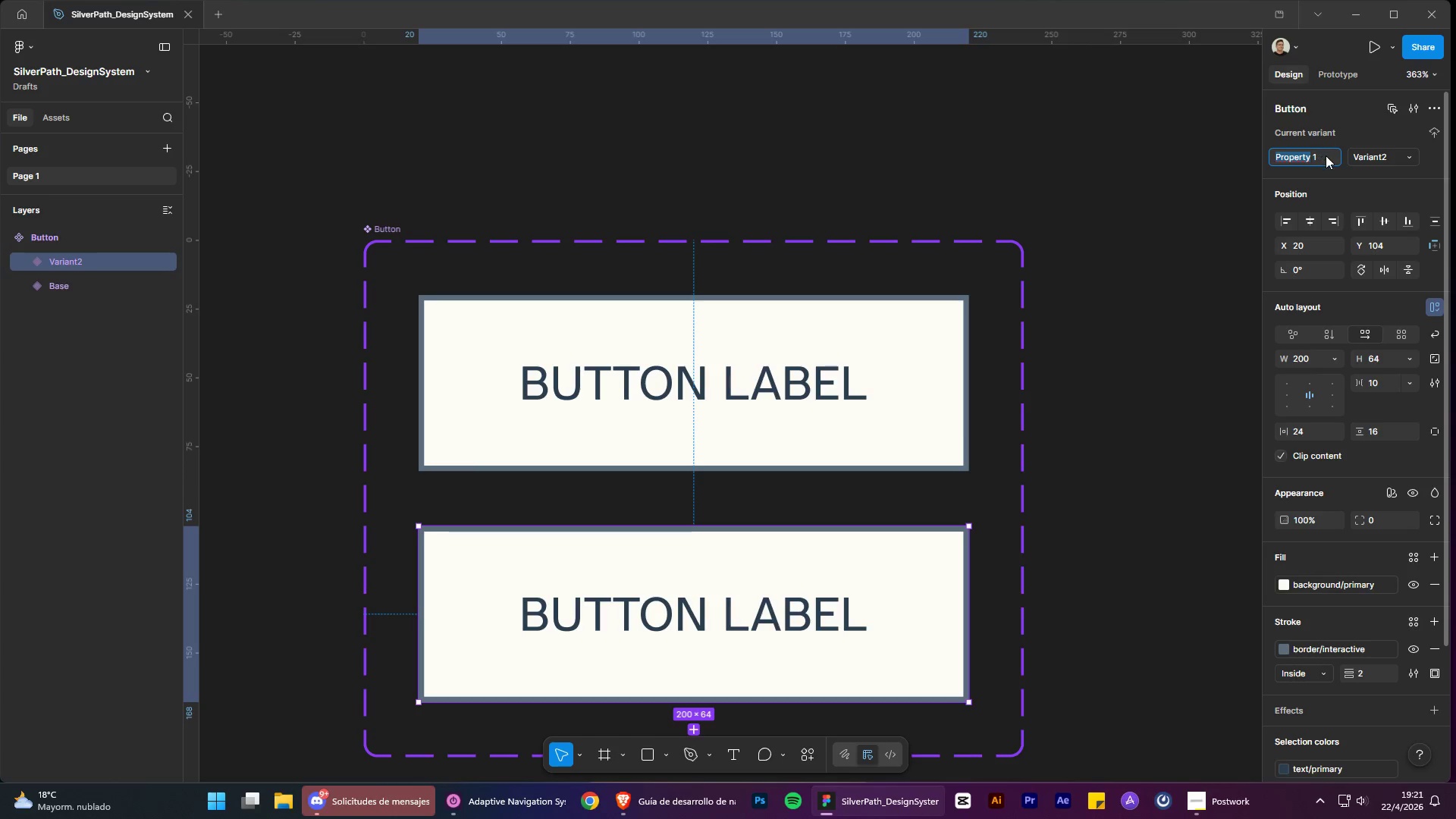 
left_click_drag(start_coordinate=[1326, 156], to_coordinate=[1228, 167])
 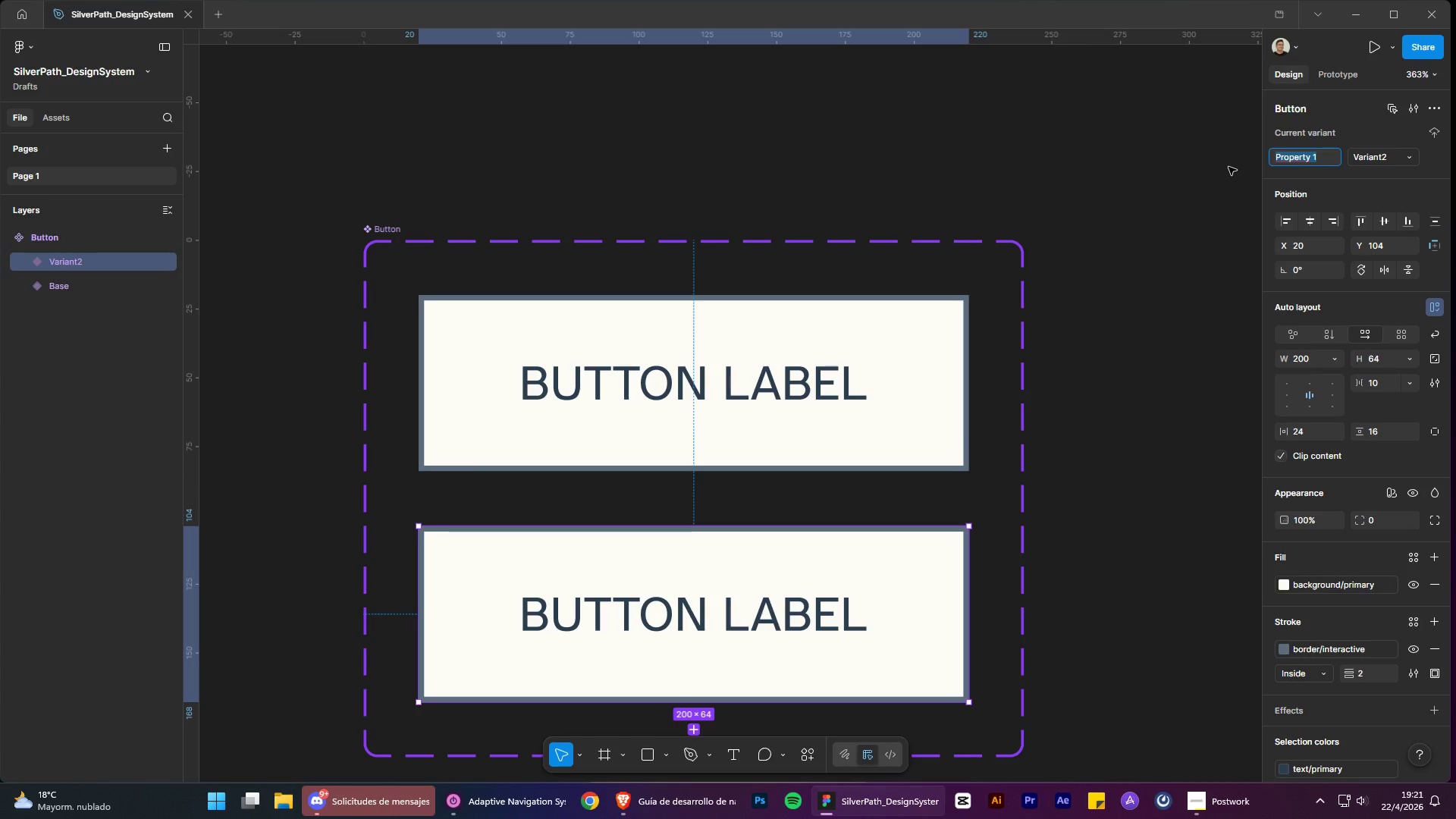 
key(Control+V)
 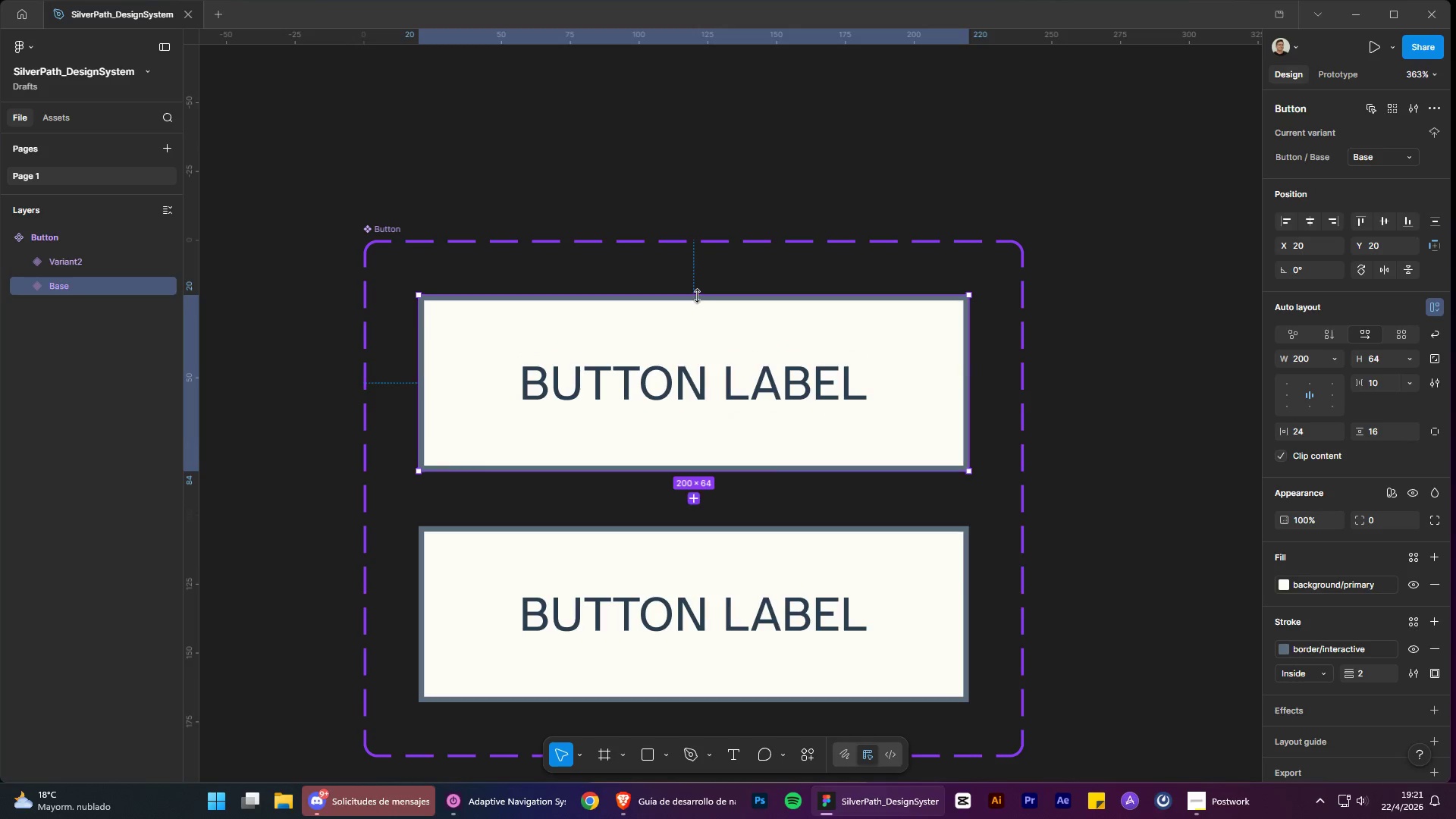 
double_click([480, 236])
 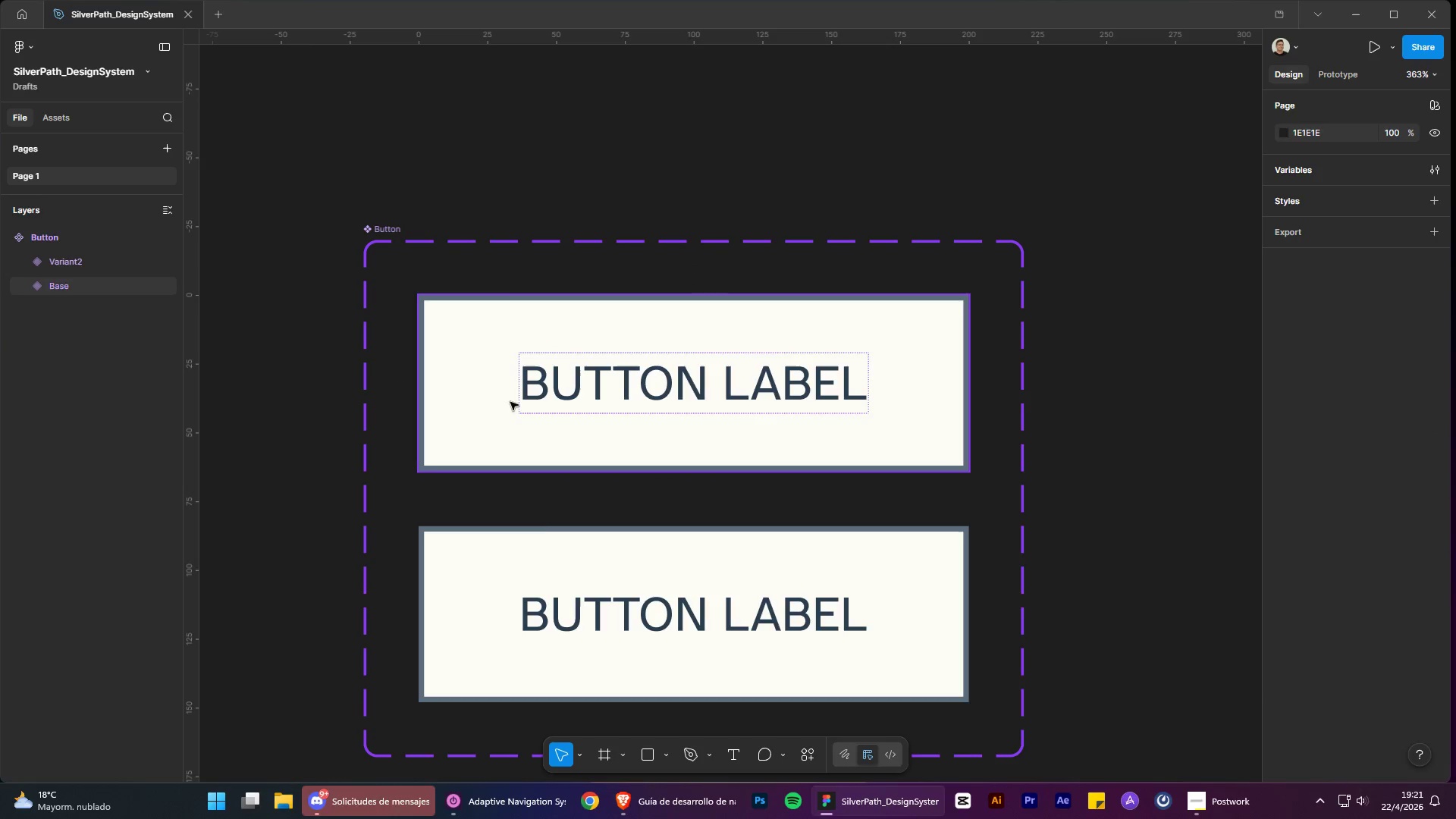 
left_click([554, 576])
 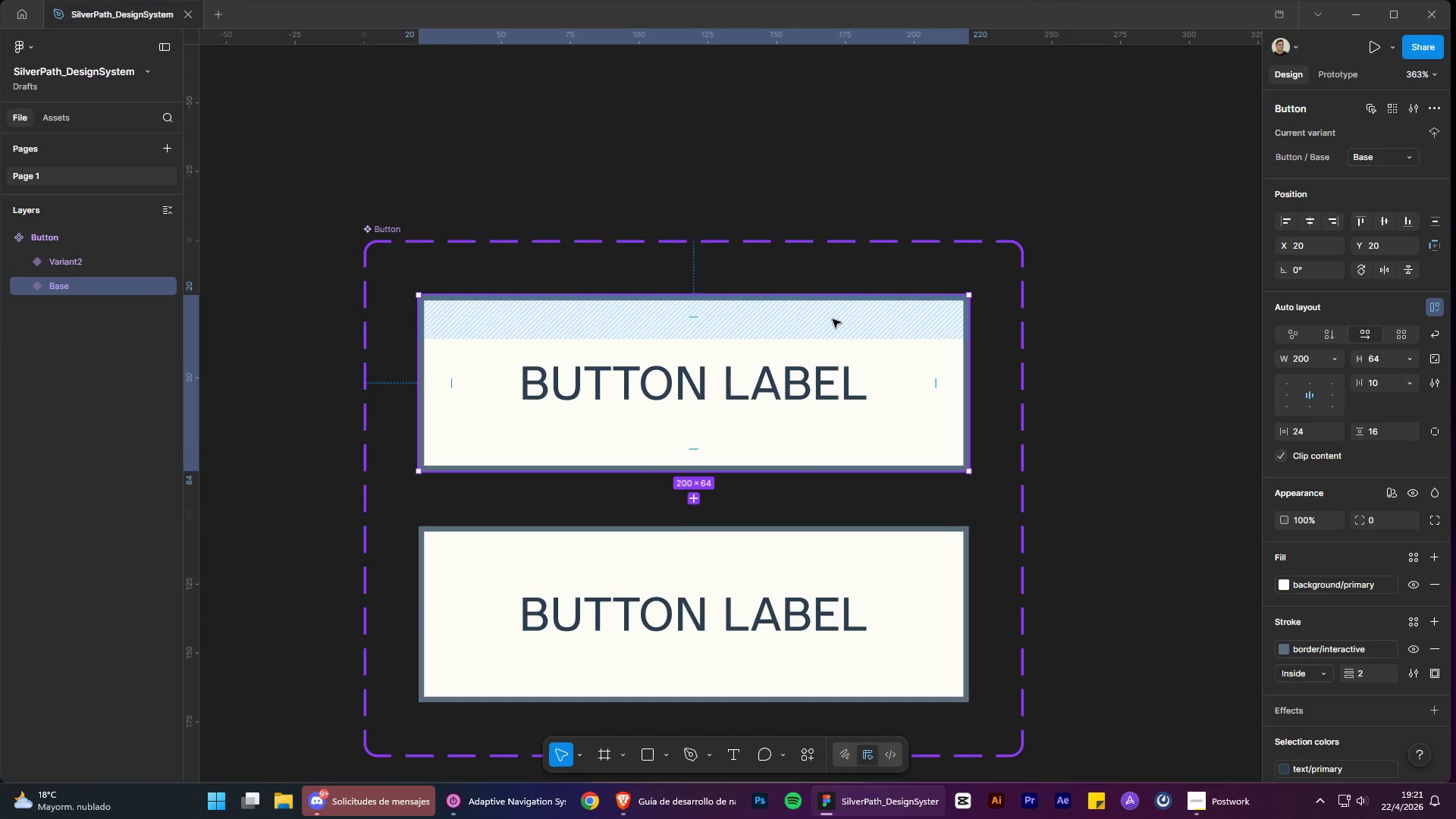 
left_click([803, 559])
 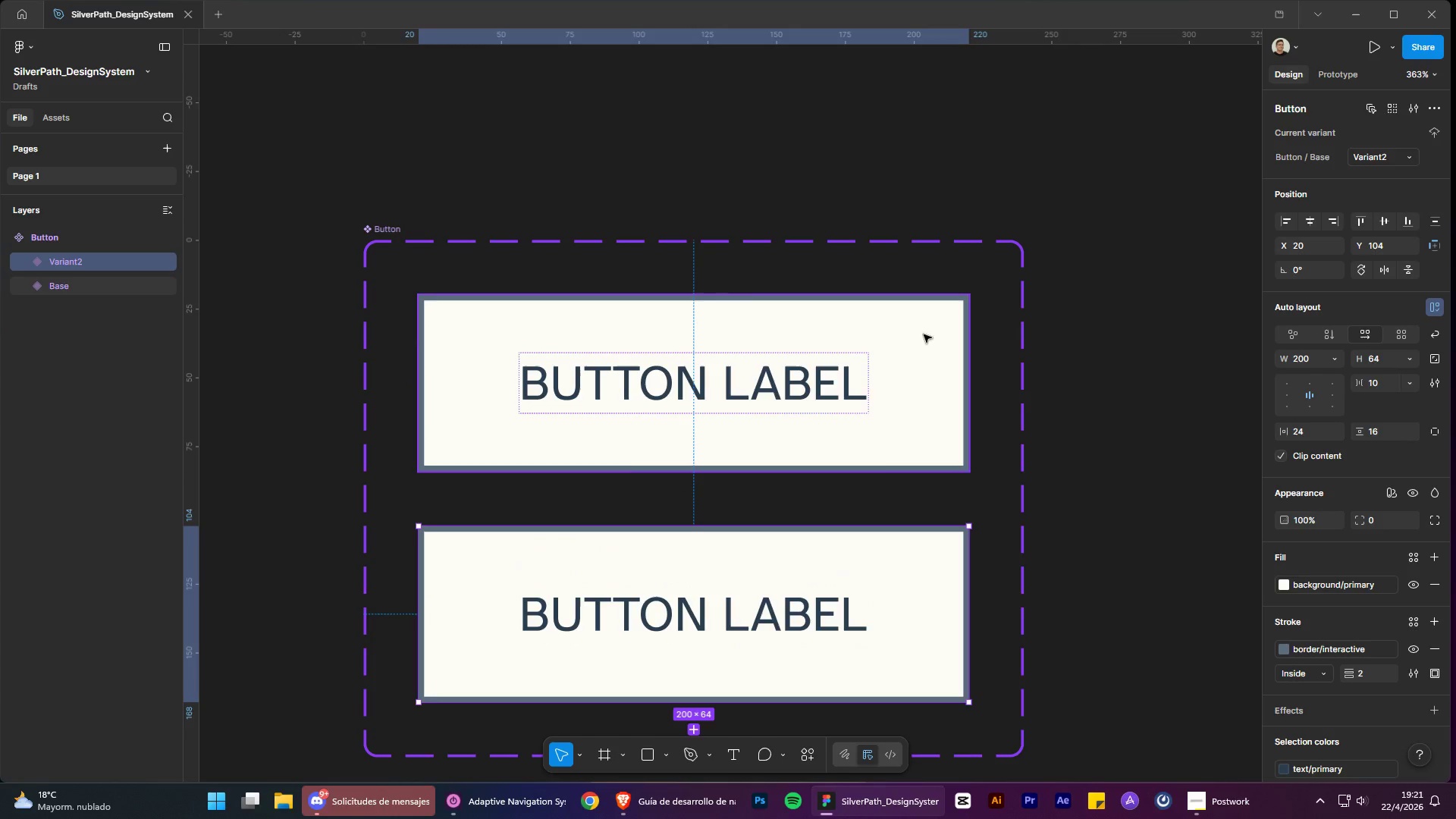 
left_click([937, 321])
 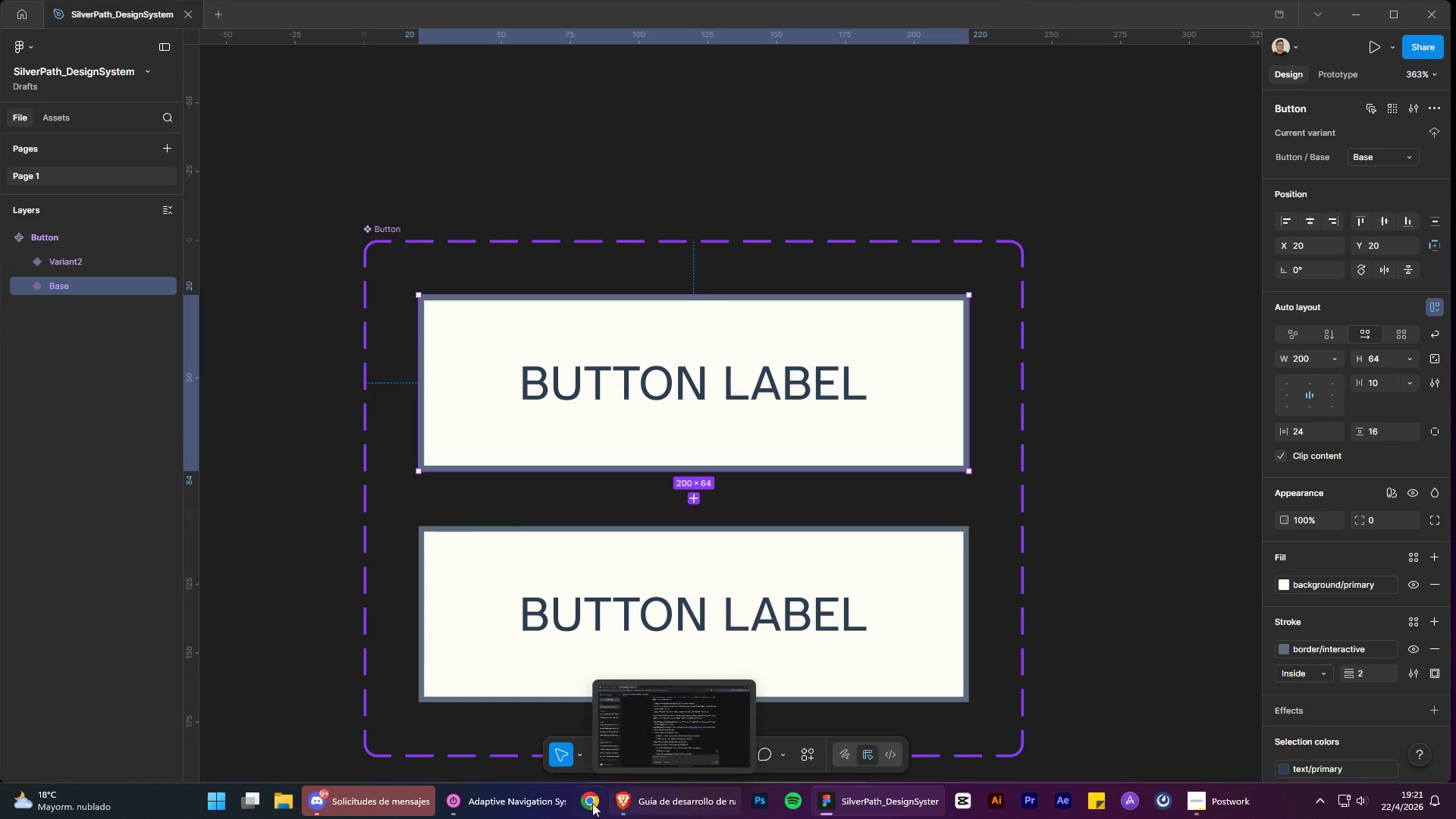 
left_click([633, 805])
 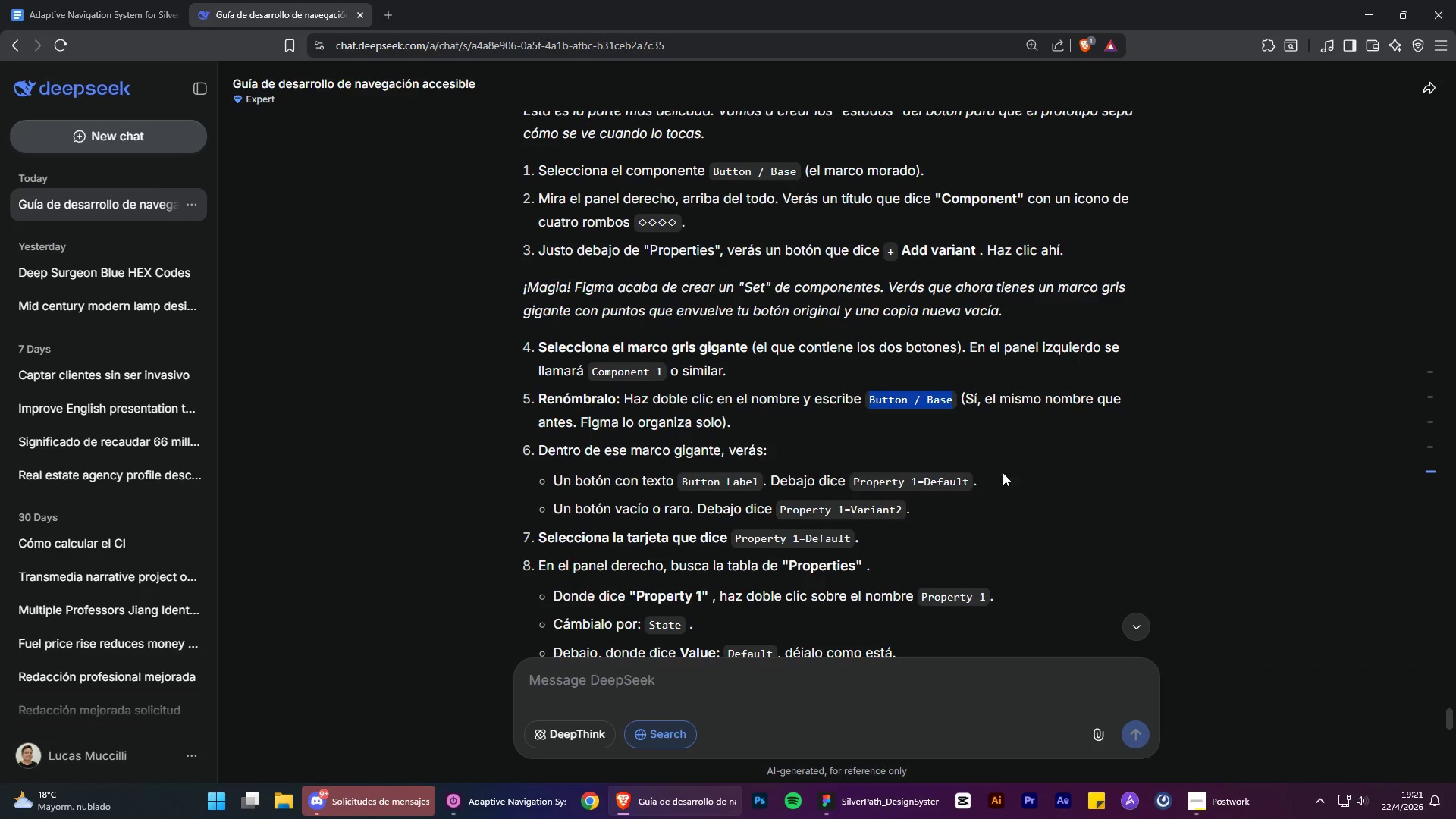 
left_click([1012, 458])
 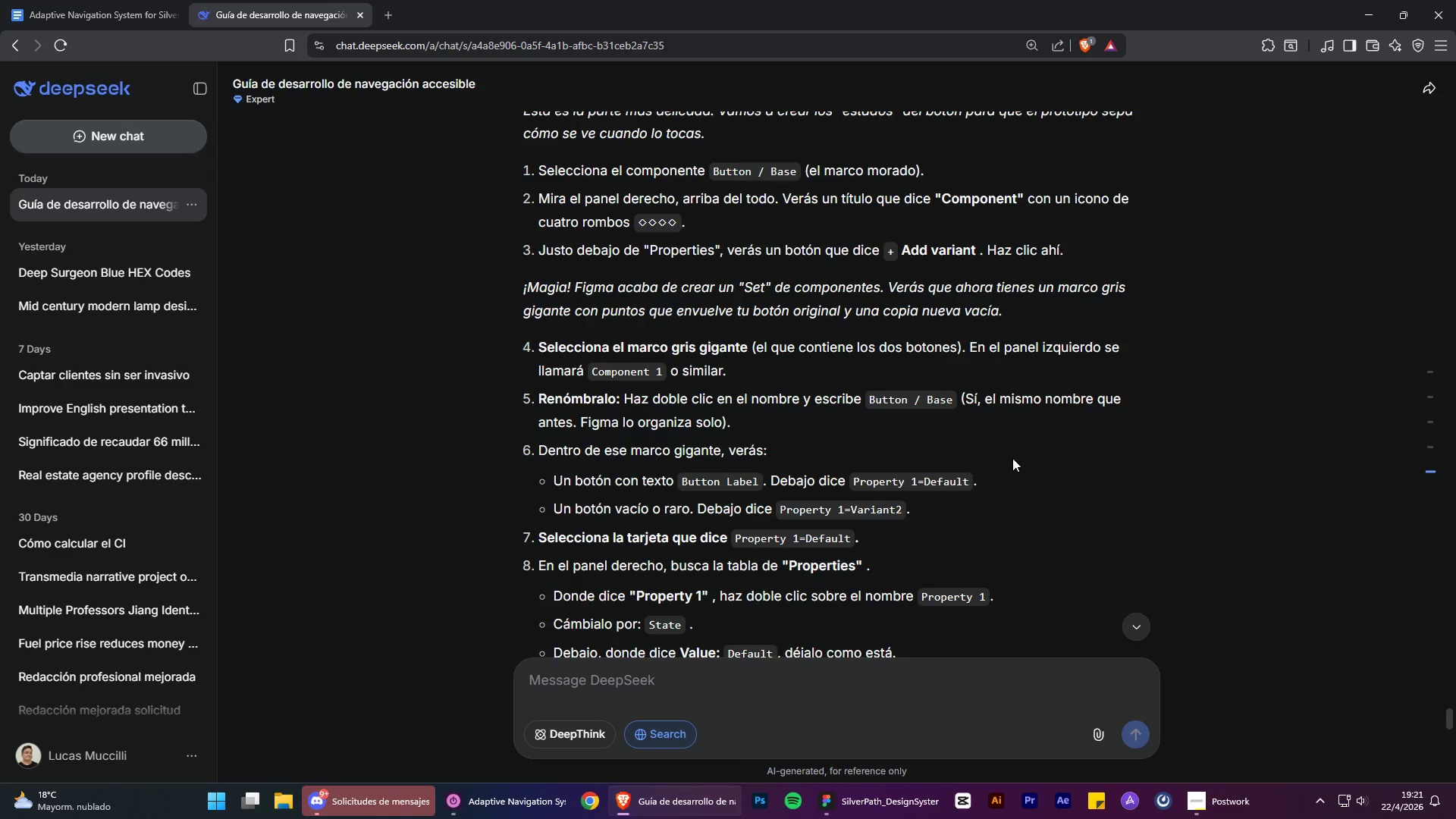 
scroll: coordinate [1012, 458], scroll_direction: down, amount: 1.0
 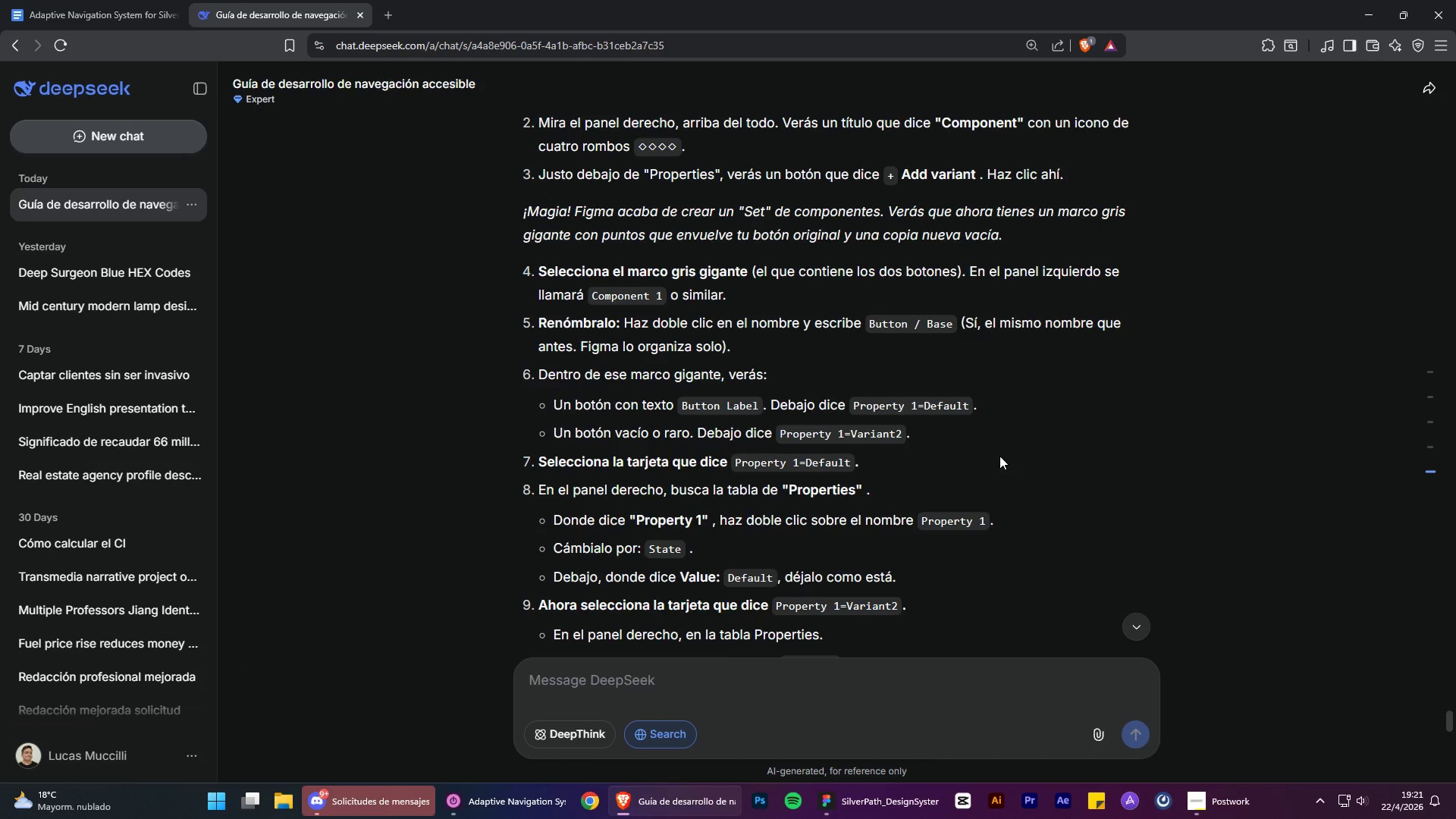 
wait(19.27)
 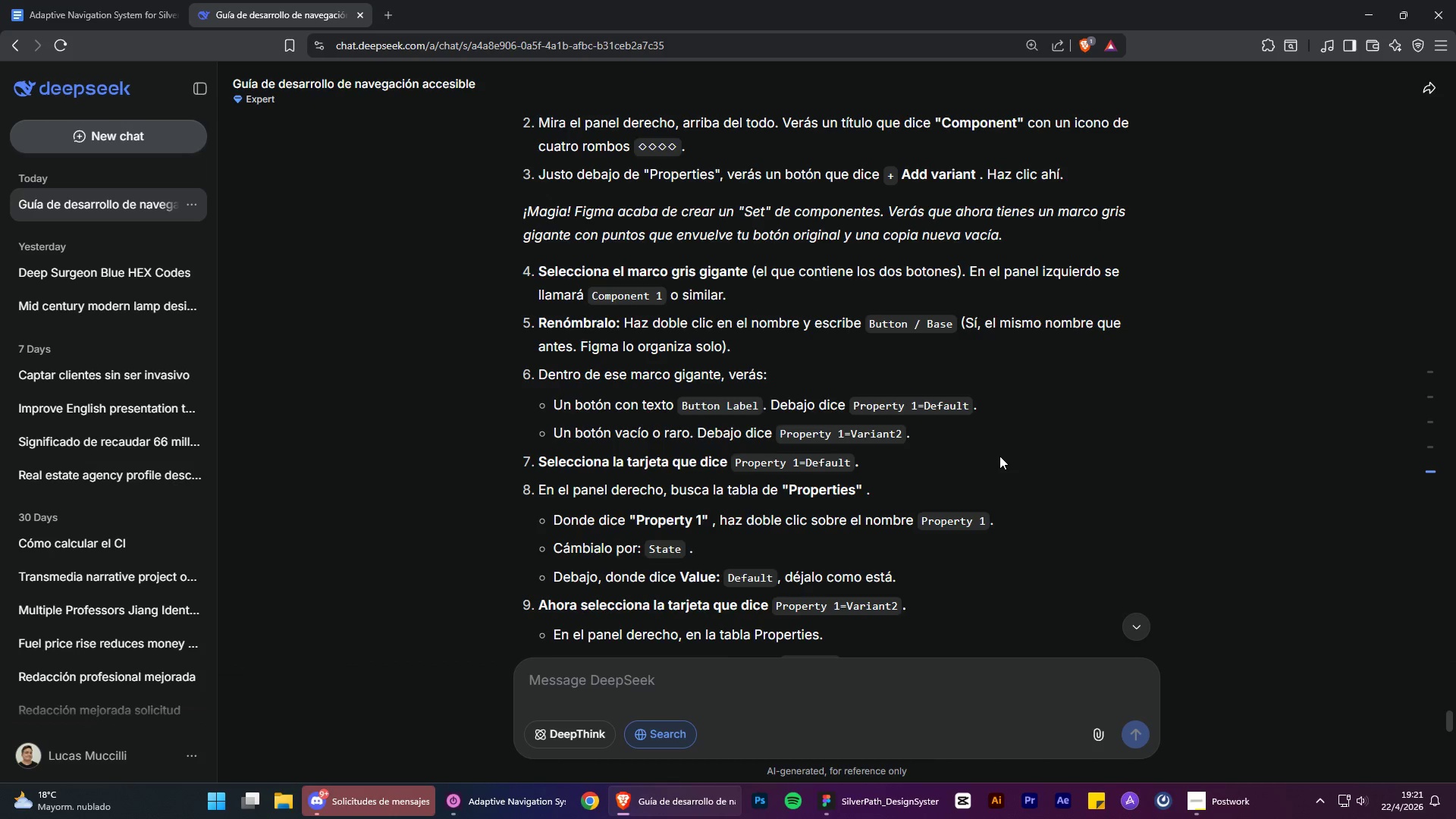 
left_click([1400, 158])
 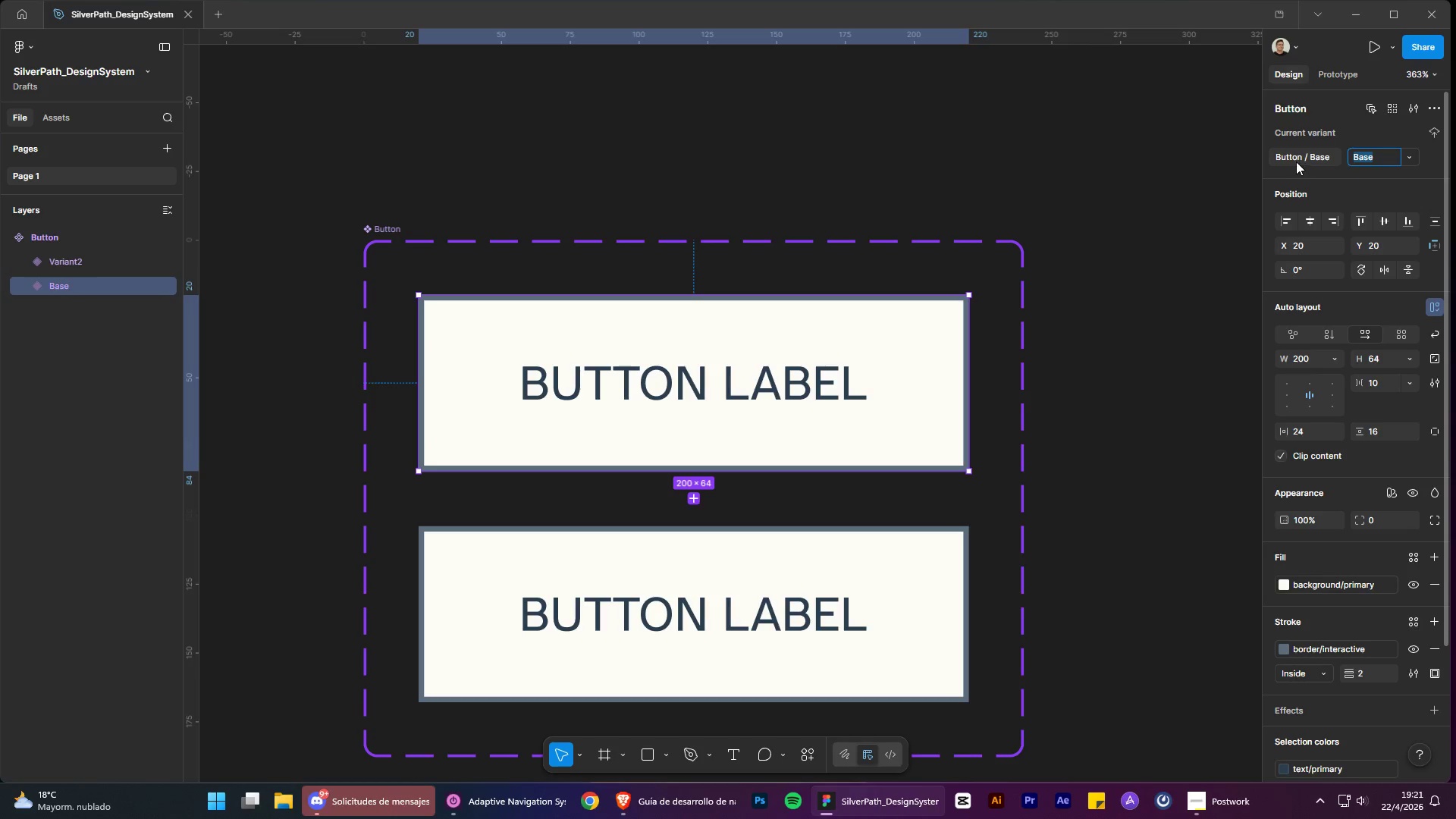 
left_click([1296, 162])
 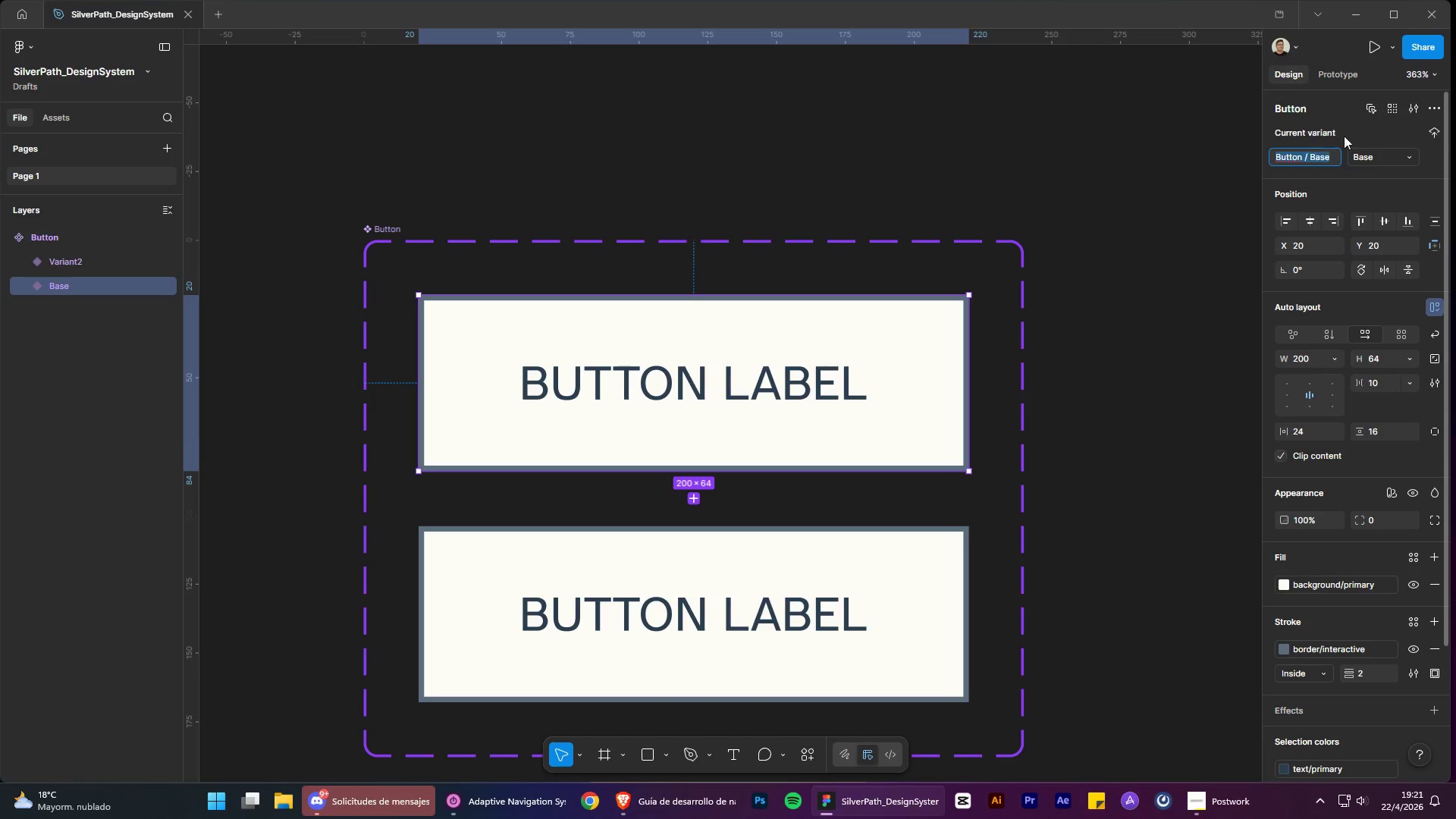 
left_click([1362, 130])
 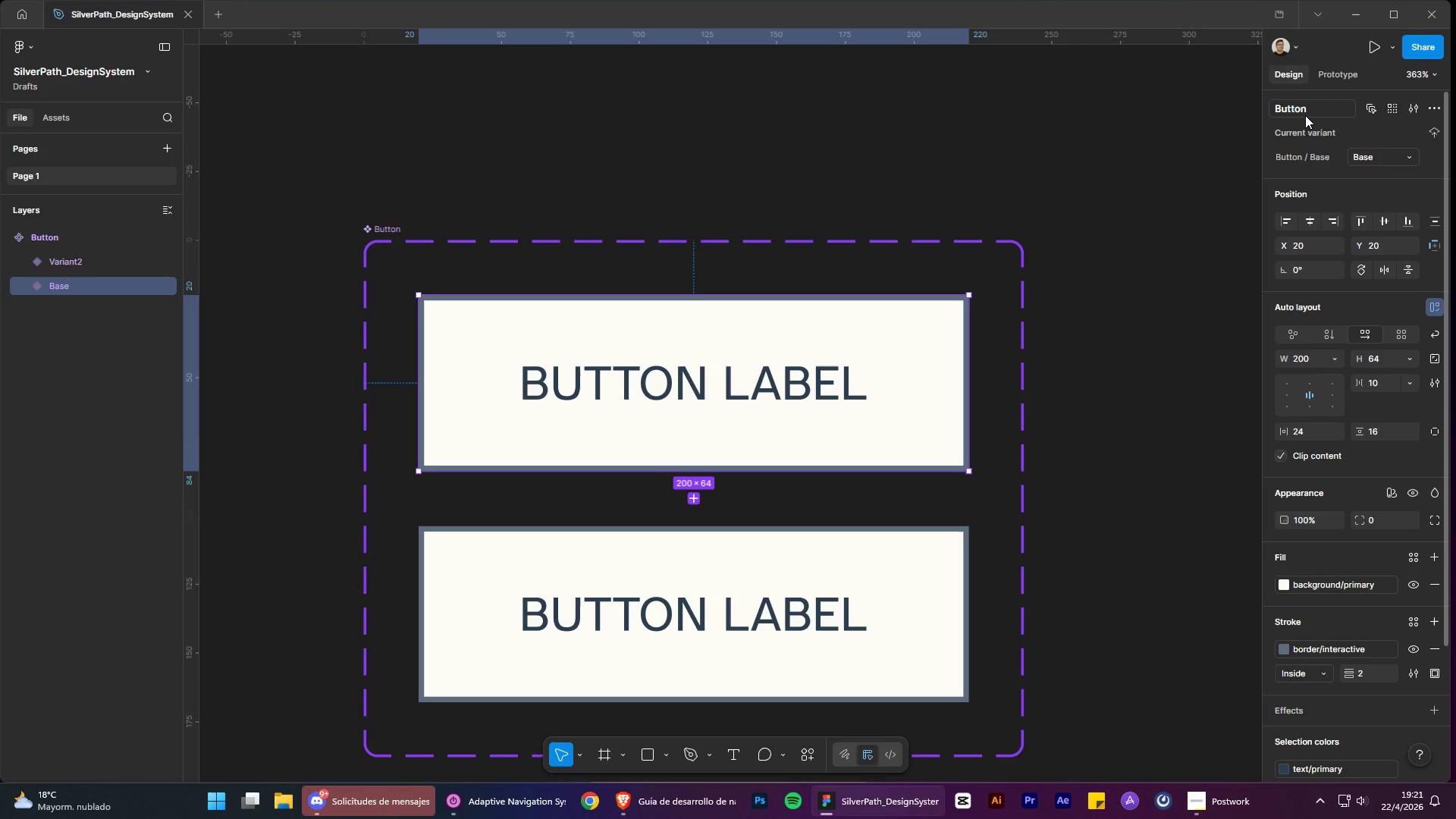 
left_click([1315, 111])
 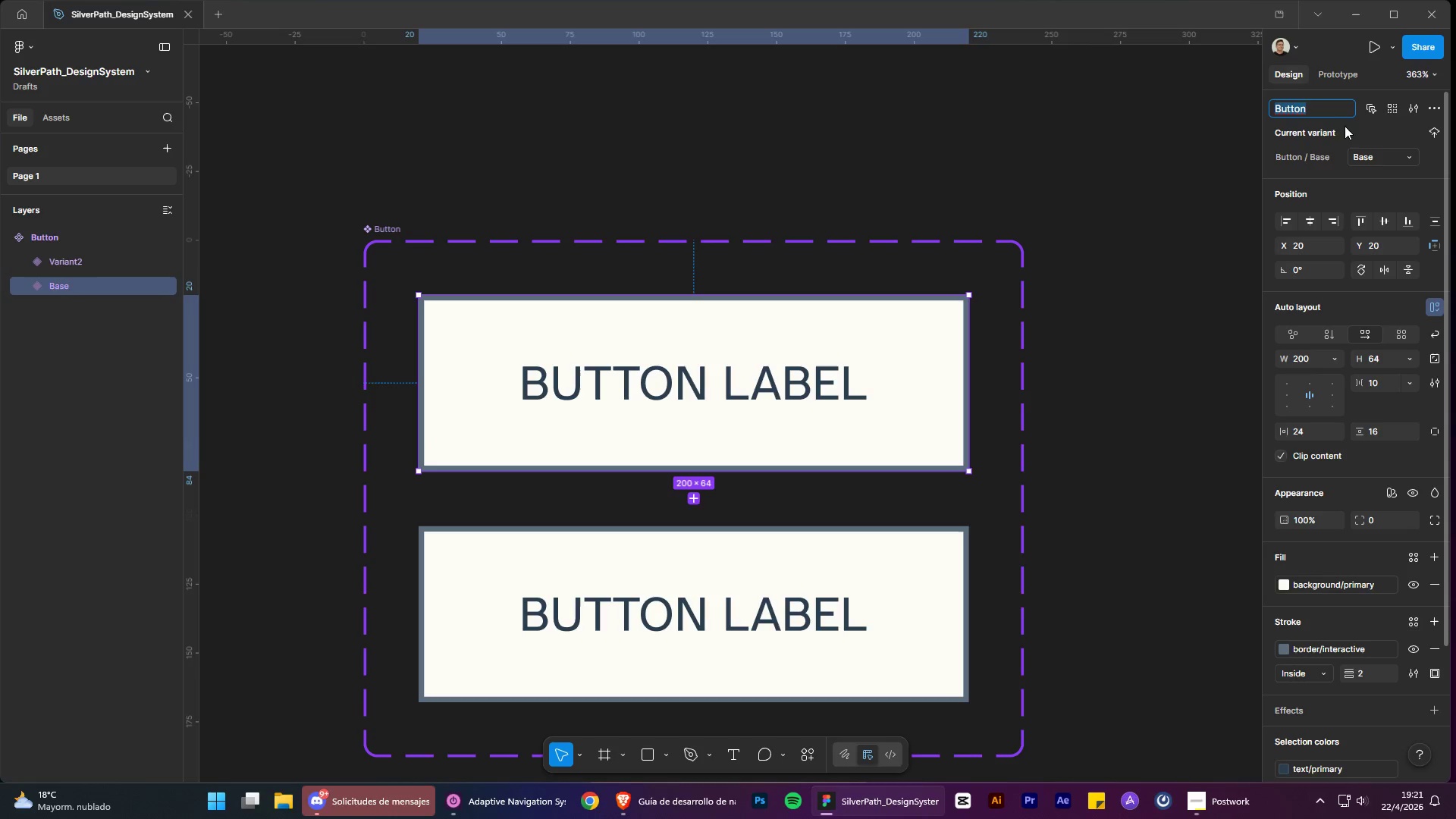 
left_click([1363, 128])
 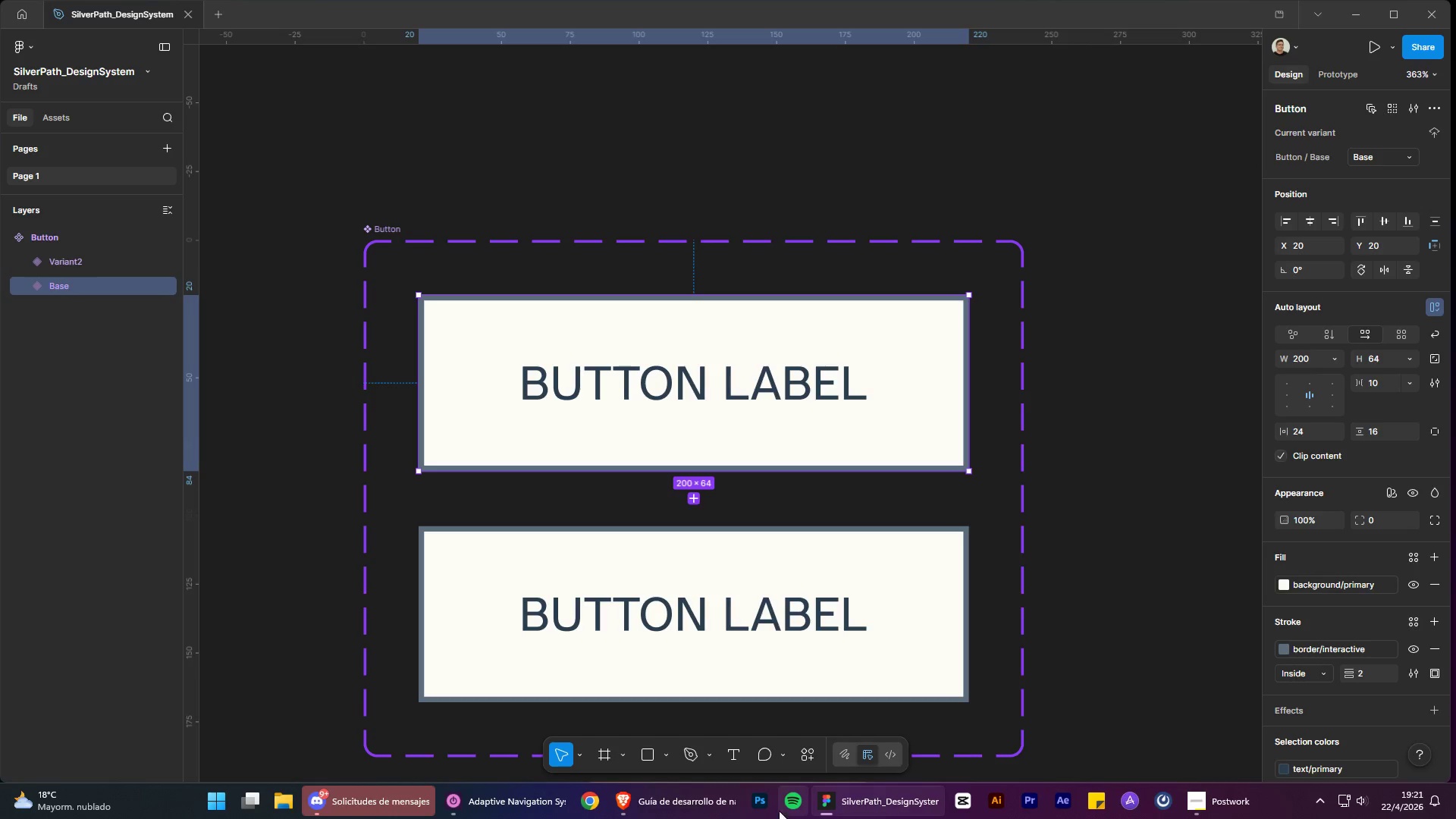 
left_click([712, 803])
 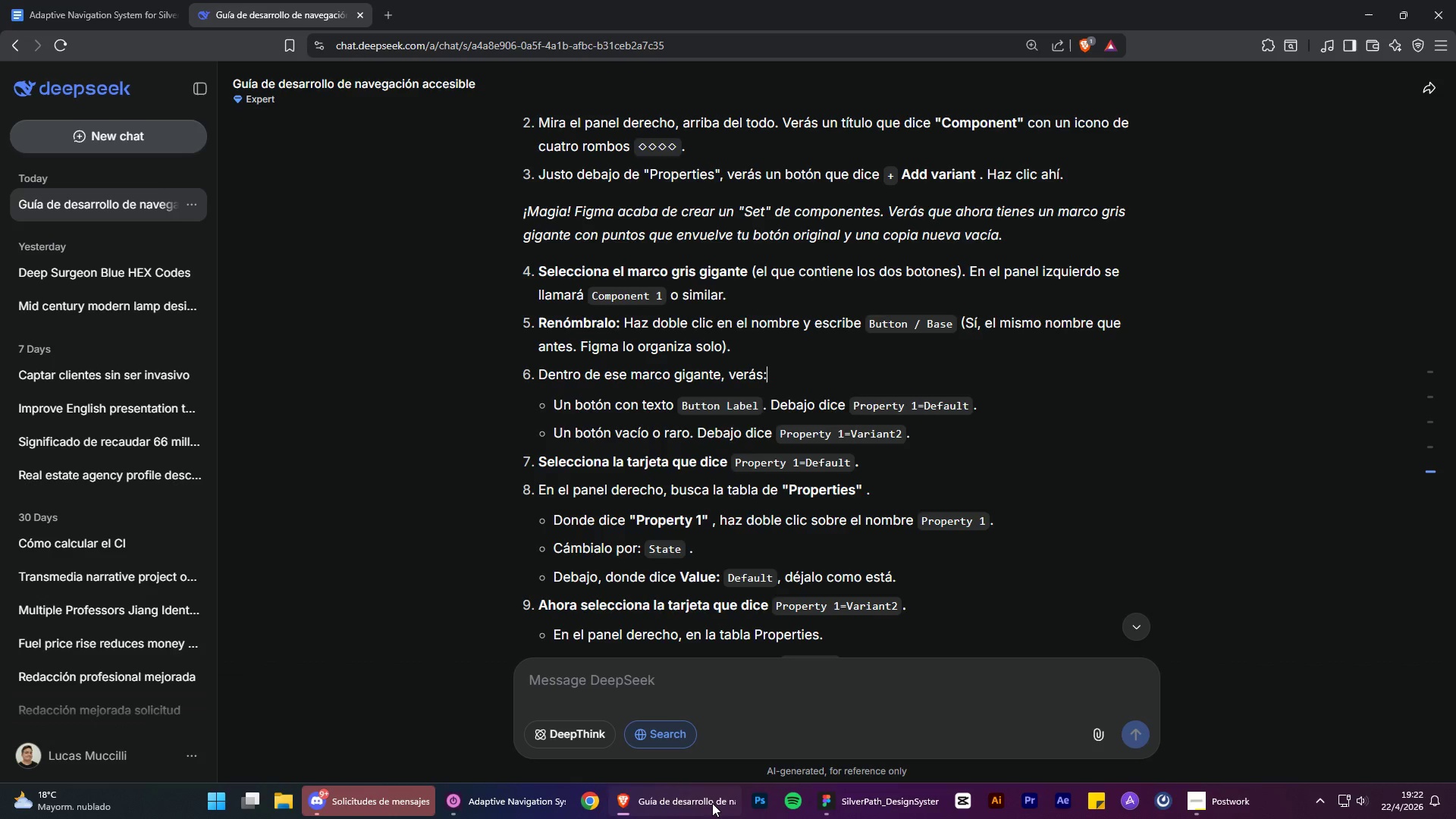 
wait(5.75)
 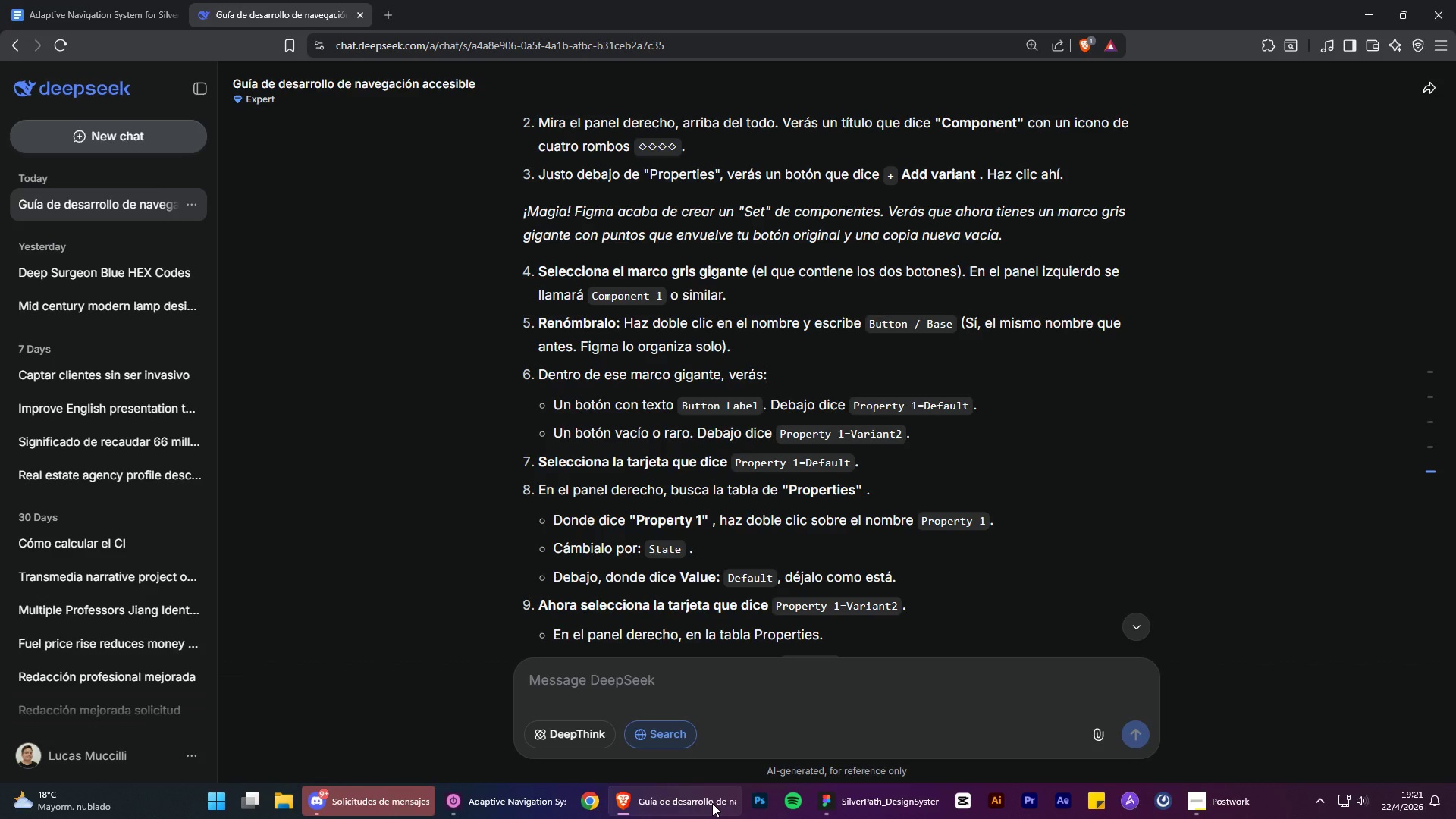 
left_click([712, 803])
 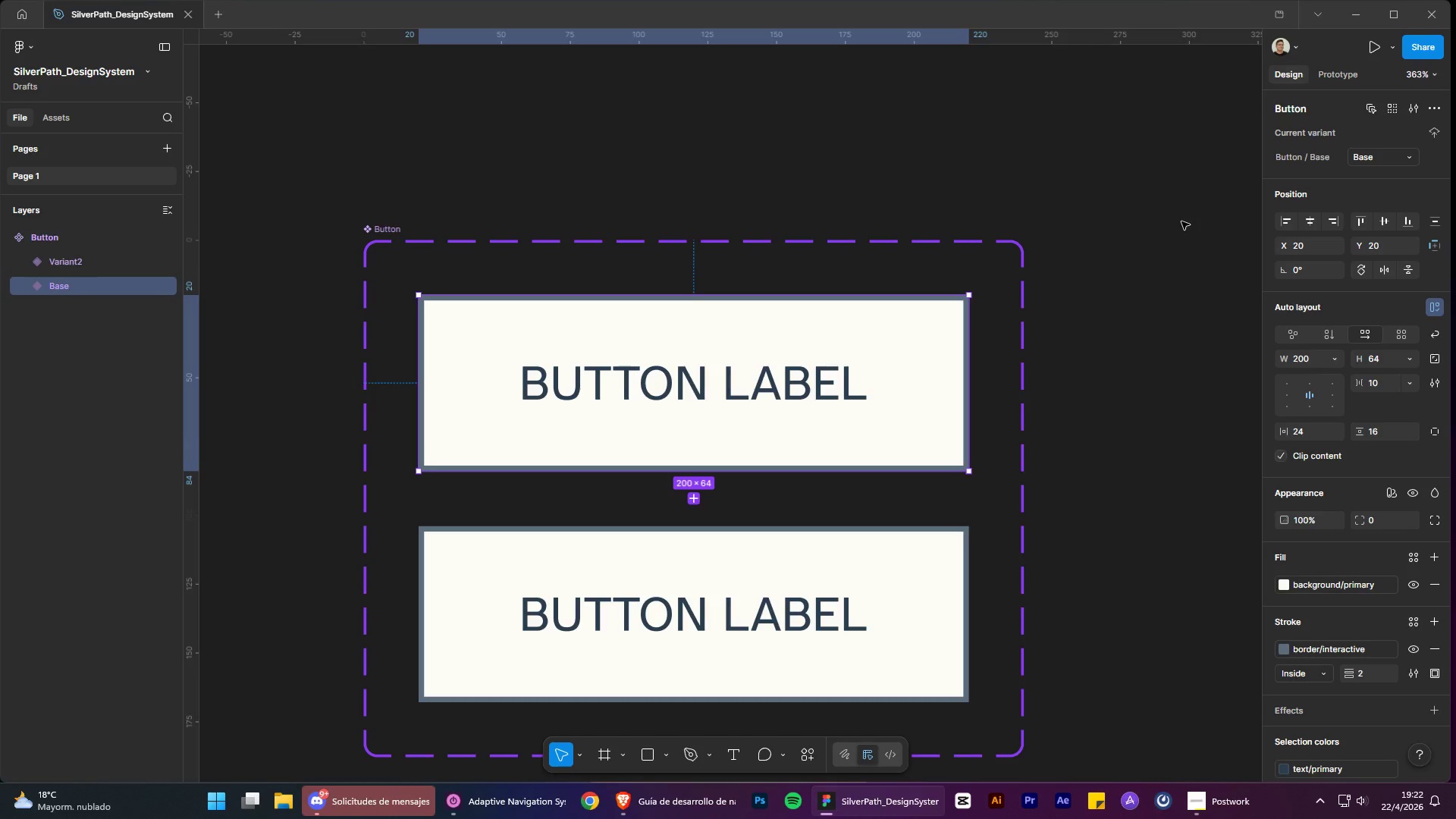 
left_click([1178, 216])
 